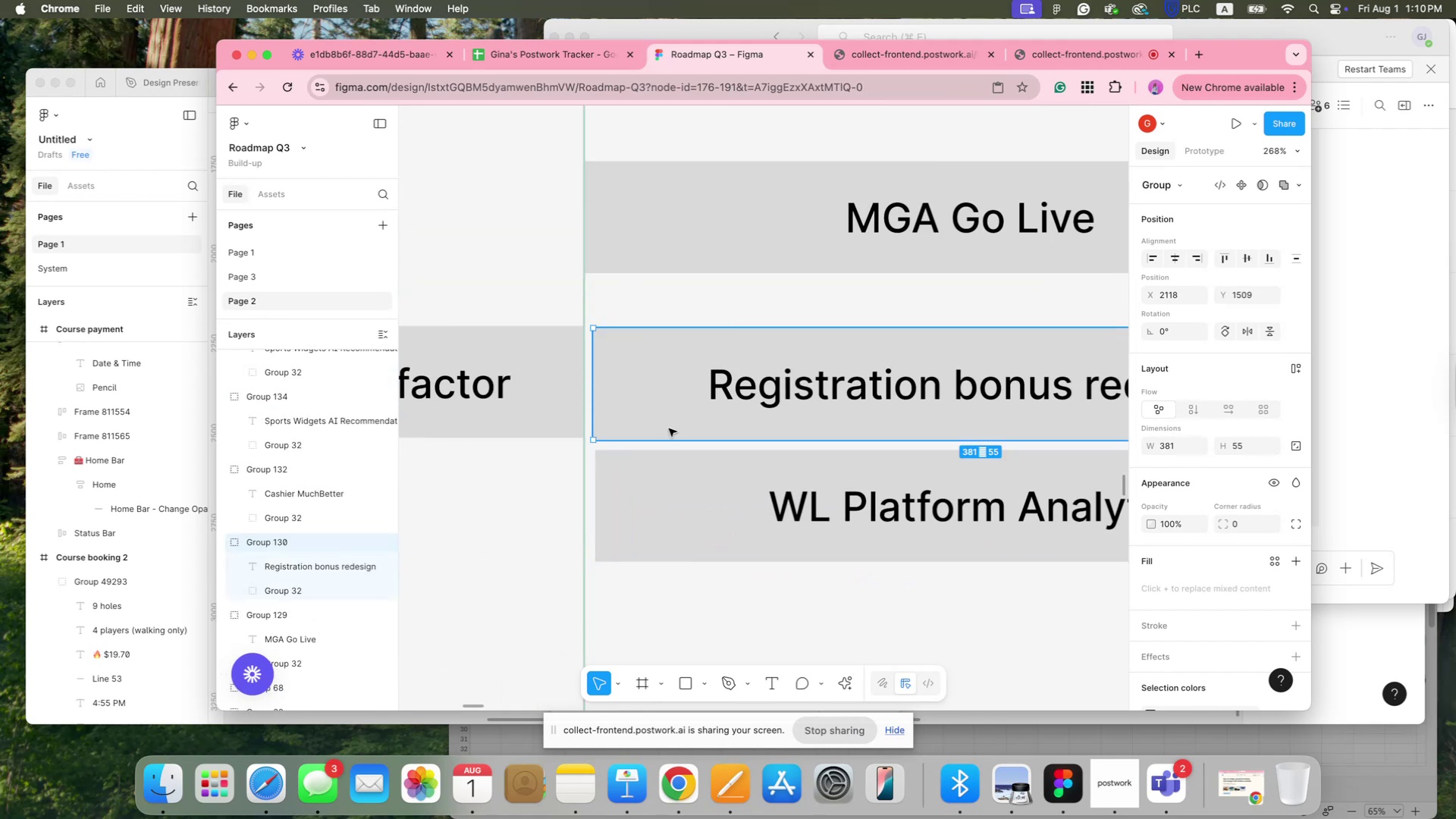 
hold_key(key=ShiftLeft, duration=0.43)
 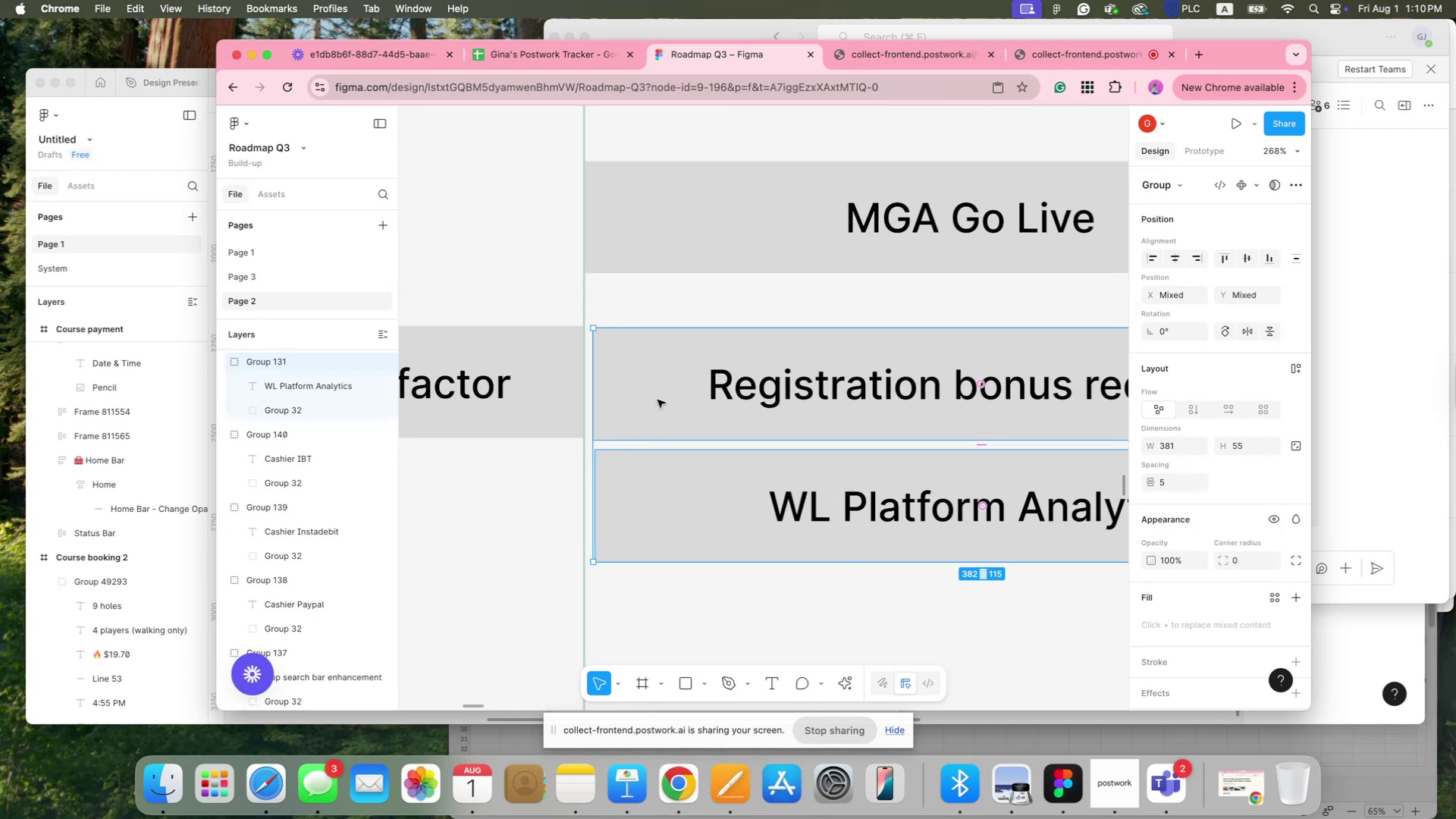 
left_click_drag(start_coordinate=[657, 400], to_coordinate=[650, 399])
 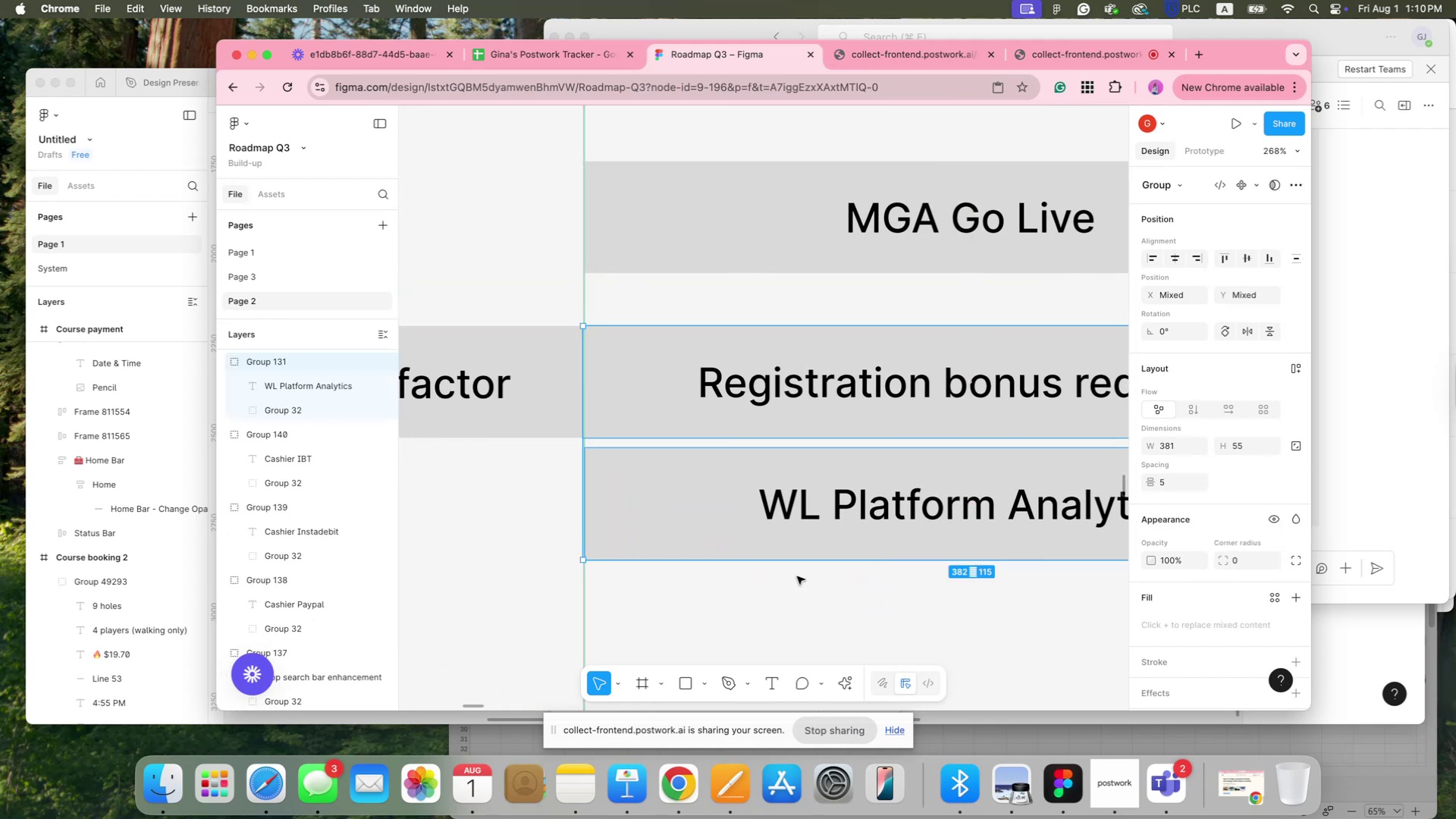 
left_click([760, 617])
 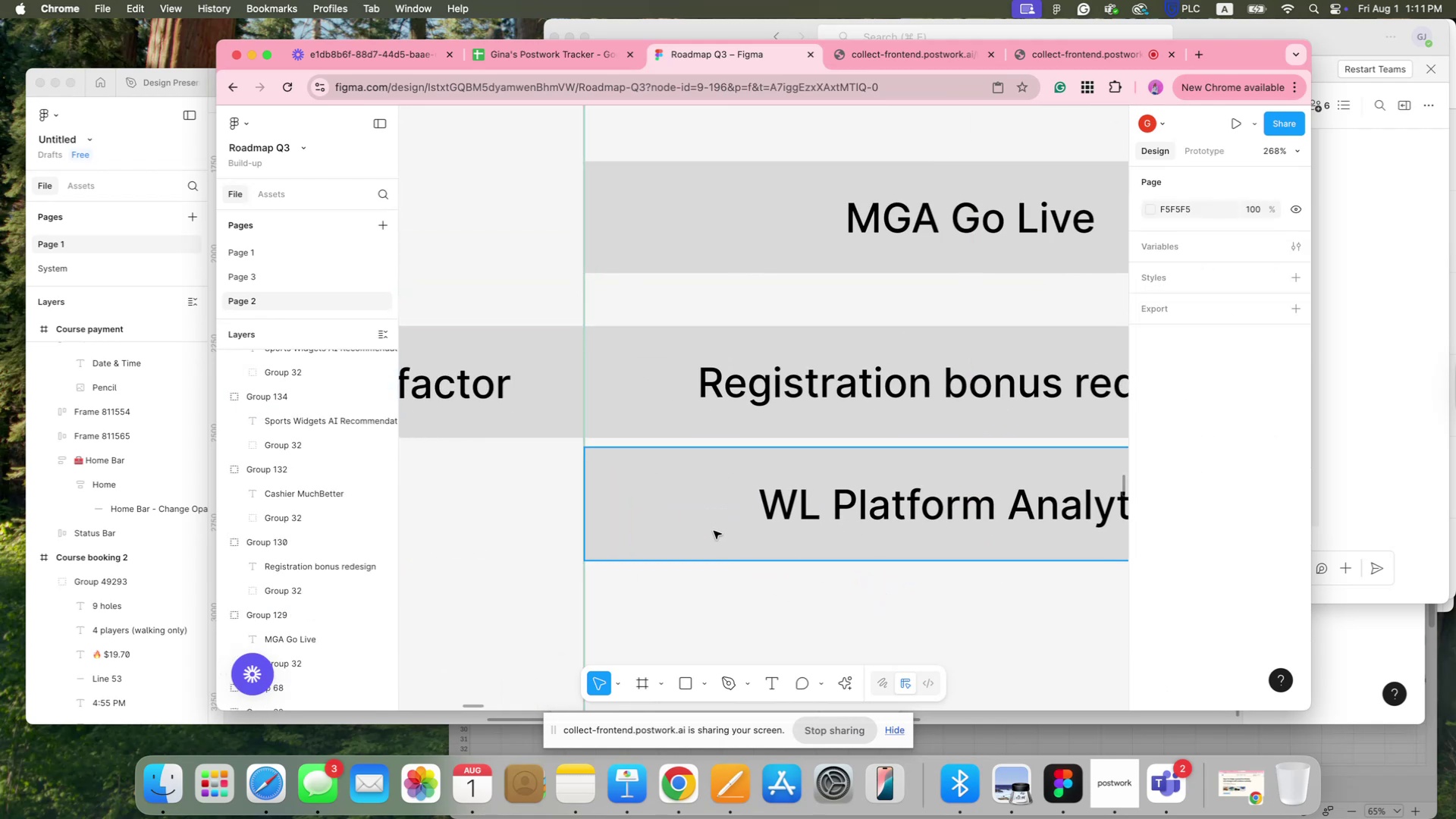 
left_click([714, 531])
 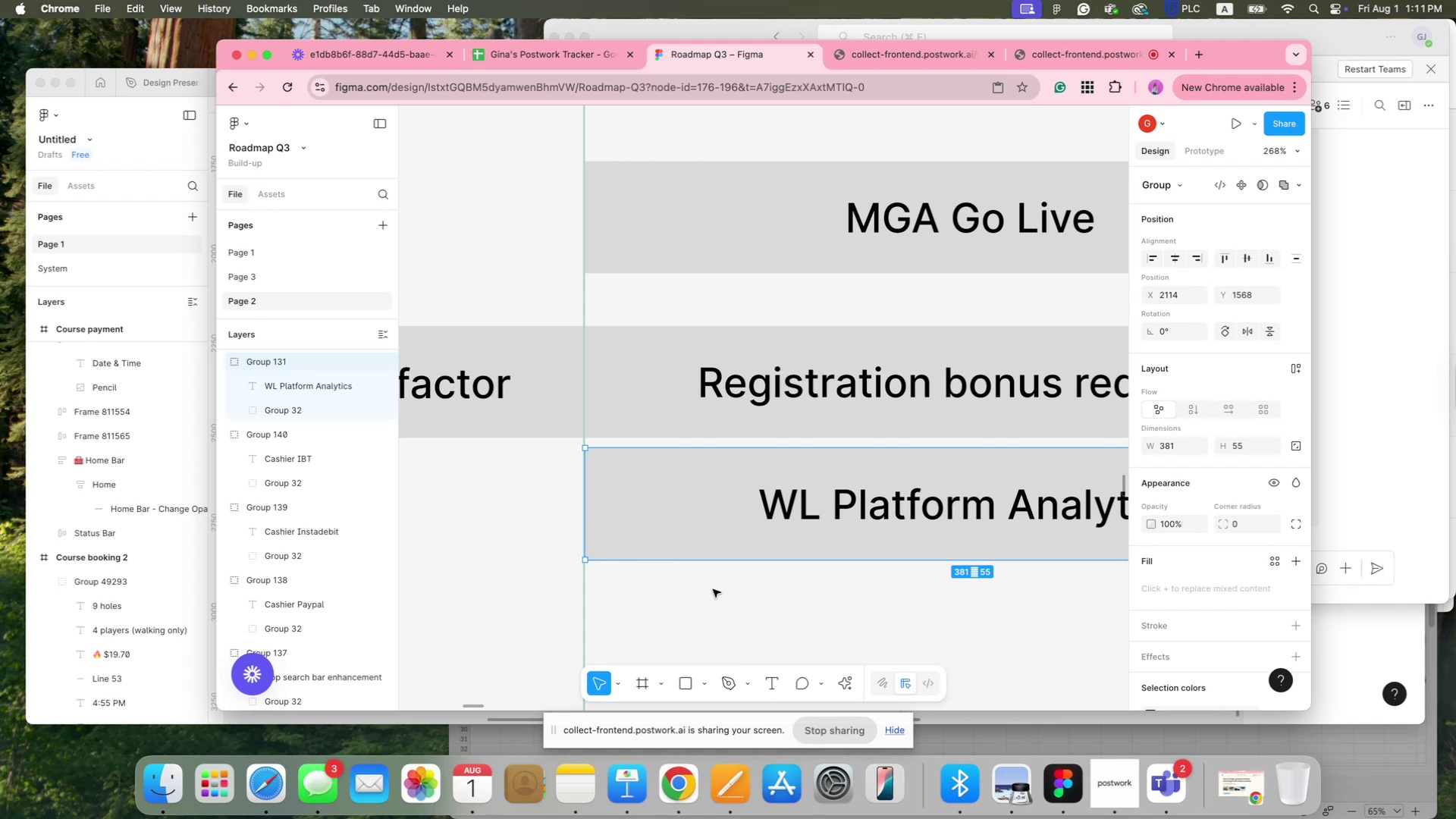 
left_click([713, 589])
 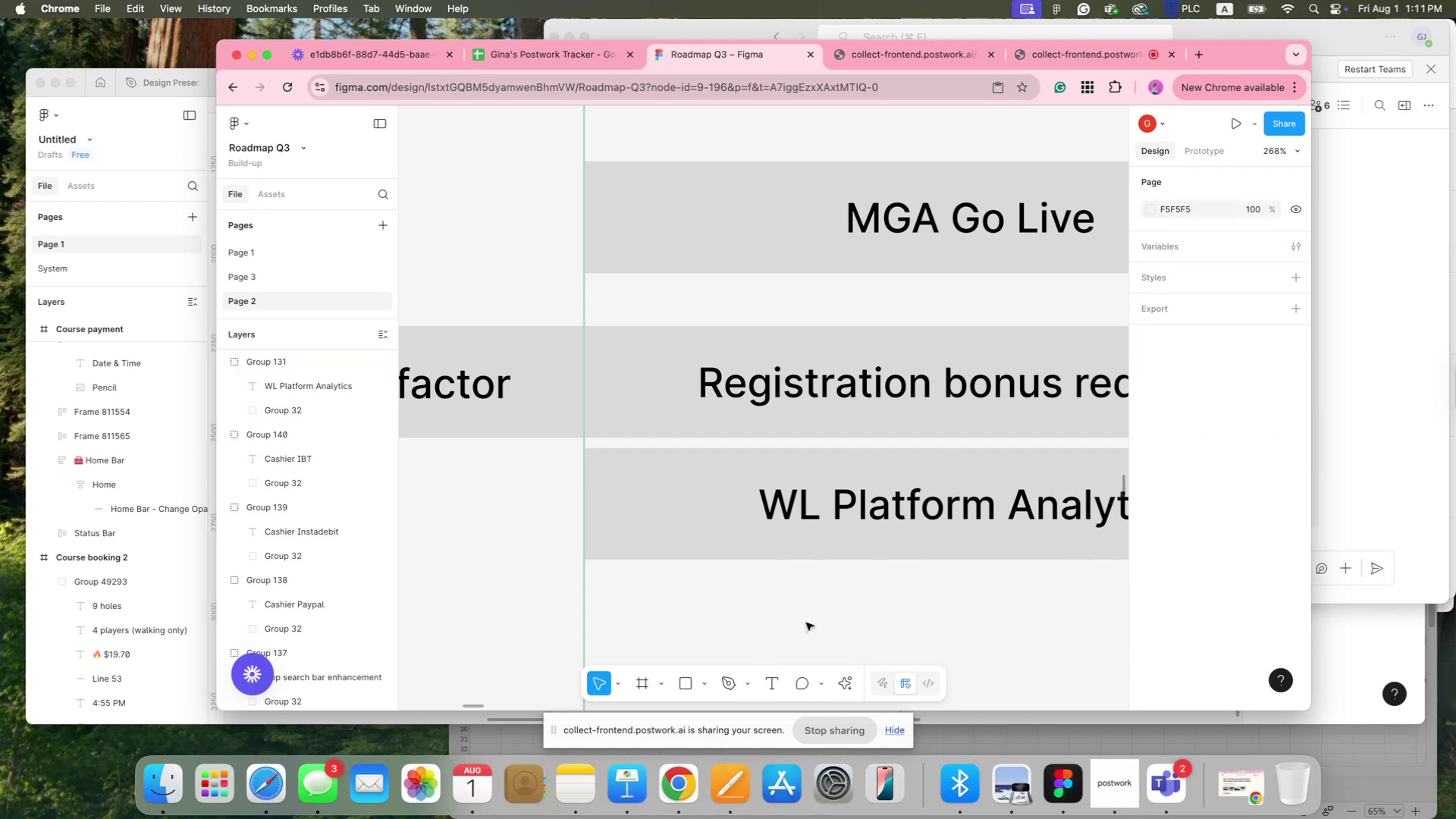 
hold_key(key=ShiftLeft, duration=1.64)
scroll: coordinate [838, 610], scroll_direction: down, amount: 34.0
 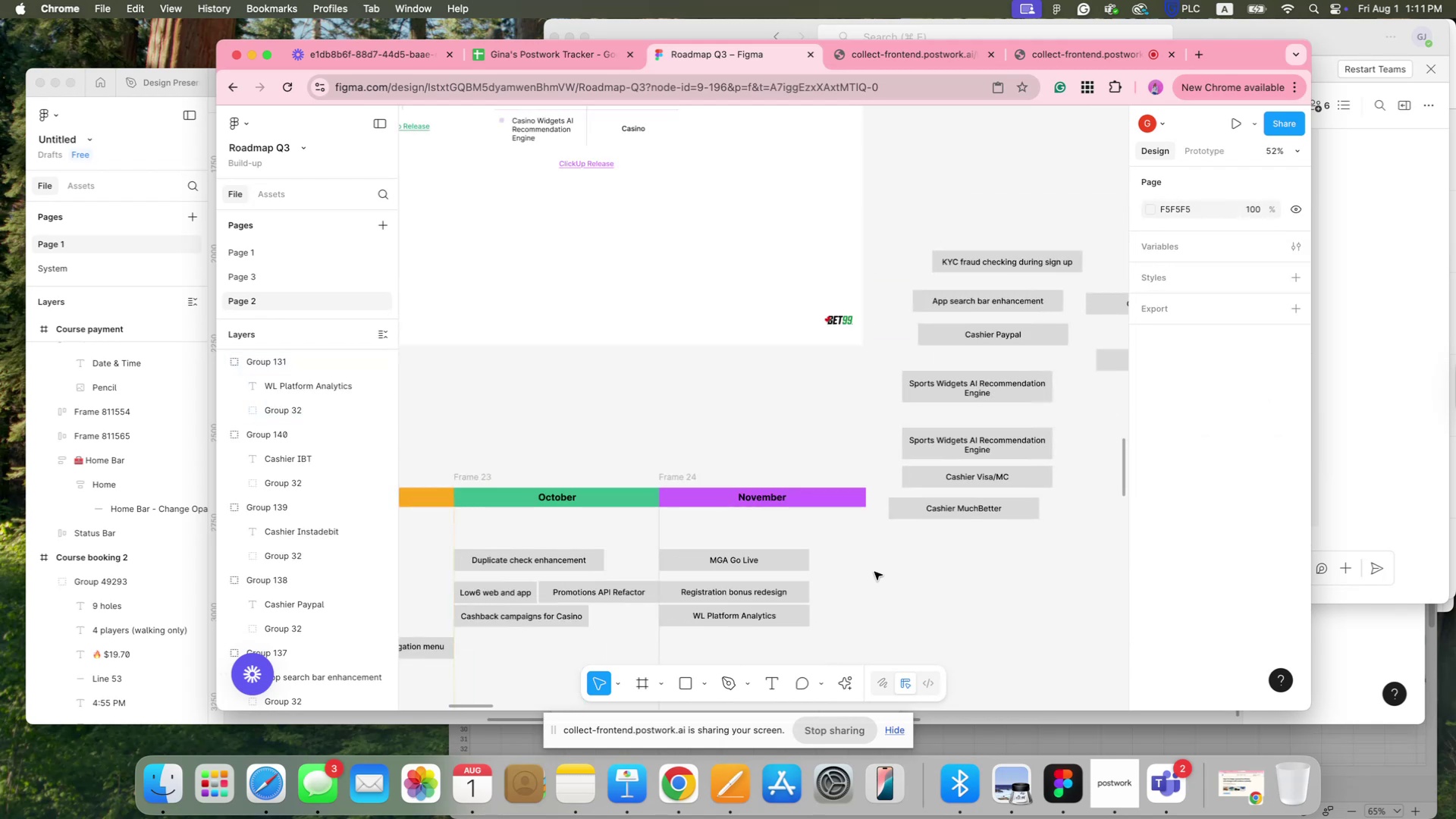 
hold_key(key=CommandLeft, duration=1.35)
 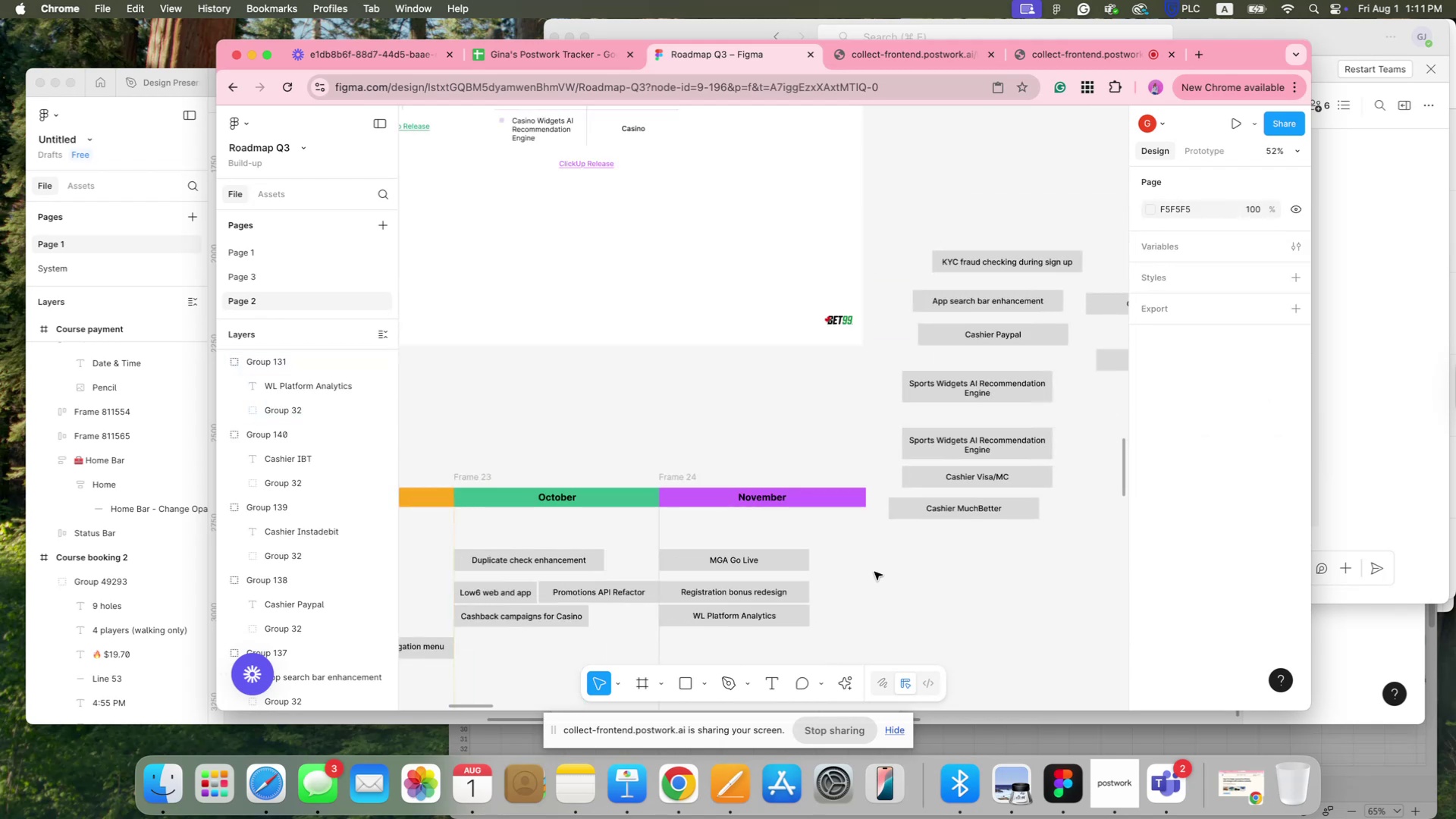 
hold_key(key=Space, duration=0.99)
 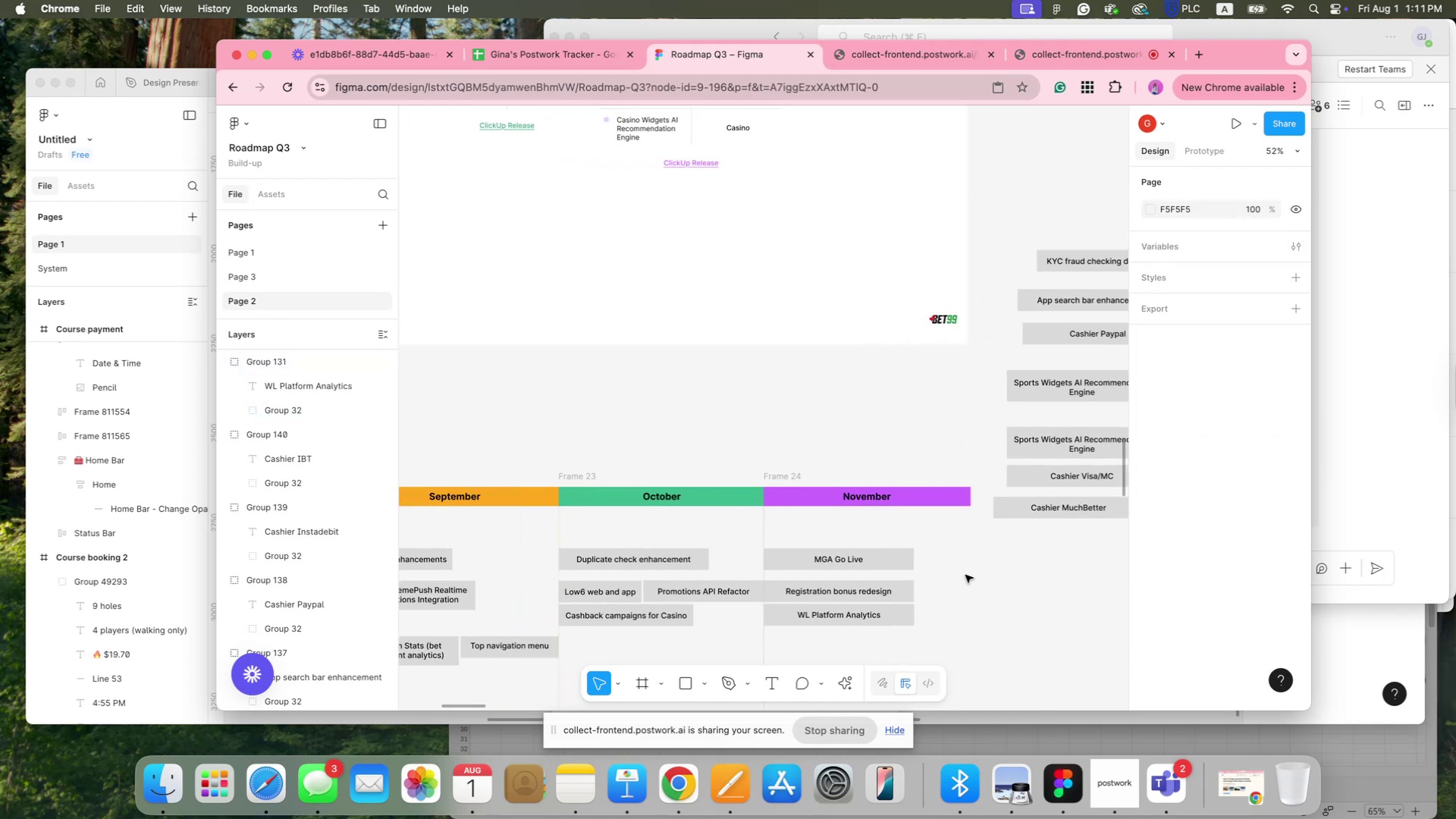 
left_click_drag(start_coordinate=[863, 573], to_coordinate=[968, 572])
 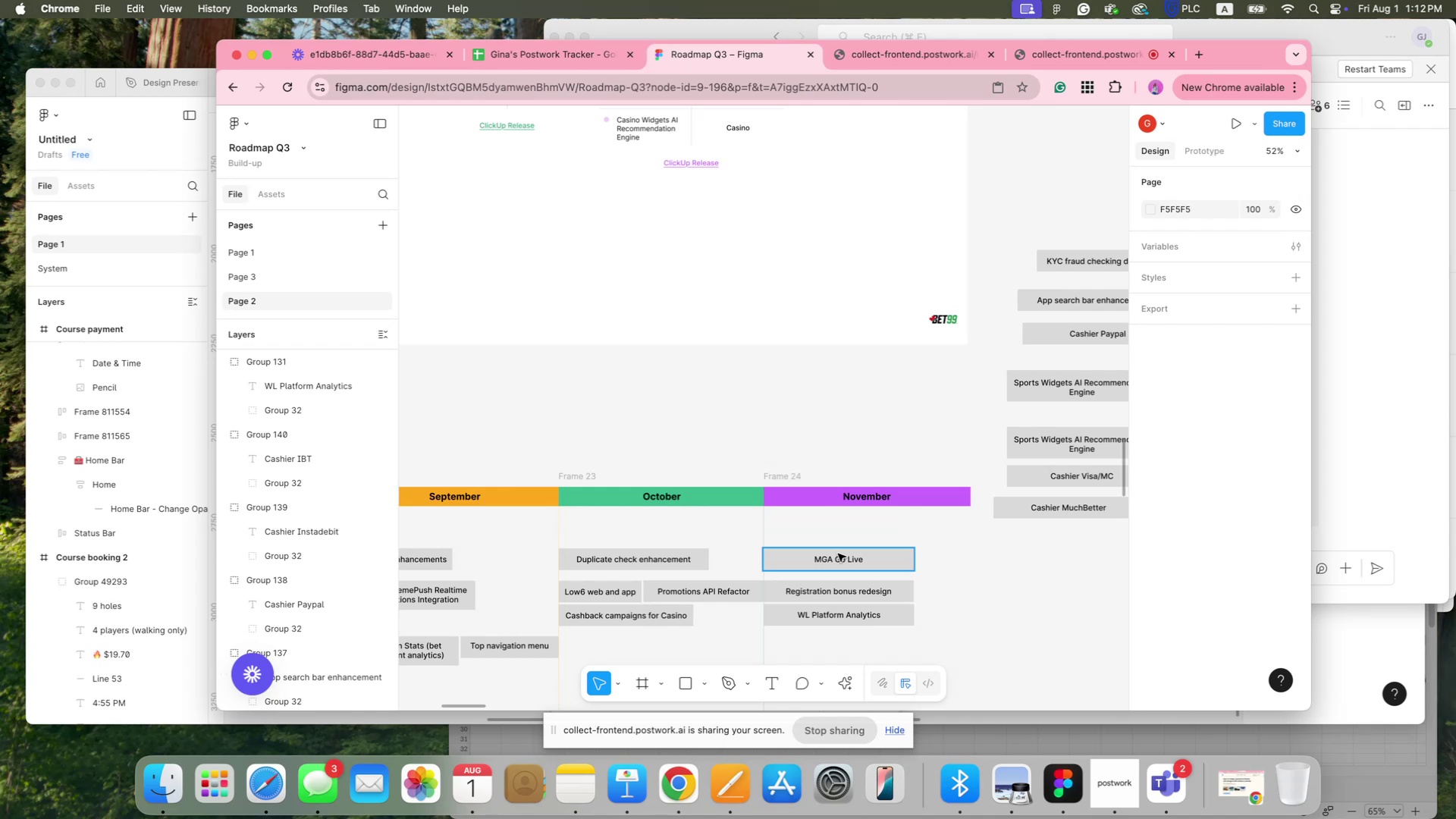 
wait(68.04)
 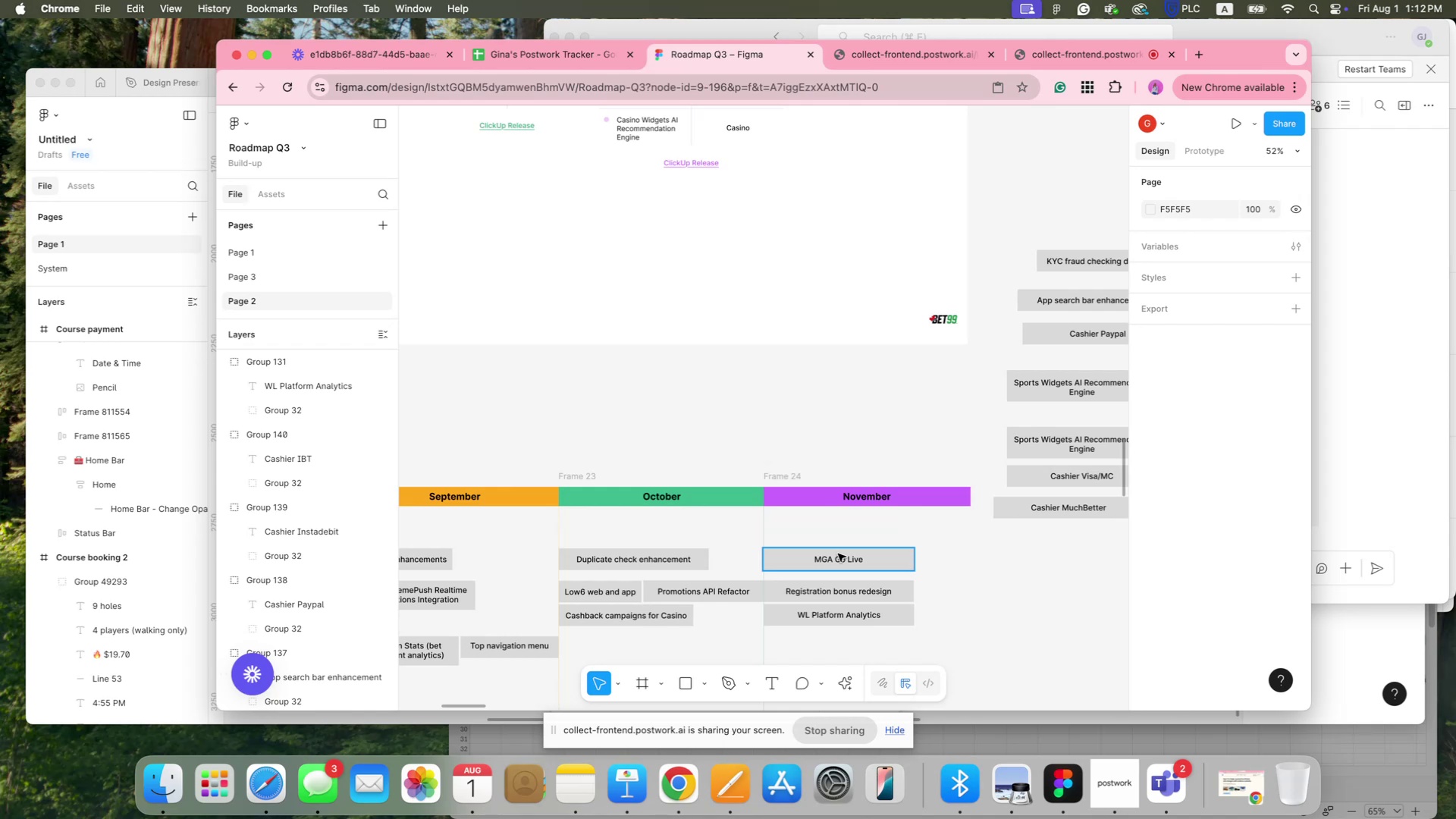 
hold_key(key=CommandLeft, duration=1.24)
scroll: coordinate [902, 401], scroll_direction: down, amount: 4.0
 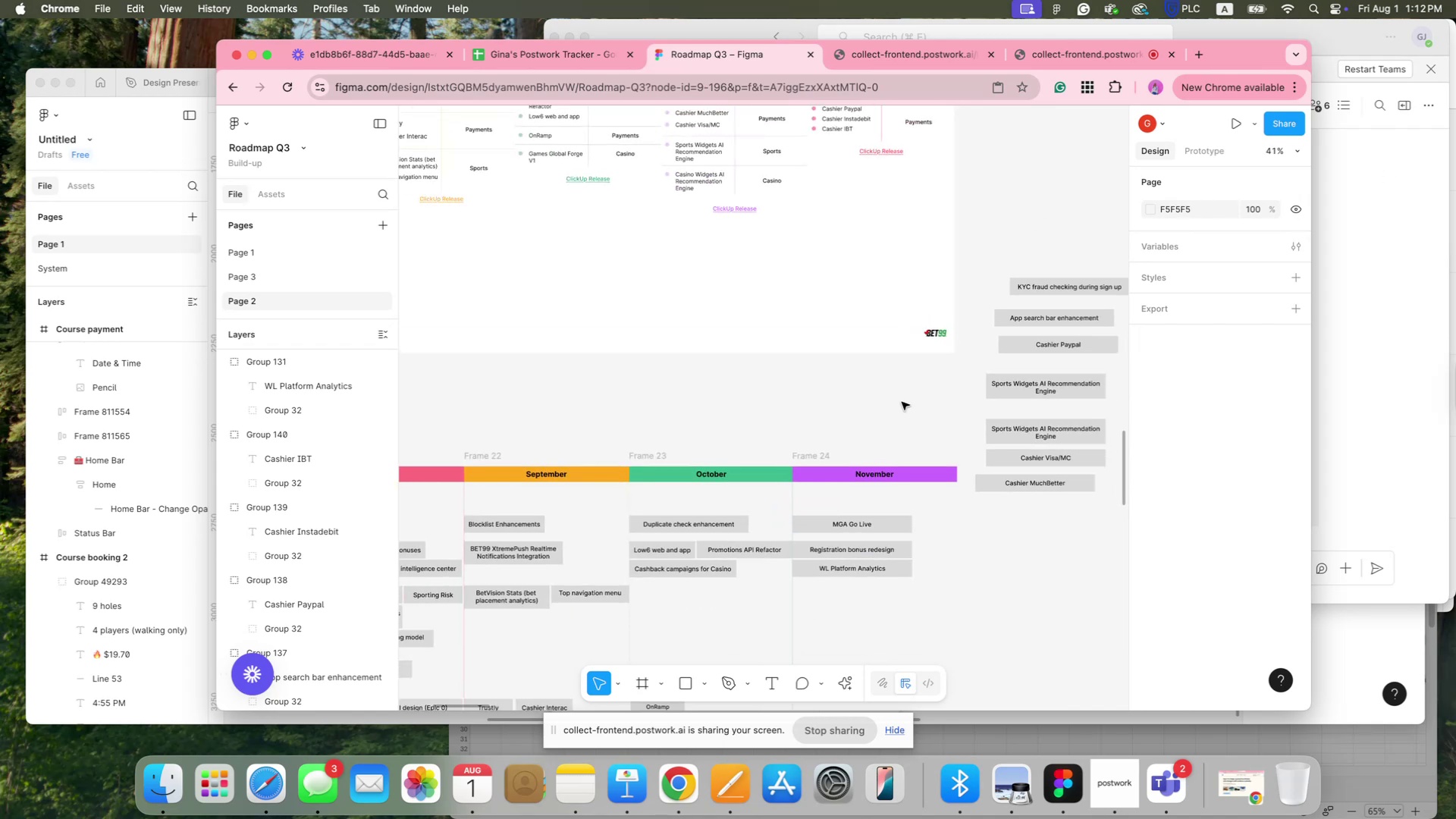 
hold_key(key=Space, duration=1.46)
 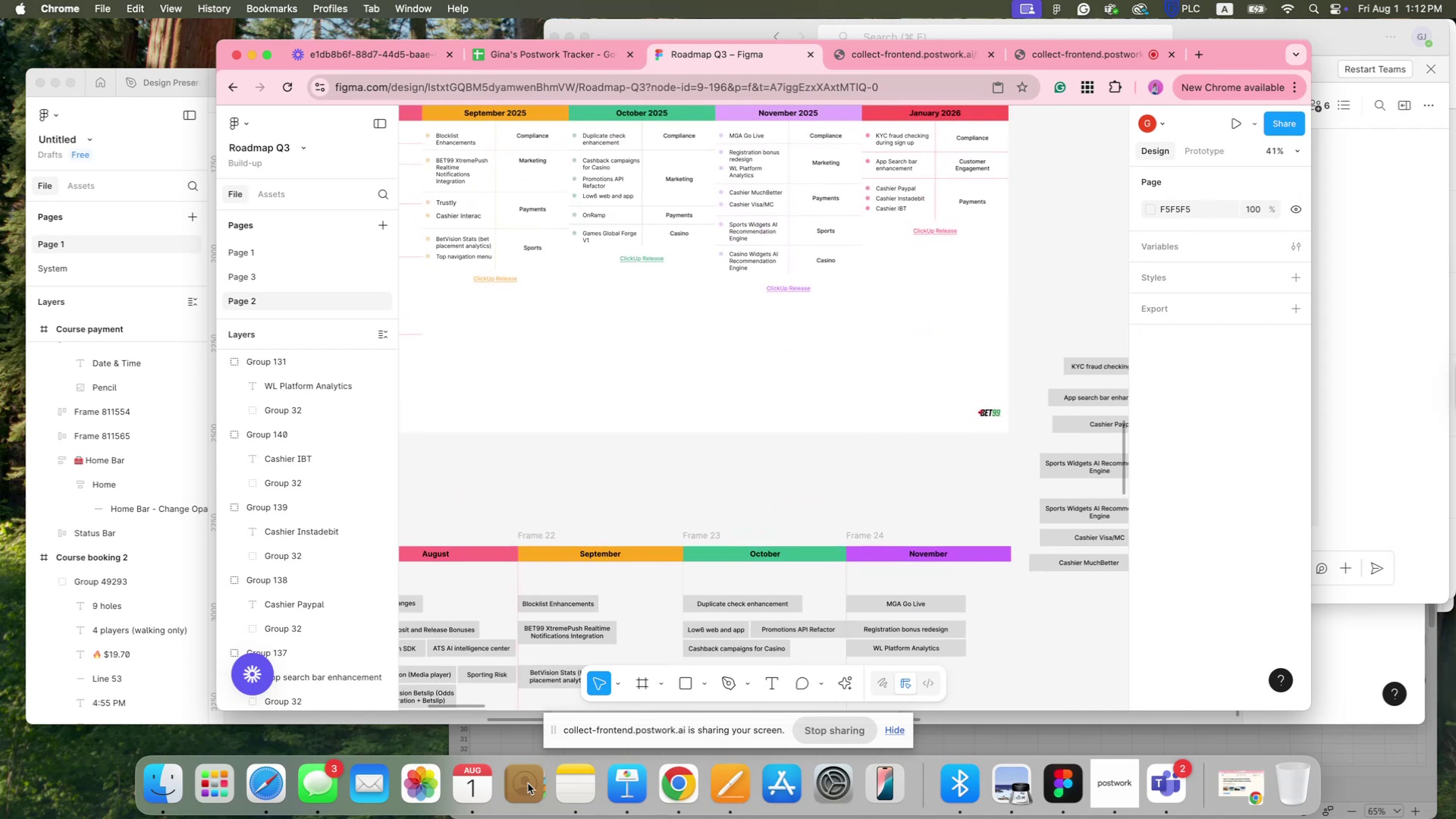 
left_click_drag(start_coordinate=[779, 369], to_coordinate=[833, 449])
 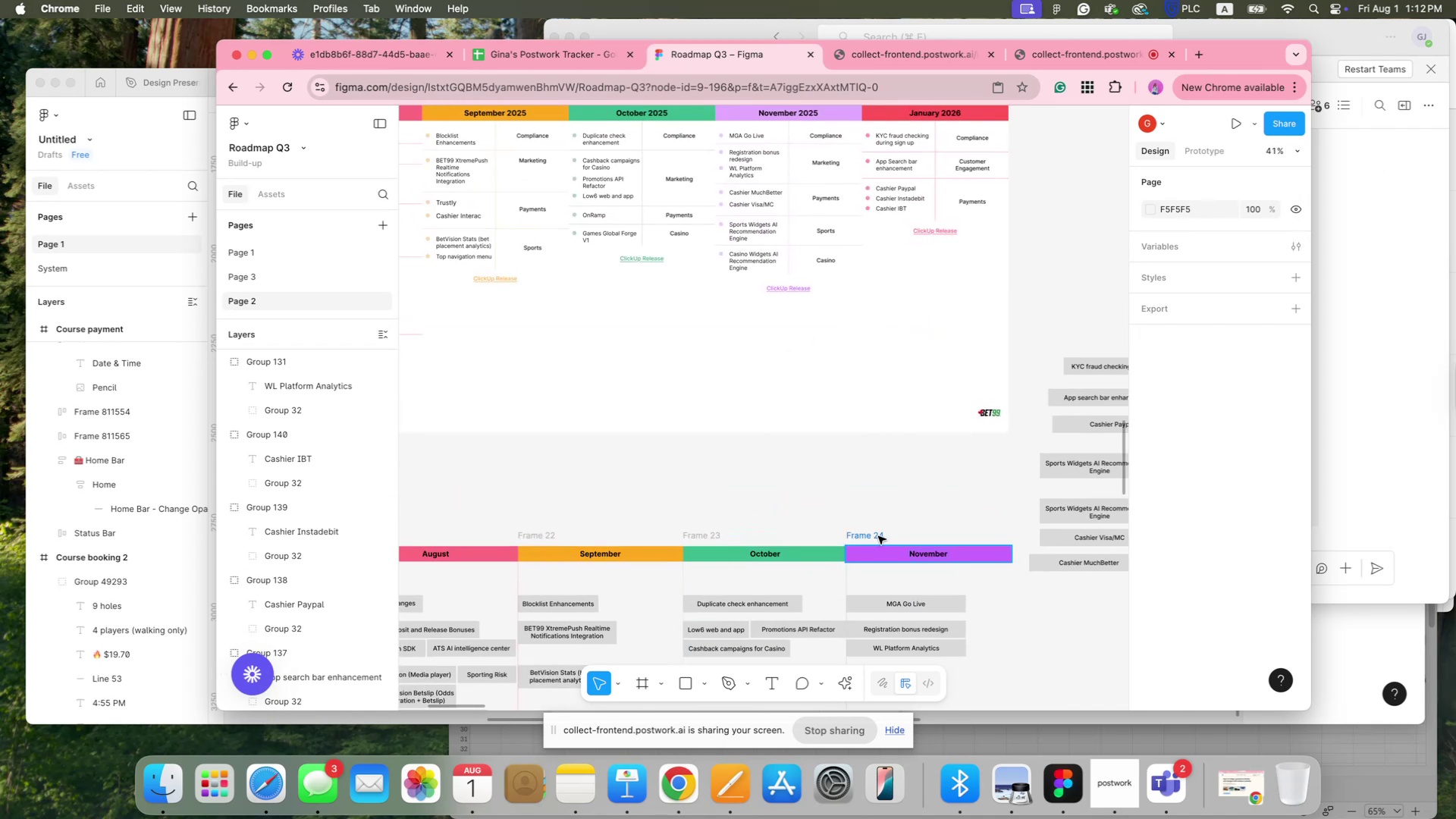 
hold_key(key=Space, duration=1.51)
 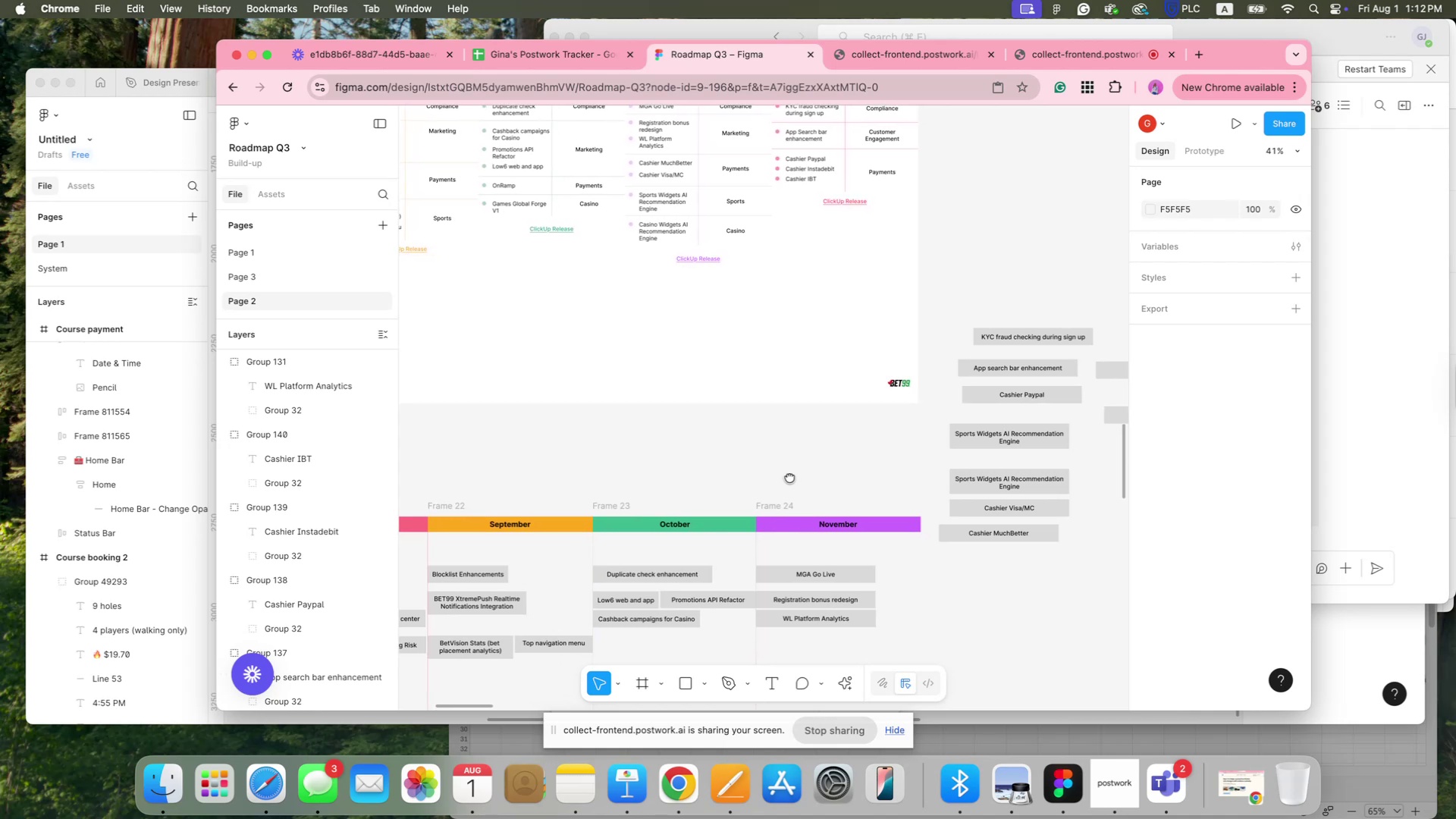 
left_click_drag(start_coordinate=[880, 507], to_coordinate=[805, 463])
 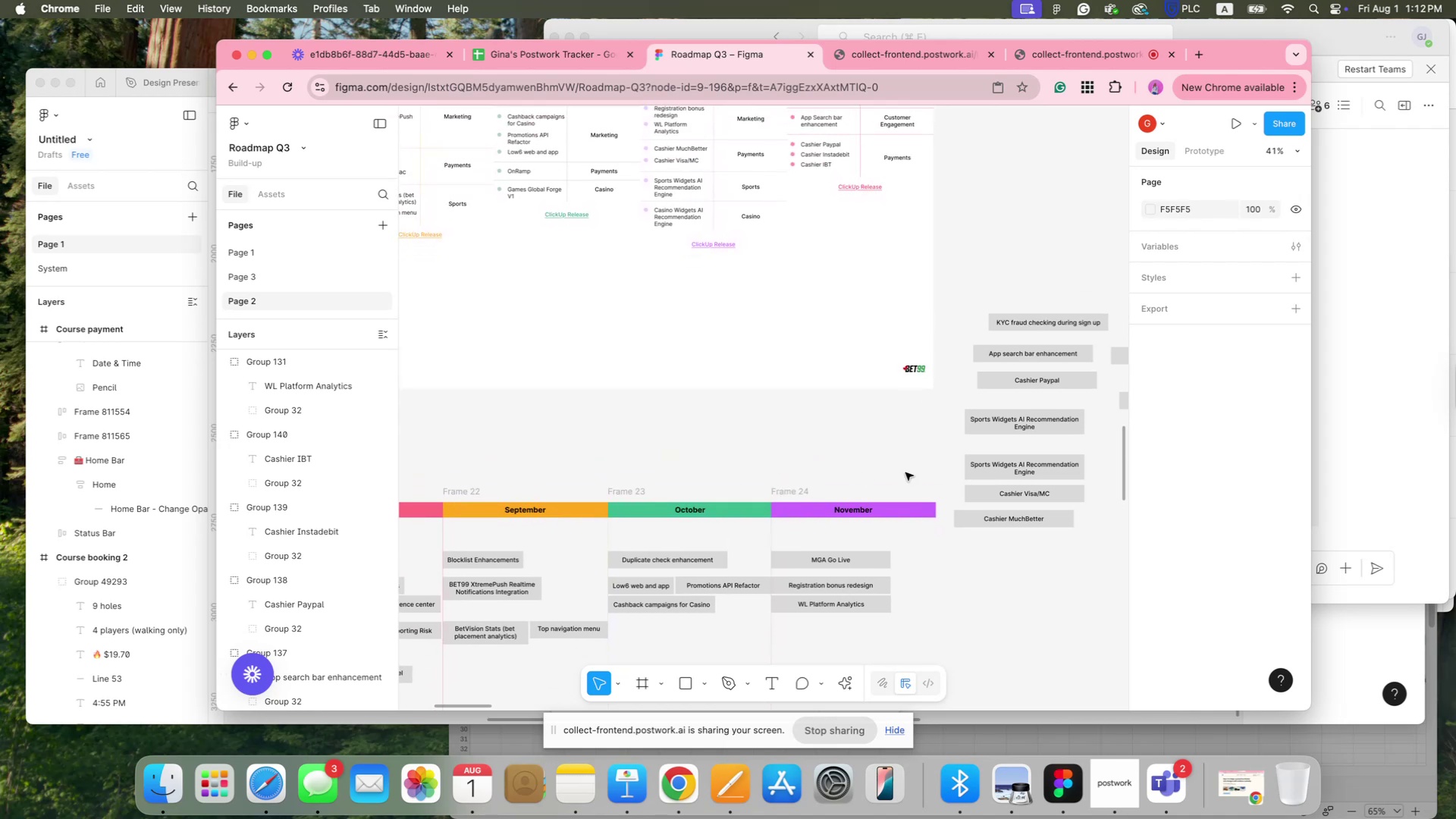 
hold_key(key=Space, duration=1.51)
 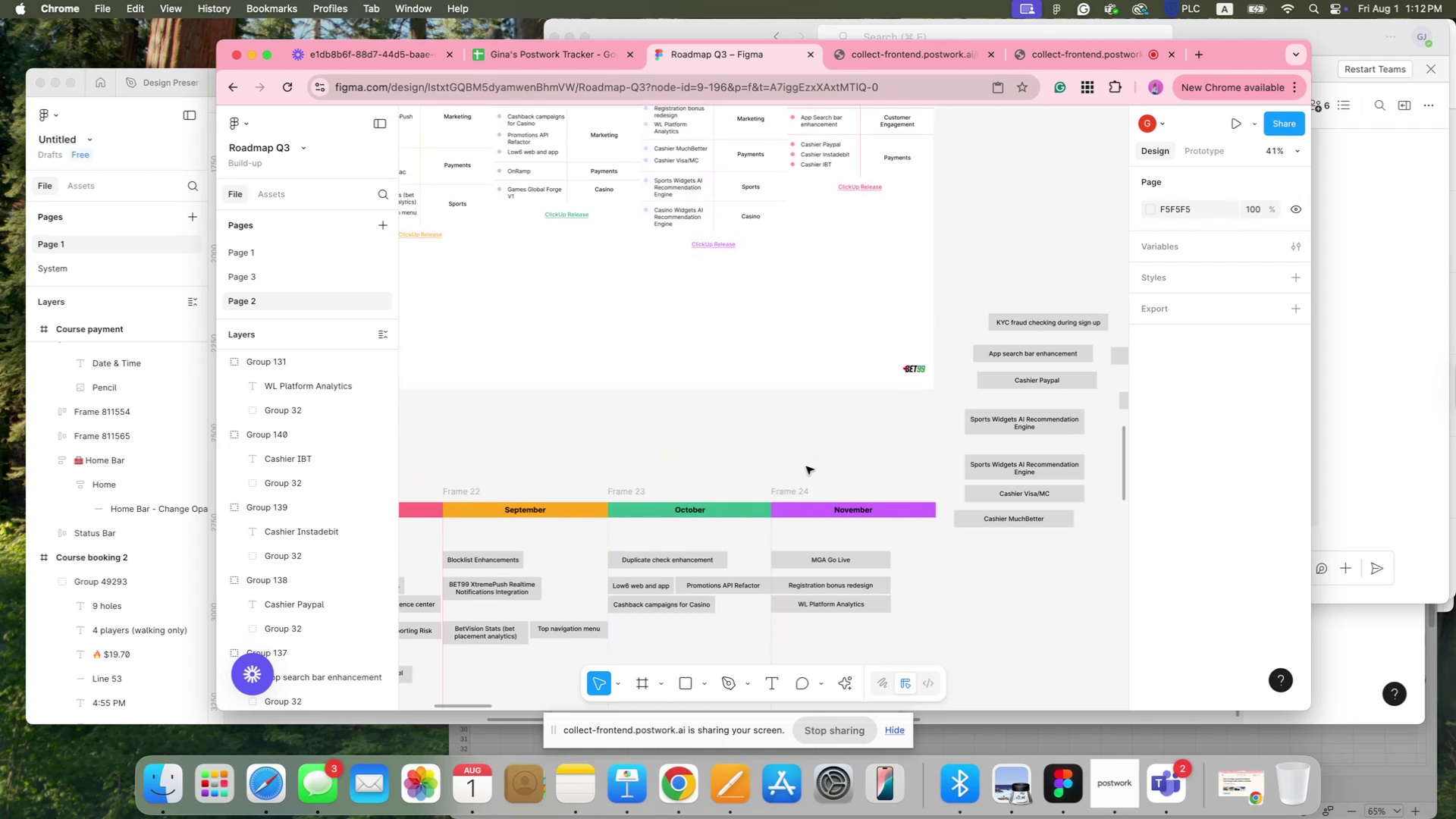 
hold_key(key=Space, duration=0.43)
 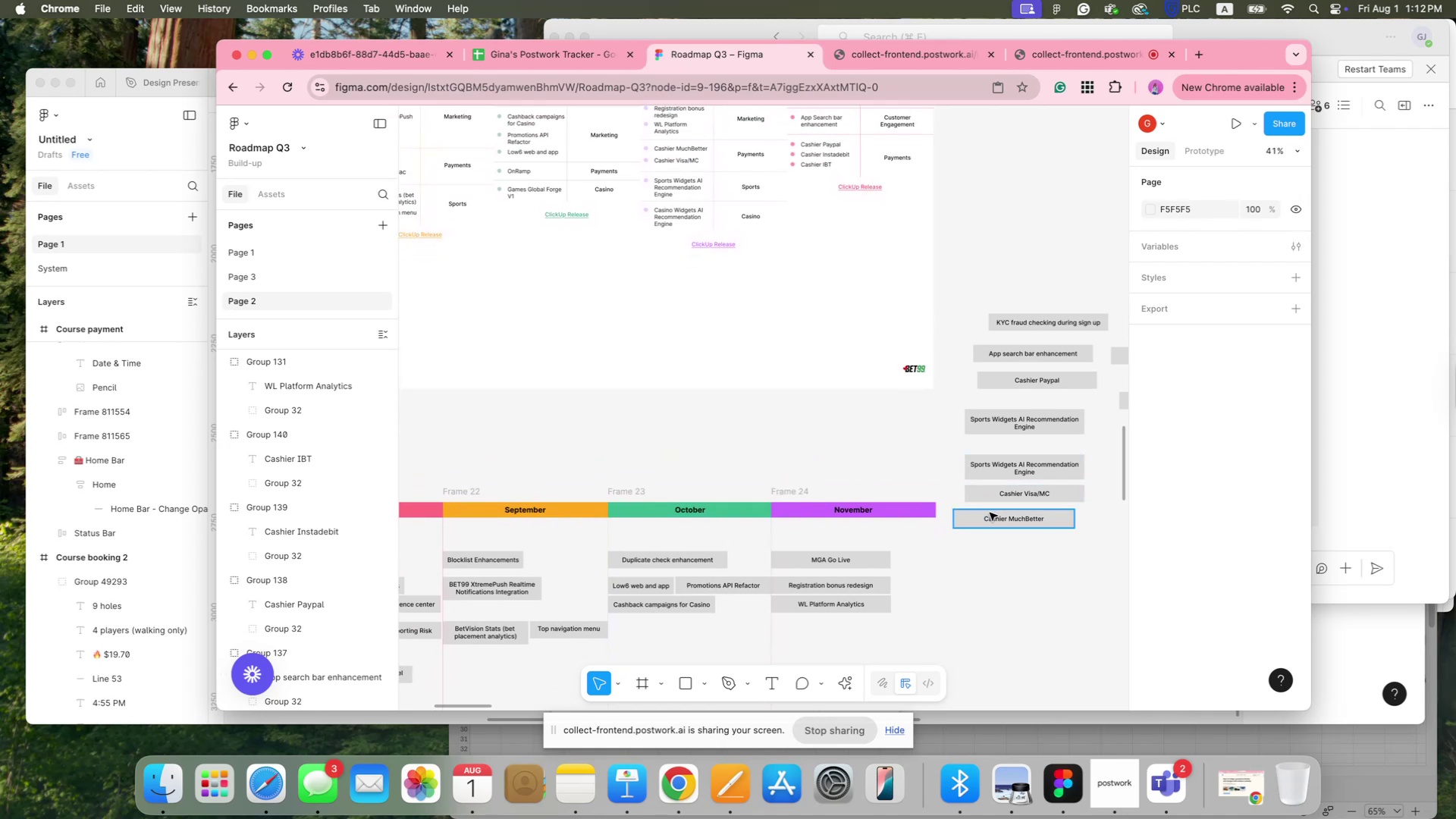 
hold_key(key=ShiftLeft, duration=0.49)
left_click([1003, 498])
 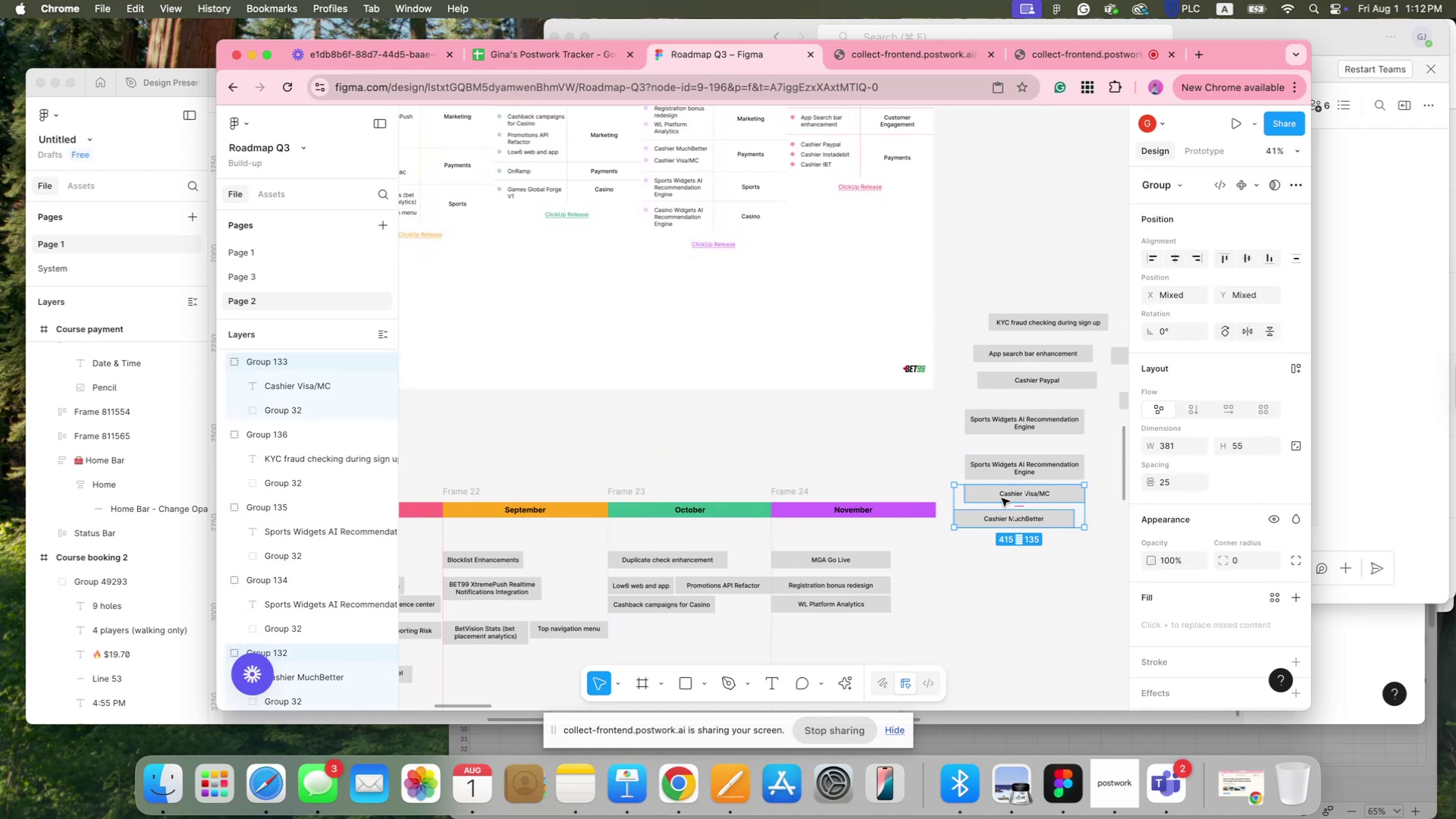 
left_click_drag(start_coordinate=[1002, 497], to_coordinate=[1020, 669])
 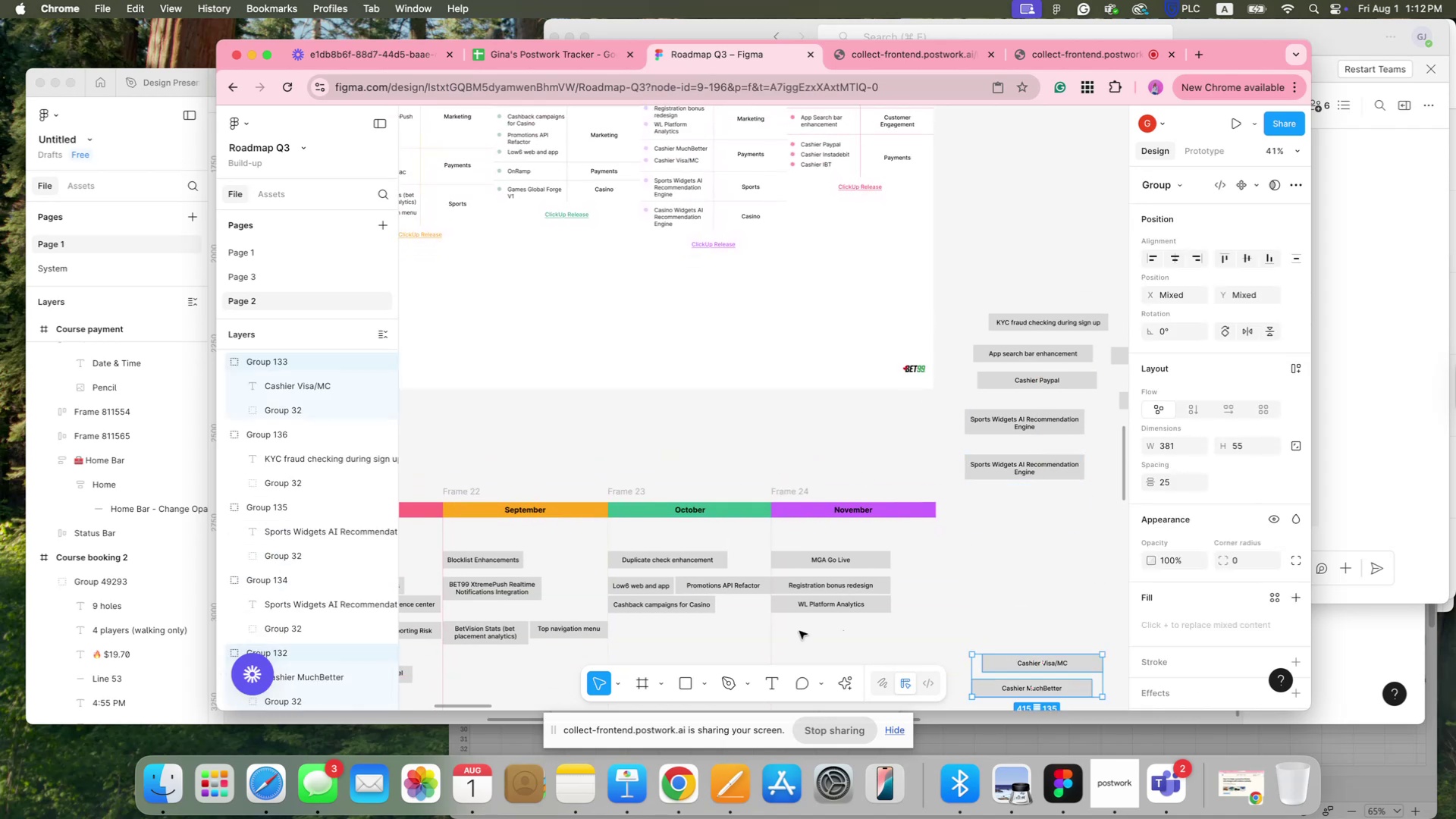 
hold_key(key=Space, duration=0.81)
 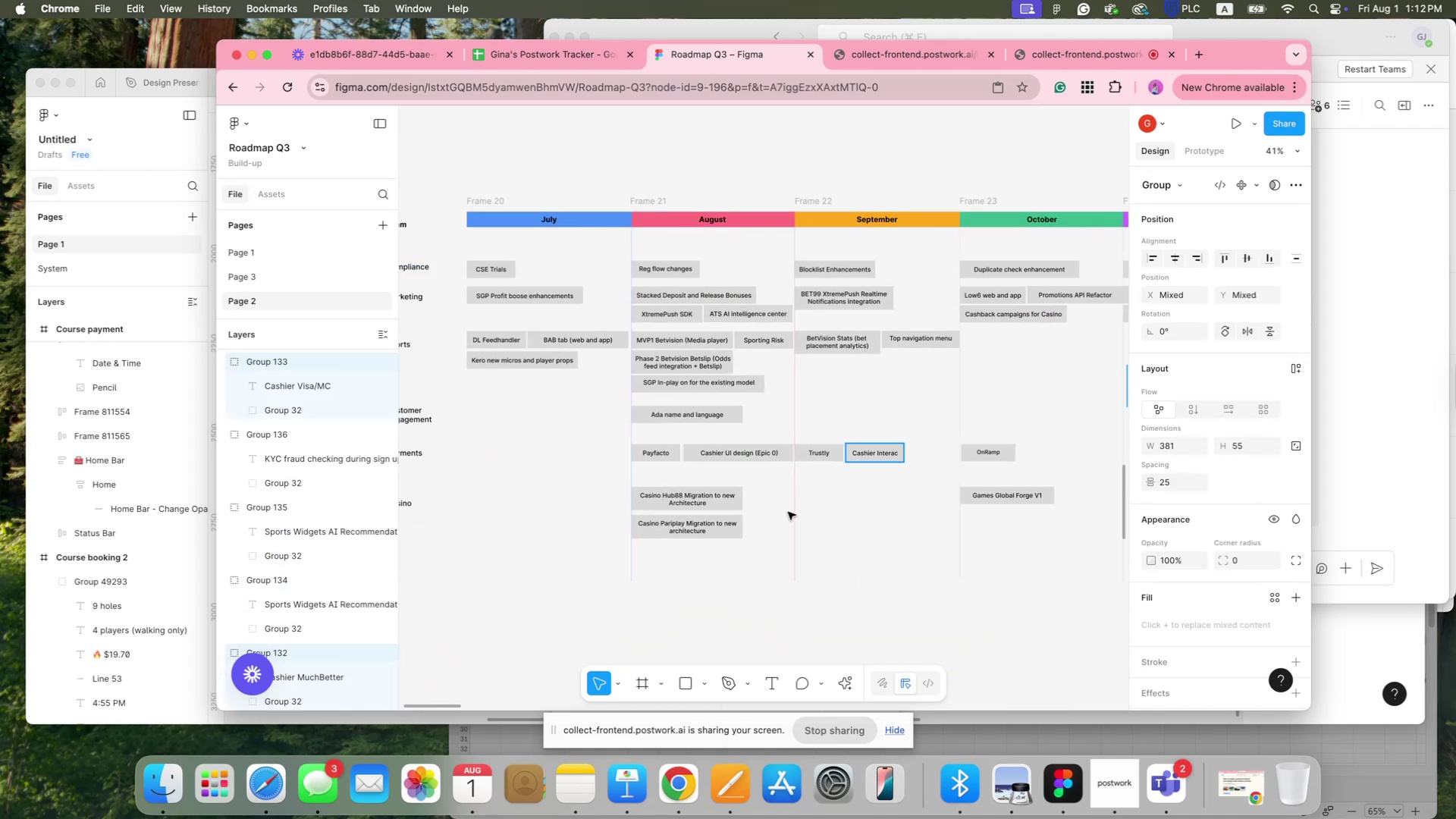 
left_click_drag(start_coordinate=[794, 640], to_coordinate=[1146, 350])
 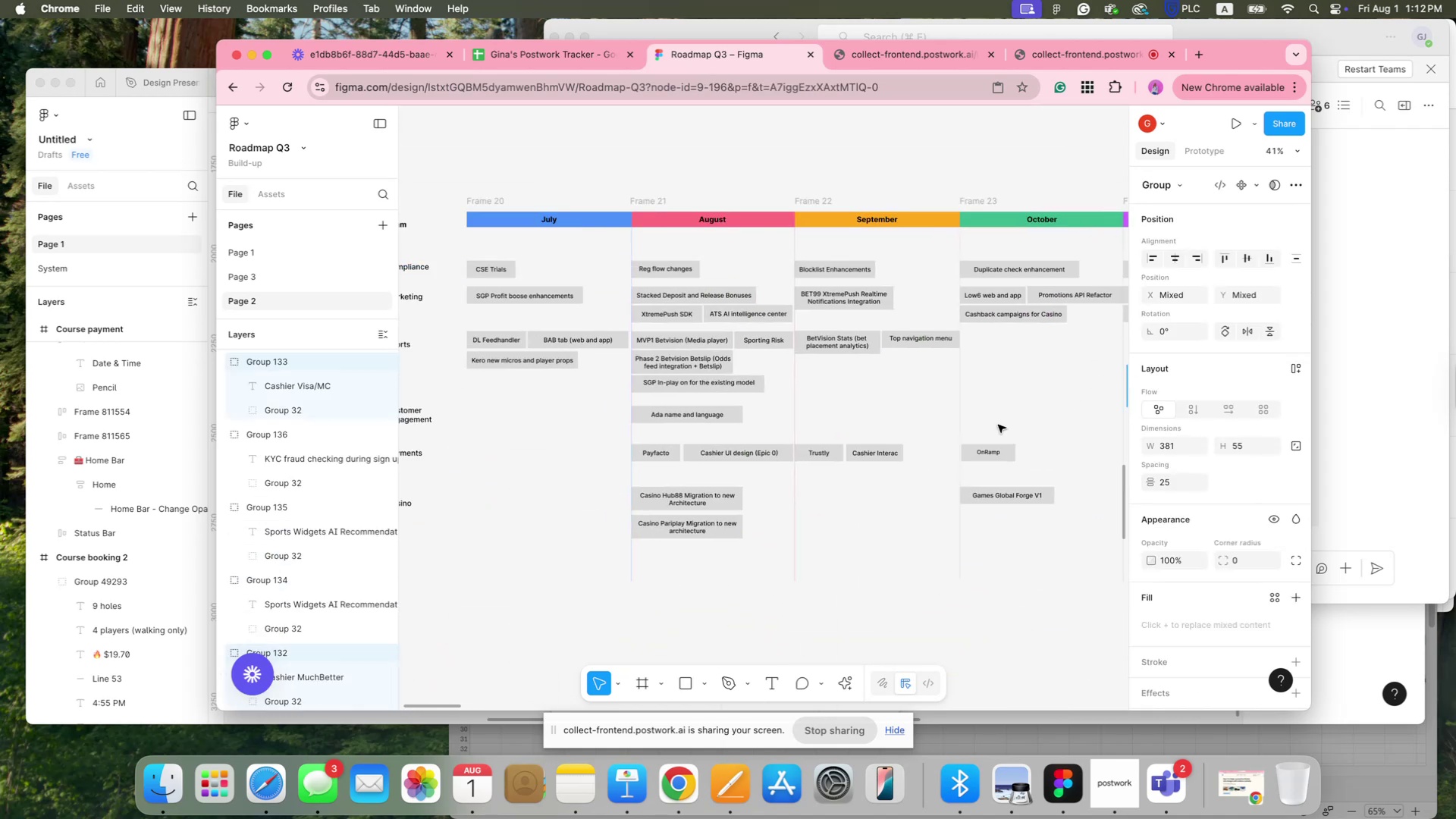 
hold_key(key=Space, duration=1.51)
 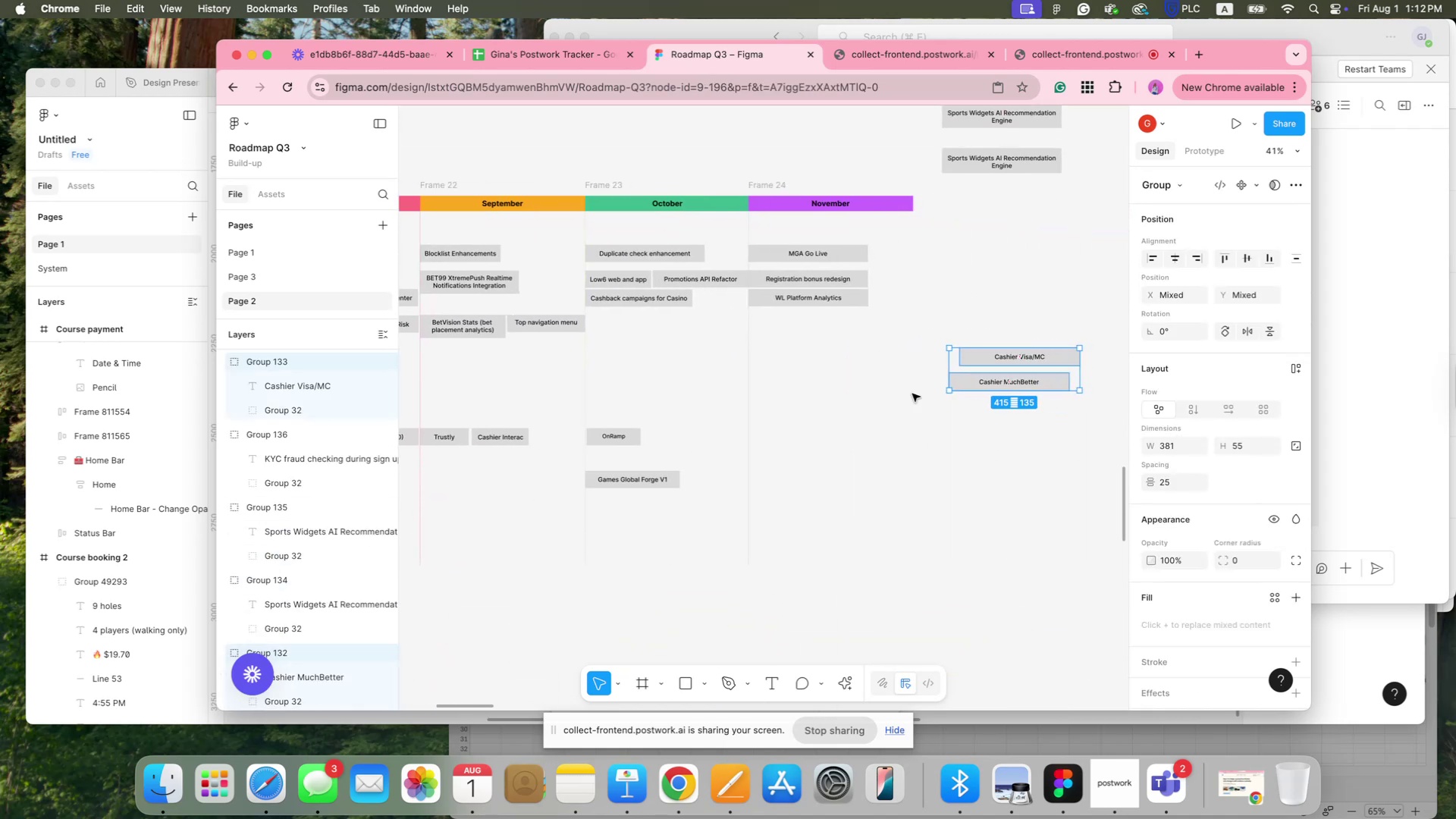 
left_click_drag(start_coordinate=[694, 544], to_coordinate=[319, 528])
 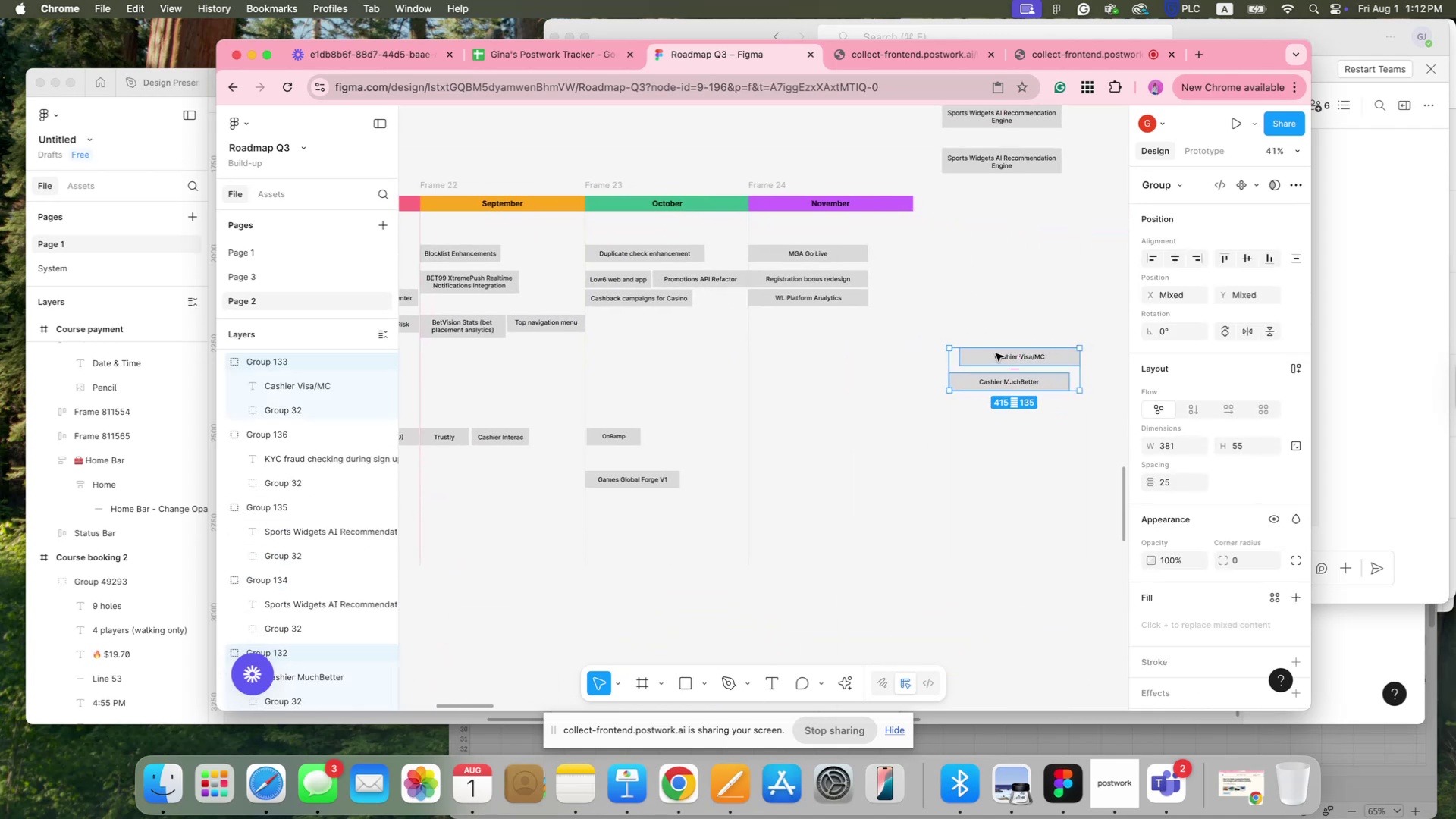 
hold_key(key=Space, duration=0.31)
 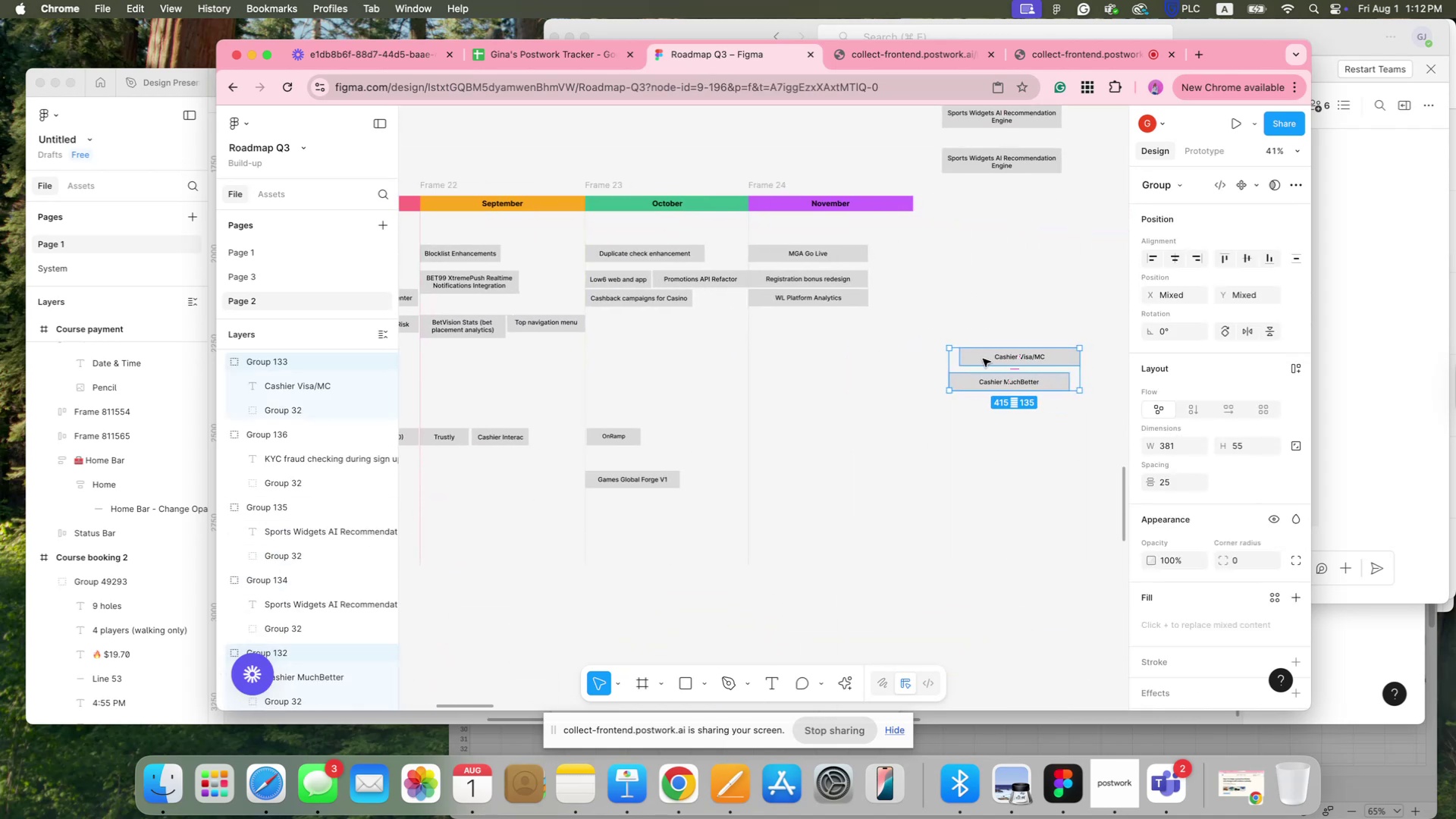 
left_click([971, 359])
 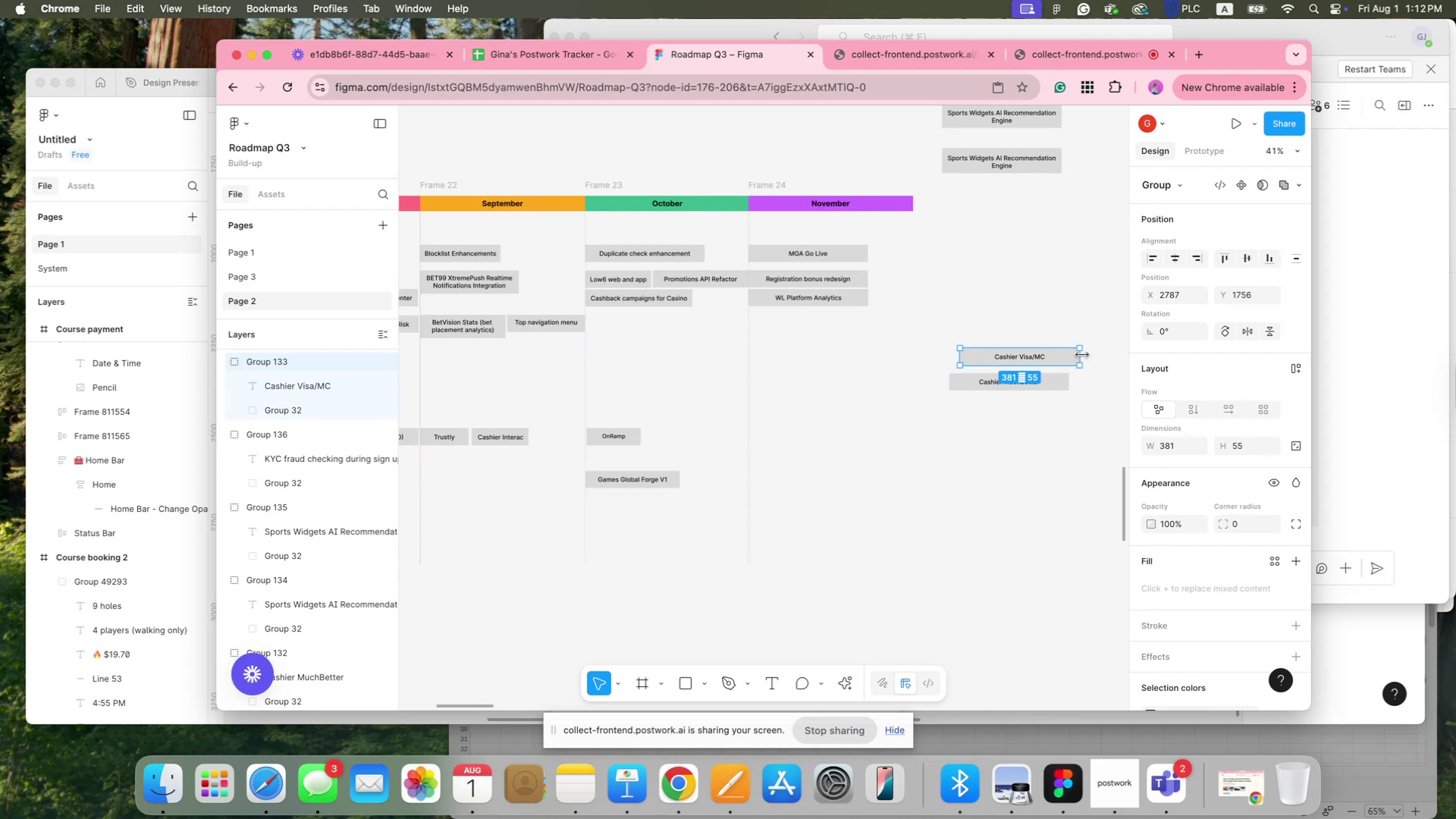 
left_click_drag(start_coordinate=[1082, 355], to_coordinate=[1036, 358])
 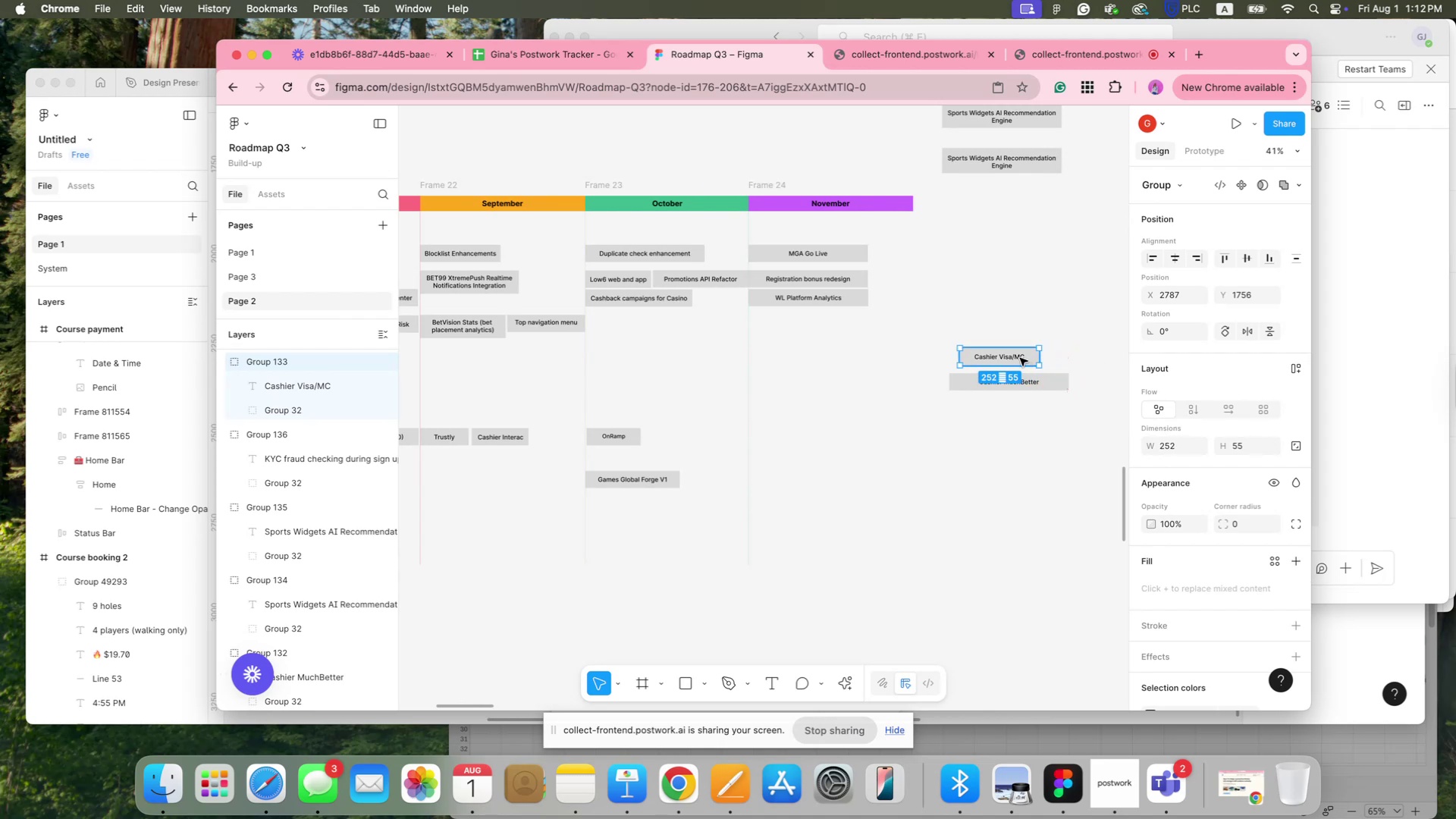 
left_click_drag(start_coordinate=[1018, 358], to_coordinate=[807, 437])
 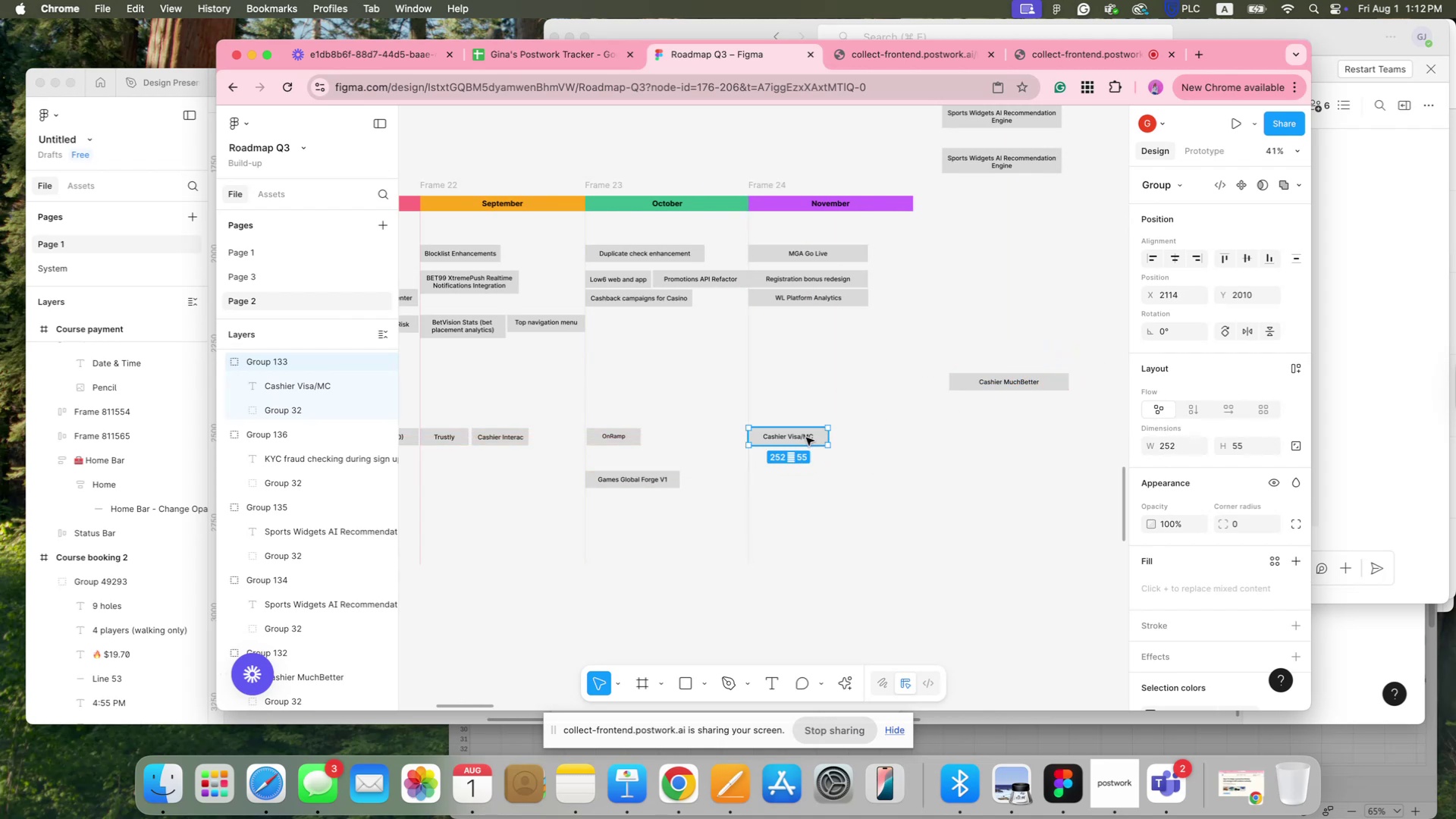 
hold_key(key=CommandLeft, duration=0.58)
scroll: coordinate [807, 438], scroll_direction: up, amount: 21.0
 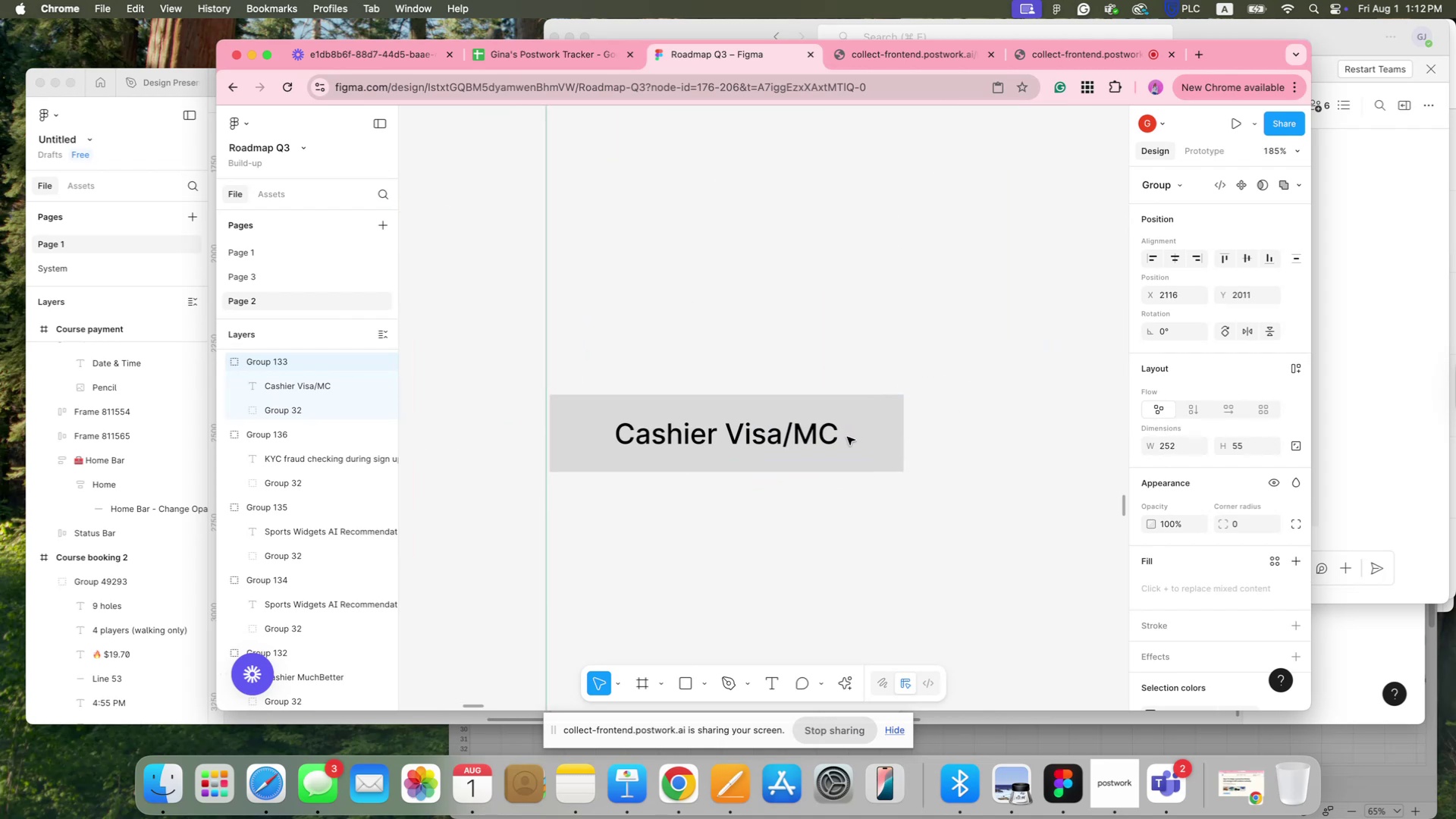 
hold_key(key=CommandLeft, duration=0.78)
scroll: coordinate [844, 437], scroll_direction: down, amount: 8.0
 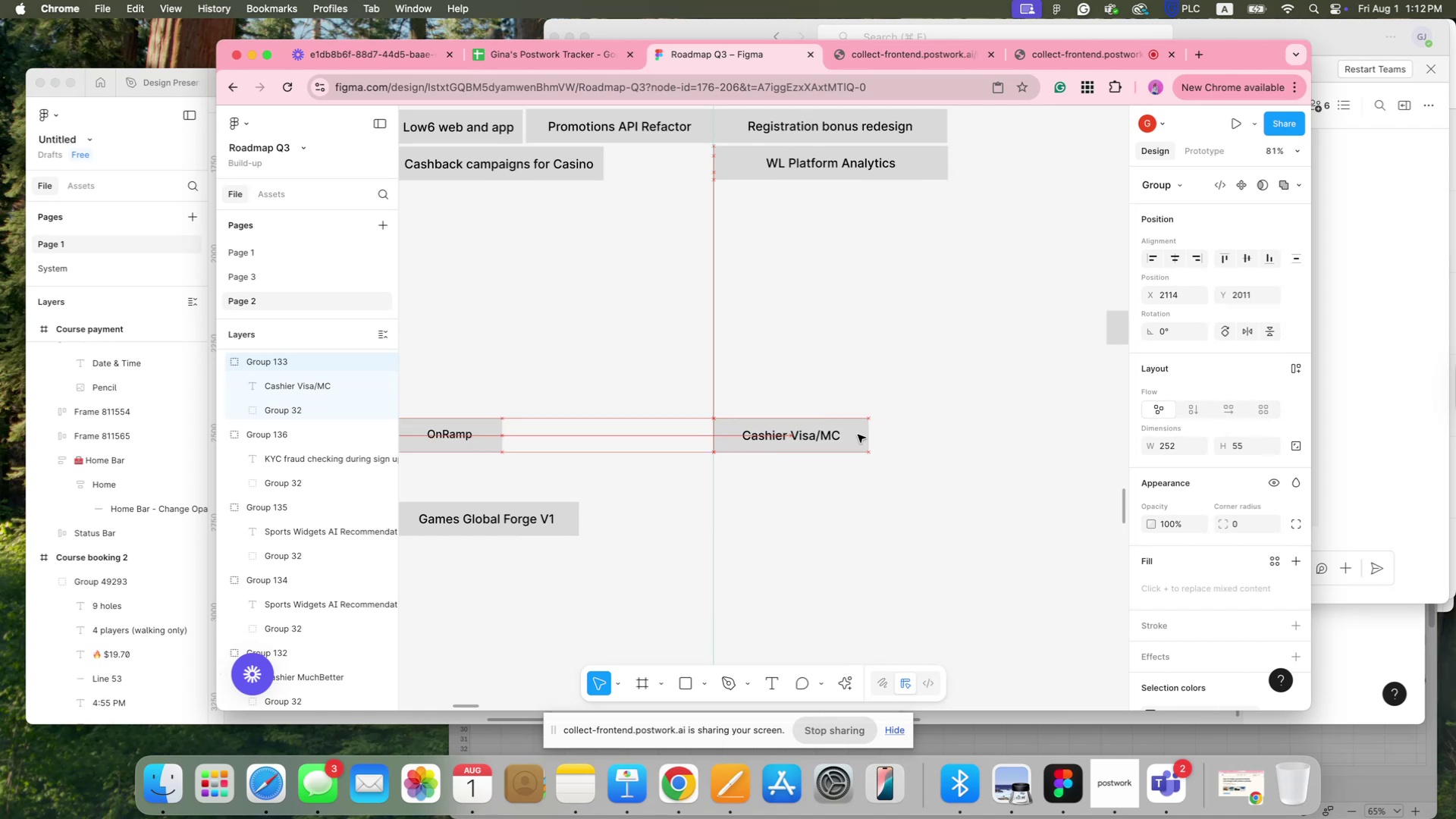 
left_click_drag(start_coordinate=[1118, 333], to_coordinate=[761, 353])
 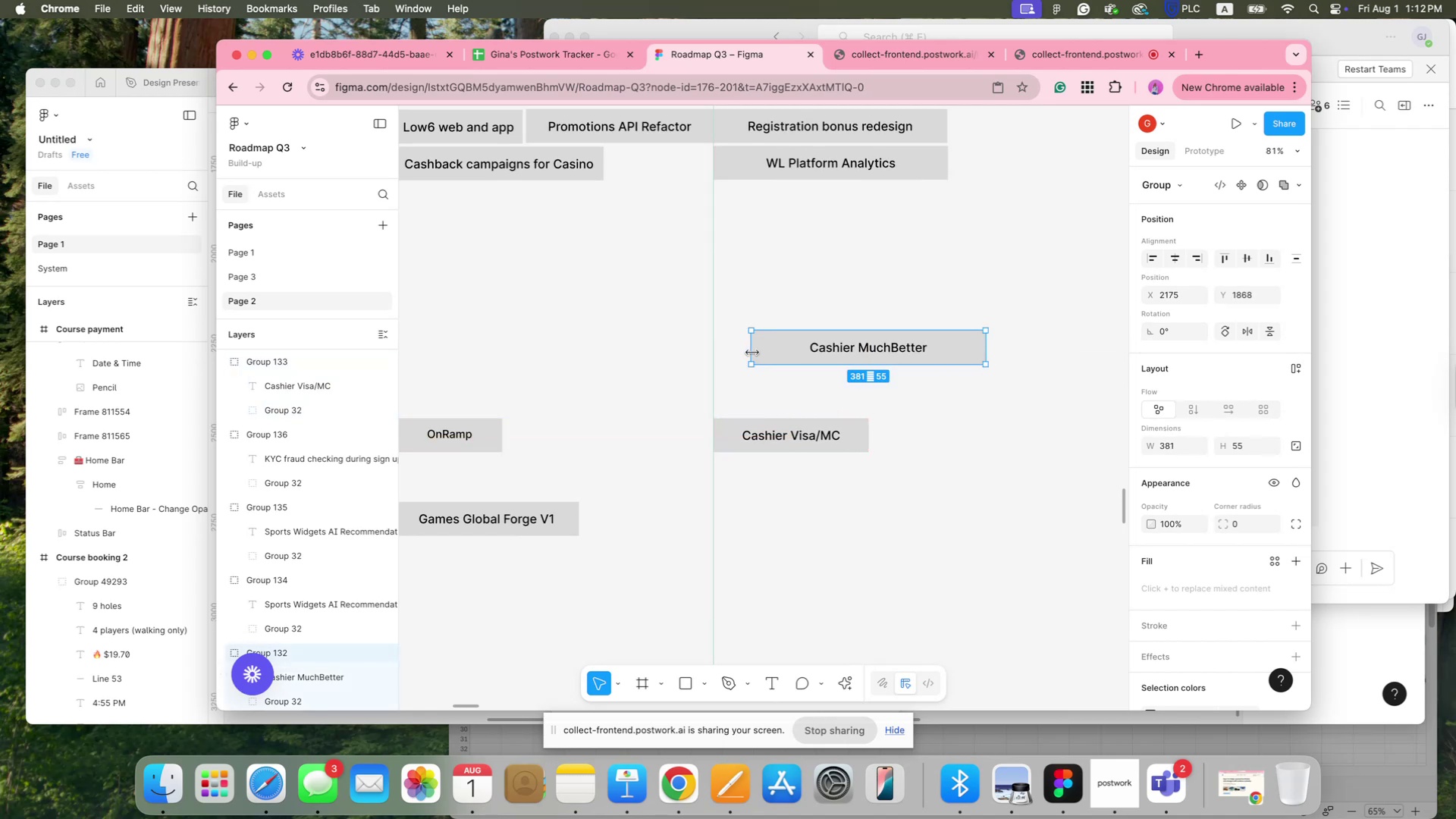 
left_click_drag(start_coordinate=[752, 352], to_coordinate=[861, 353])
 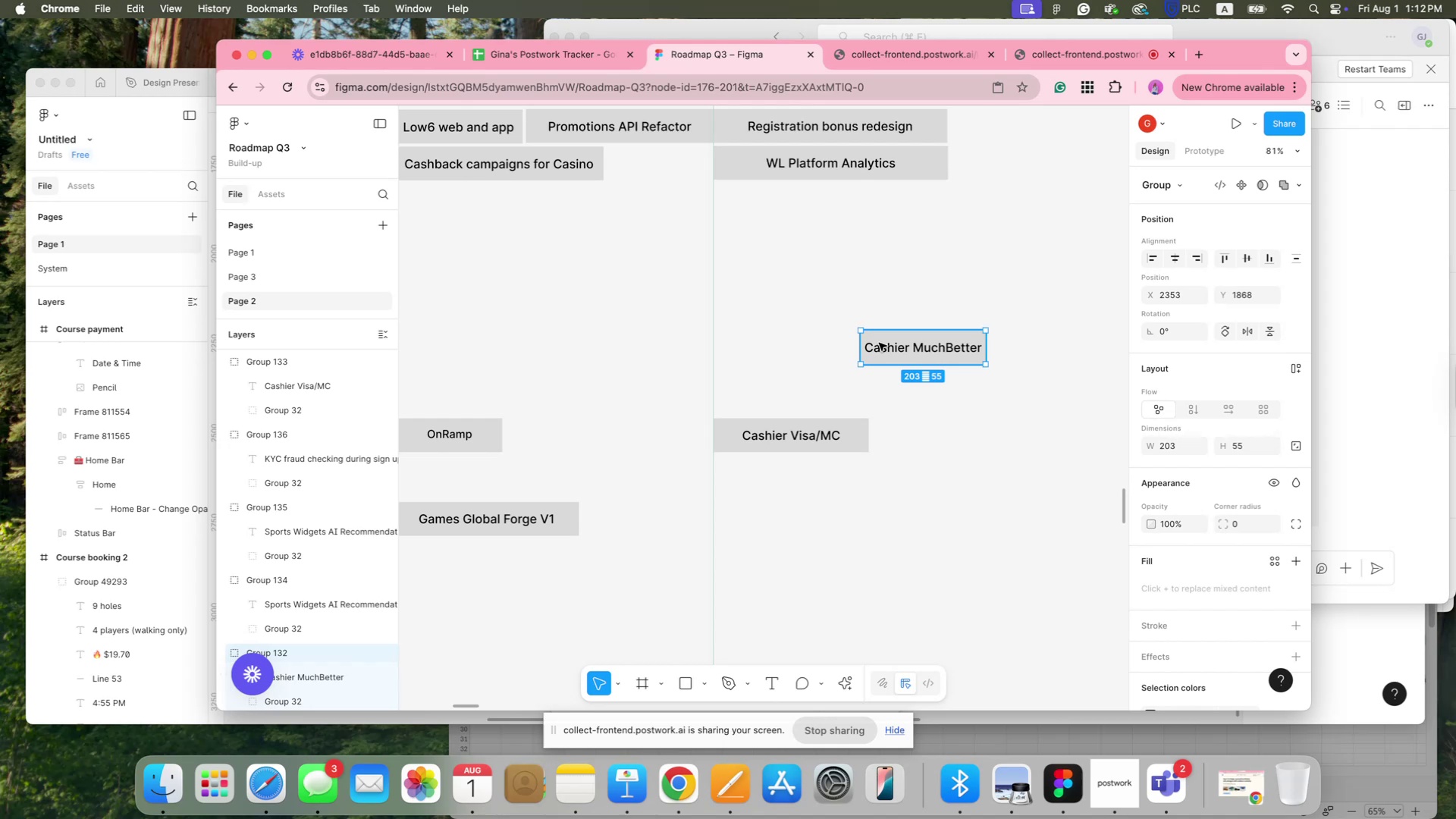 
left_click_drag(start_coordinate=[864, 348], to_coordinate=[855, 349])
 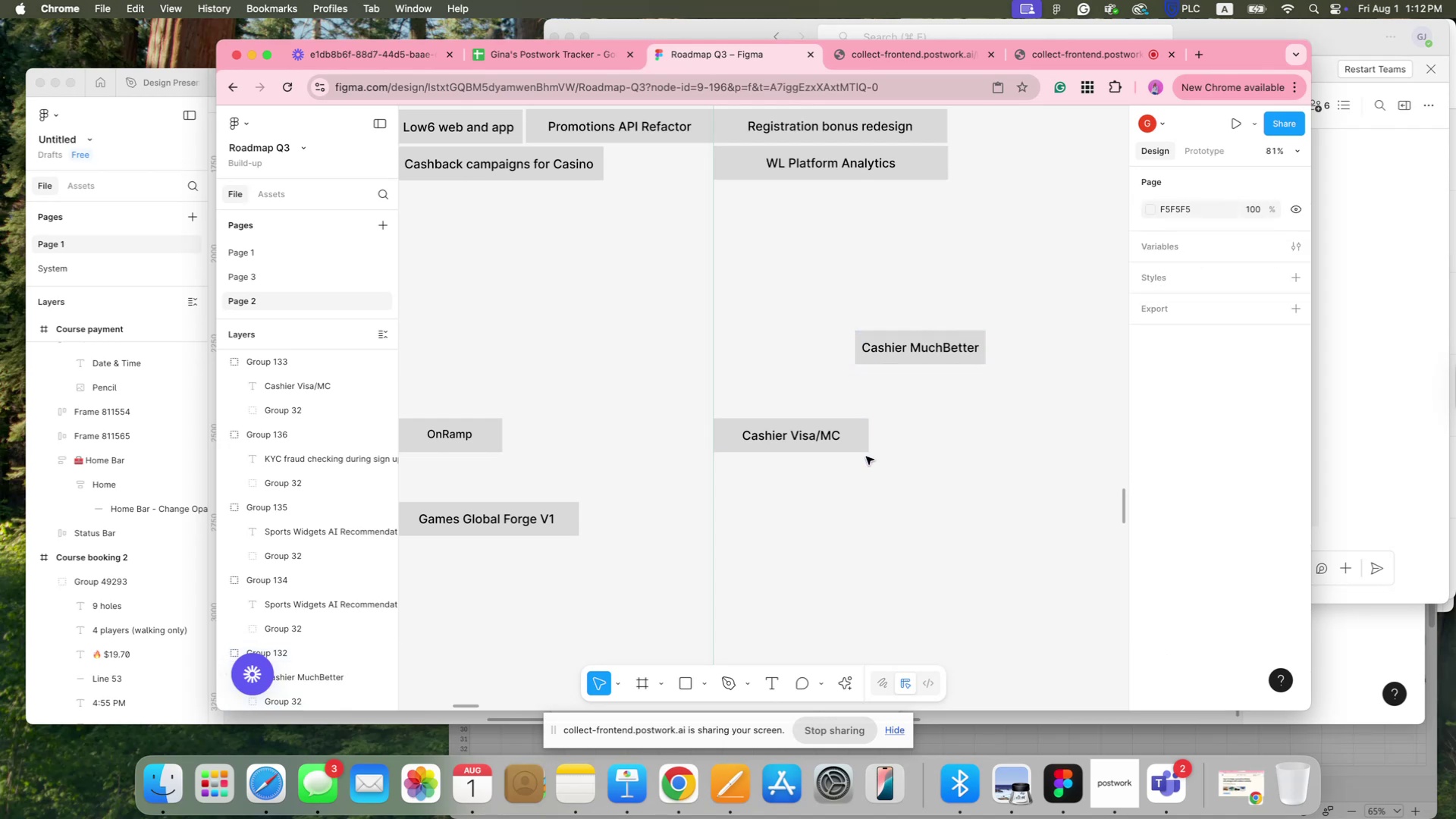 
double_click([865, 447])
 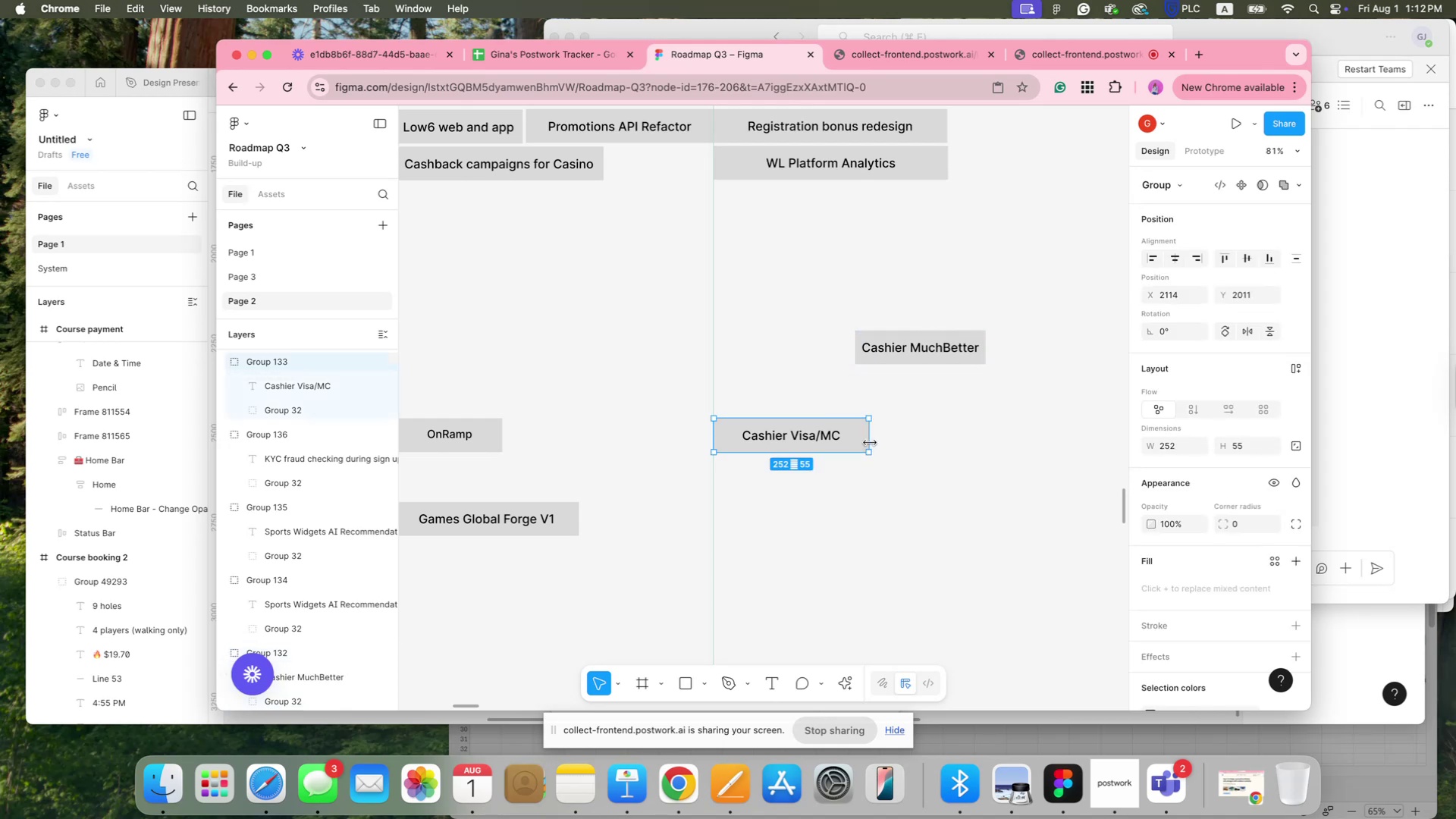 
left_click_drag(start_coordinate=[871, 439], to_coordinate=[830, 440])
 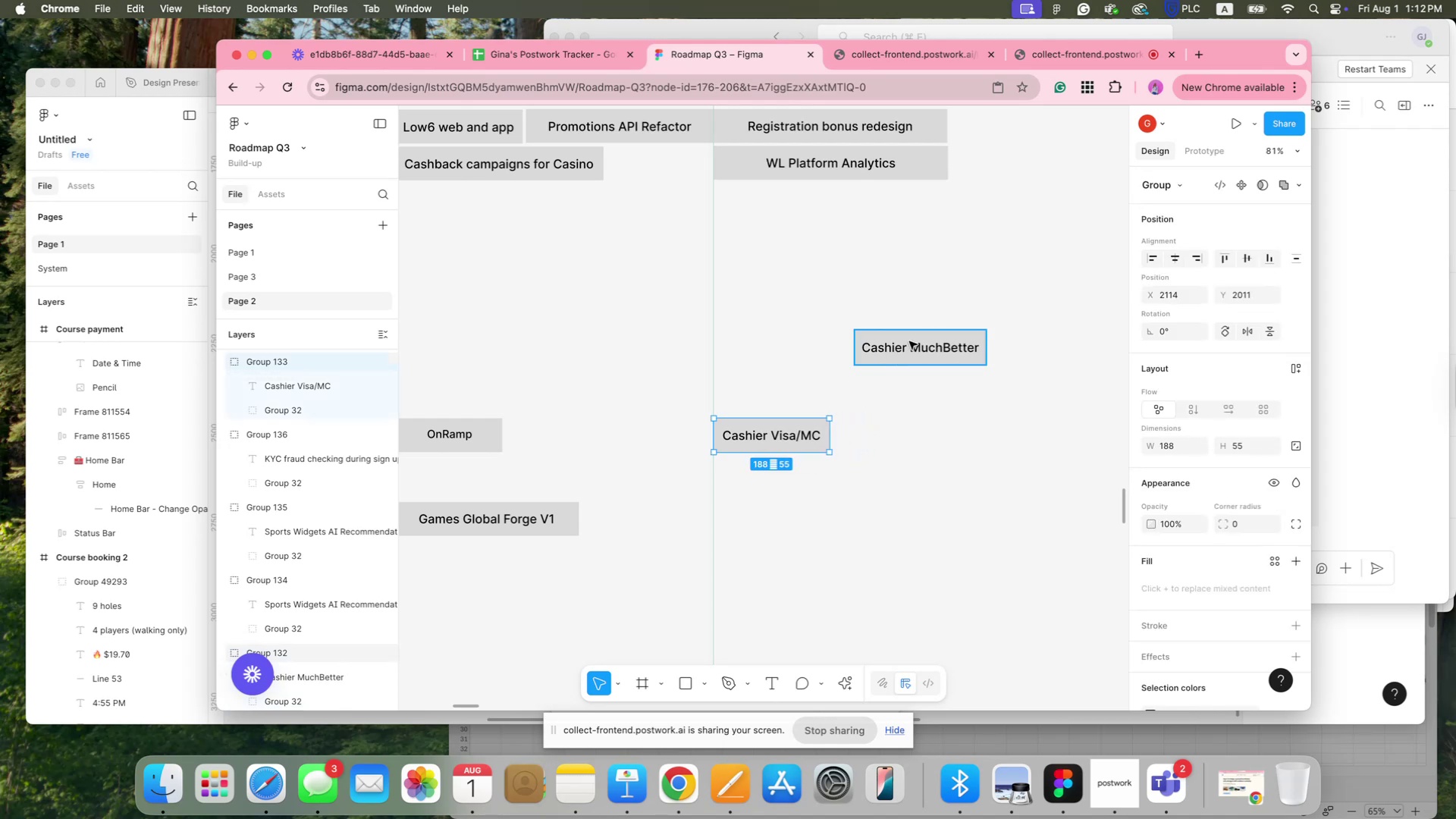 
left_click_drag(start_coordinate=[909, 341], to_coordinate=[891, 428])
 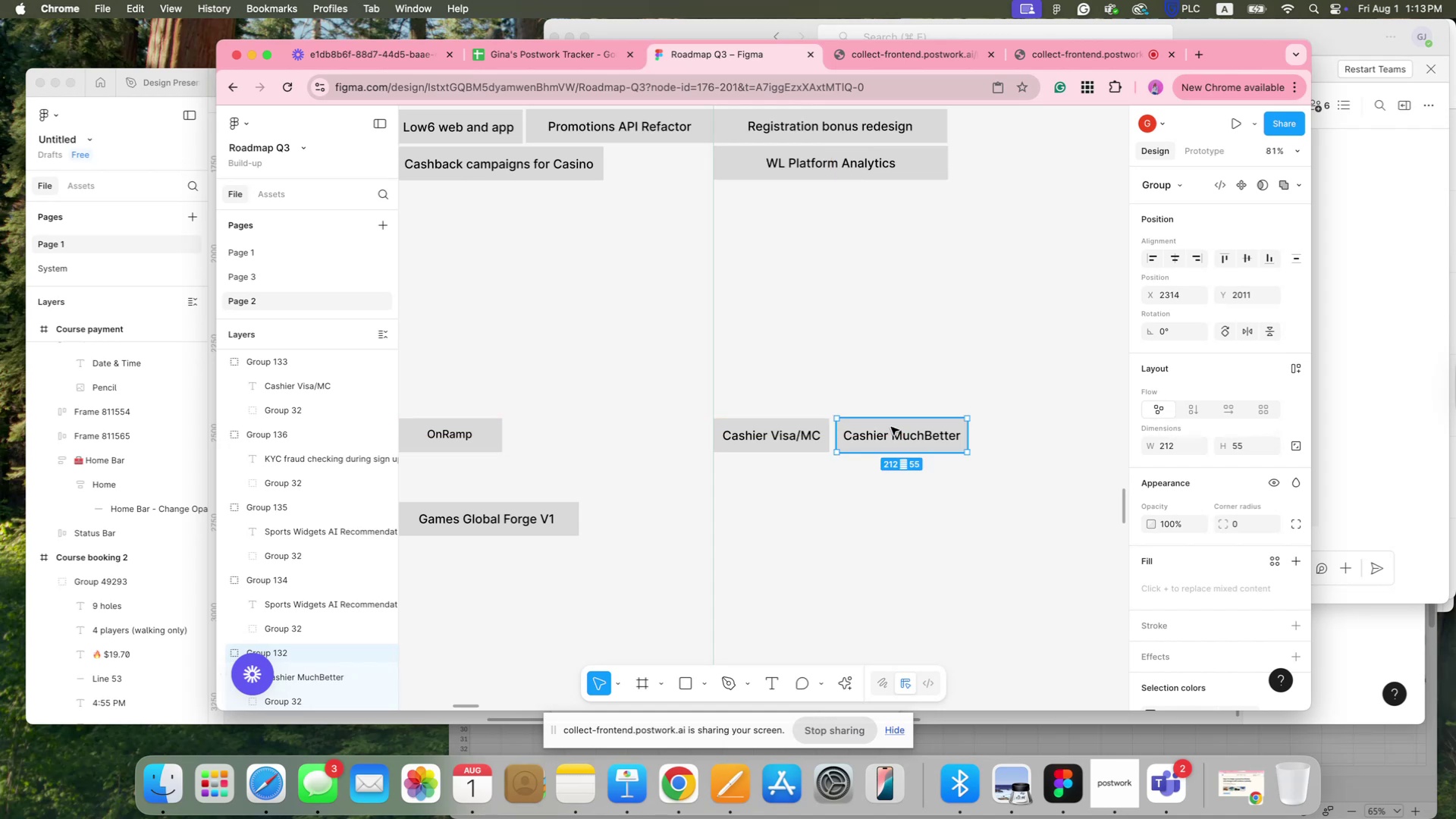 
hold_key(key=ShiftLeft, duration=0.63)
scroll: coordinate [883, 386], scroll_direction: down, amount: 13.0
 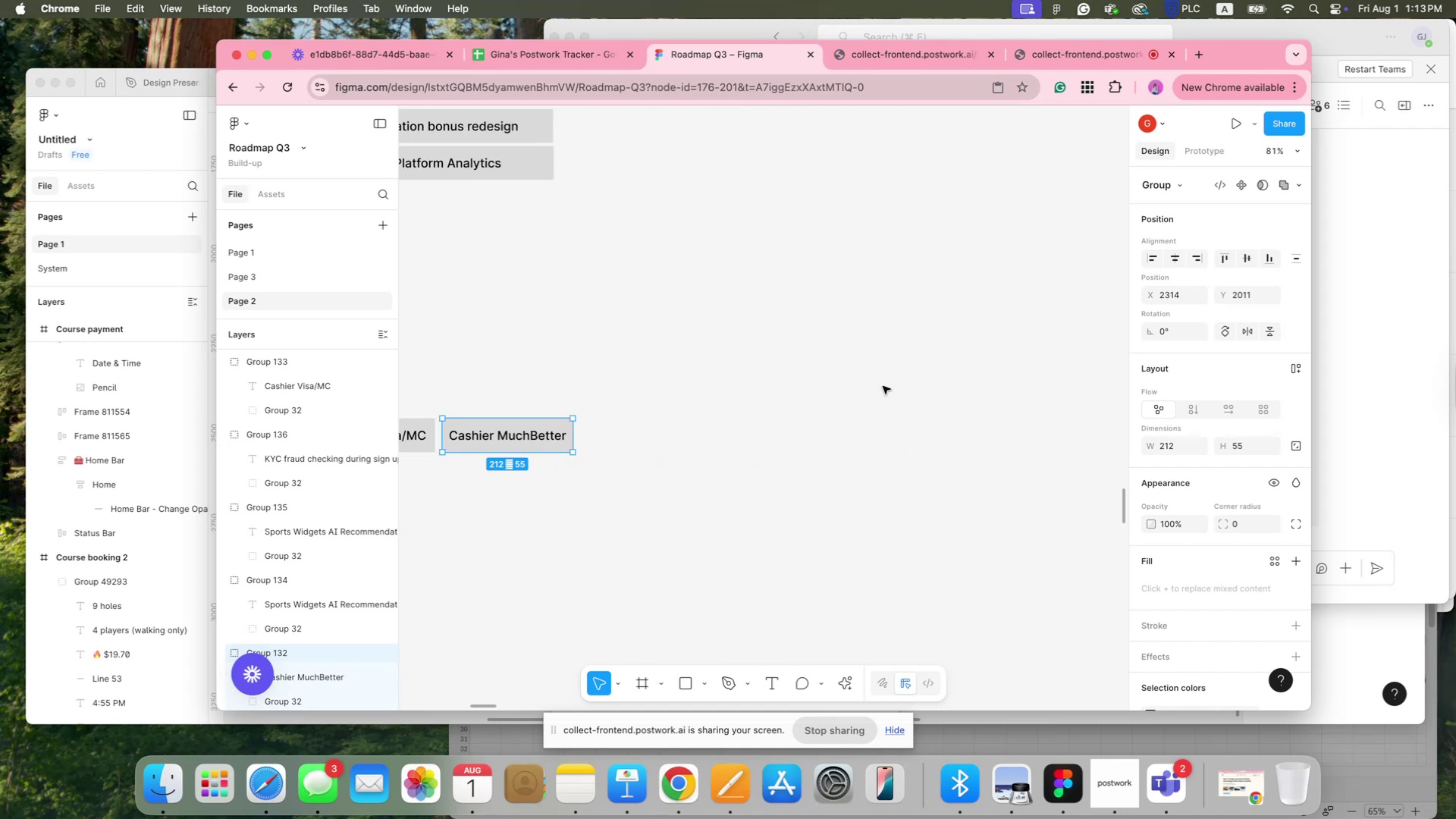 
scroll: coordinate [883, 386], scroll_direction: up, amount: 9.0
 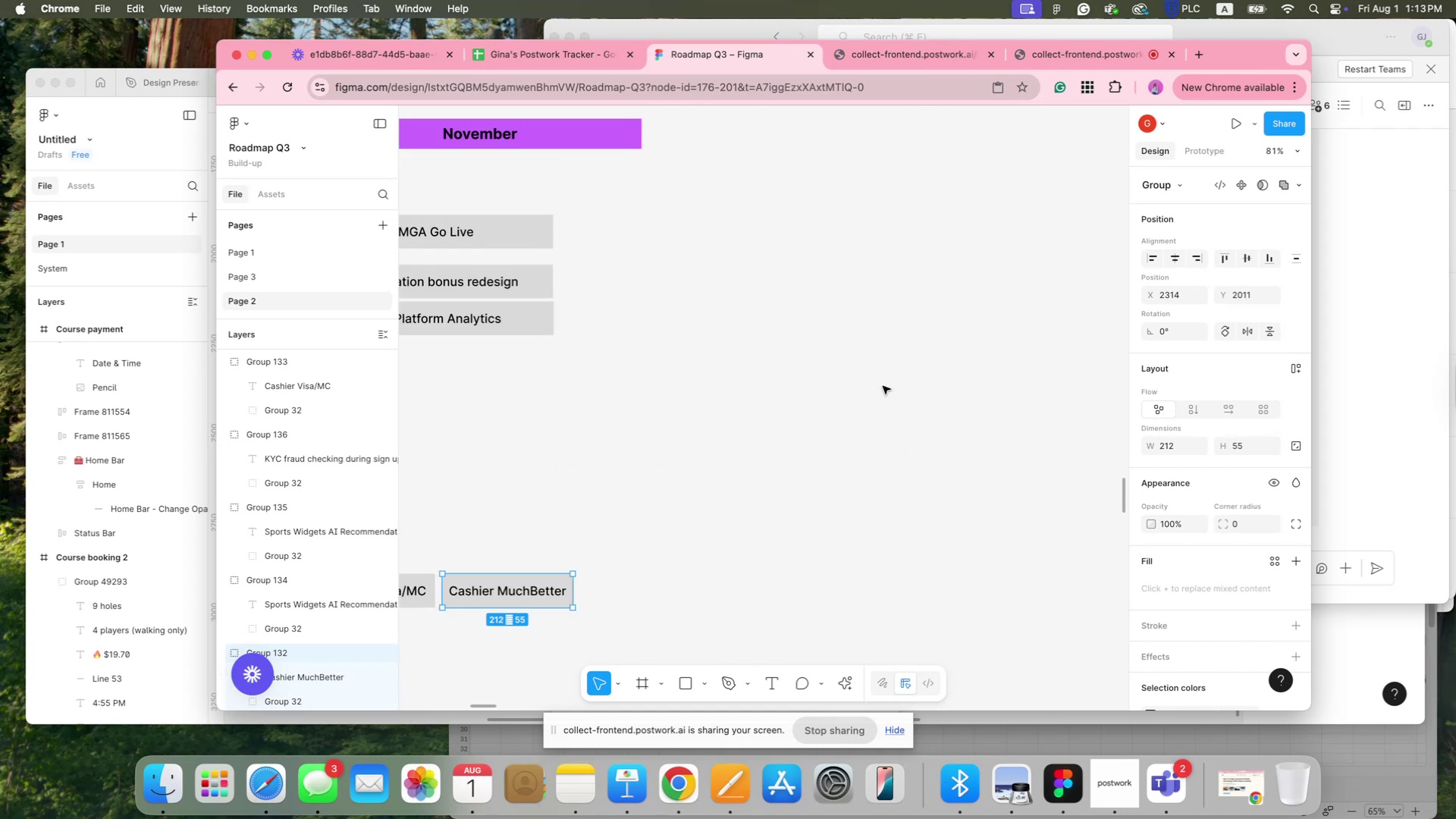 
hold_key(key=ShiftLeft, duration=0.52)
 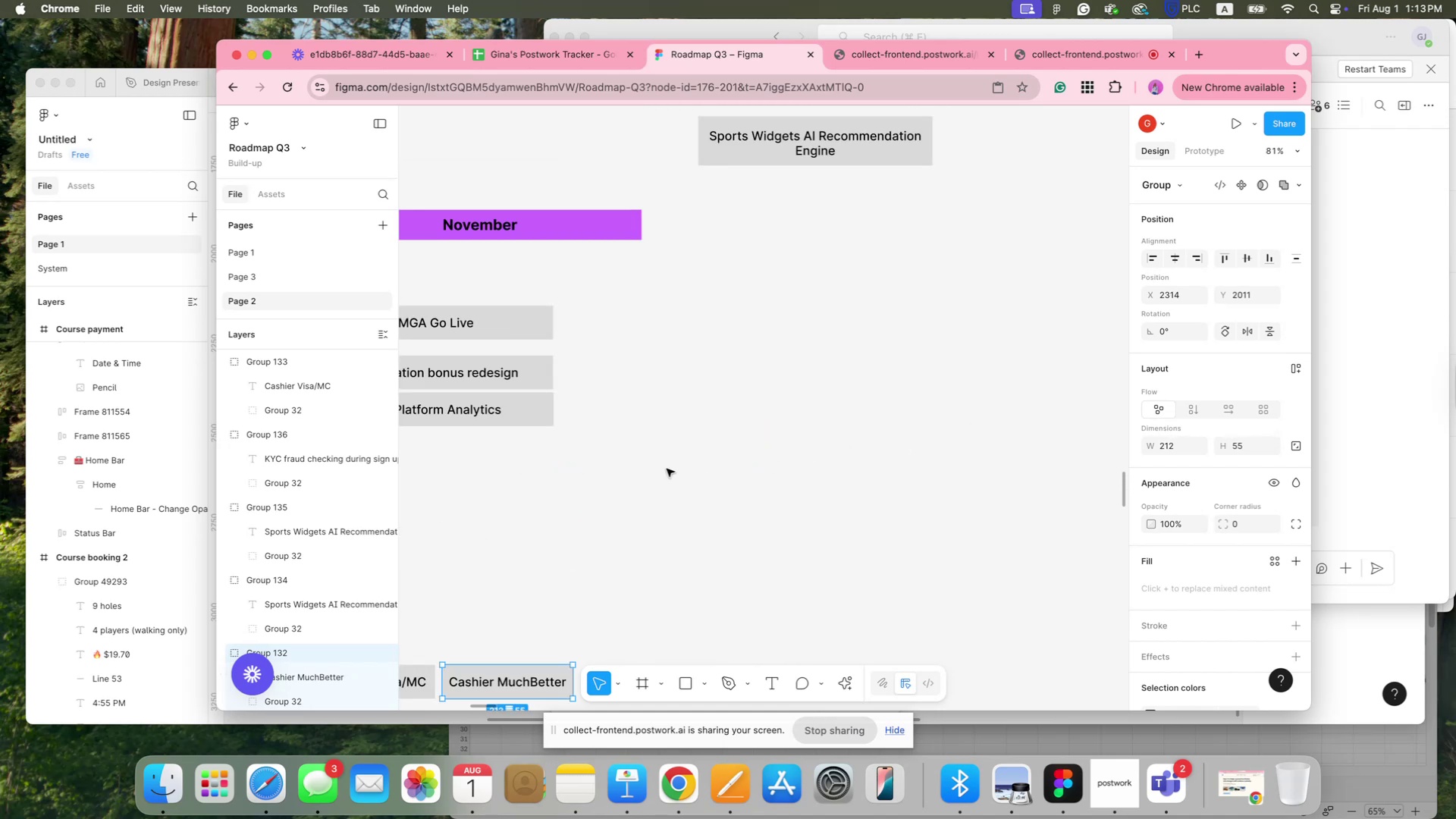 
hold_key(key=Space, duration=0.69)
 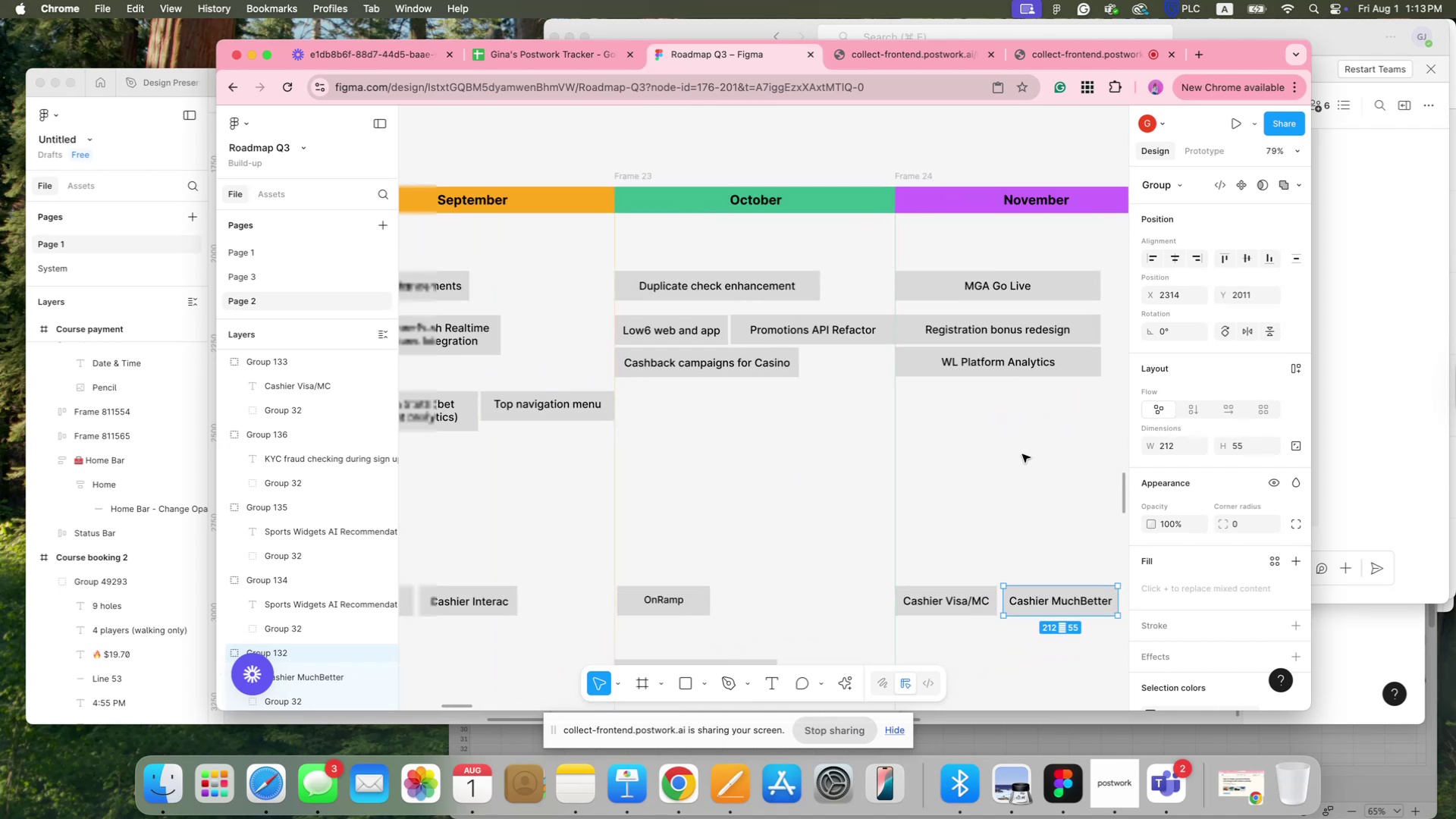 
left_click_drag(start_coordinate=[559, 497], to_coordinate=[1117, 436])
 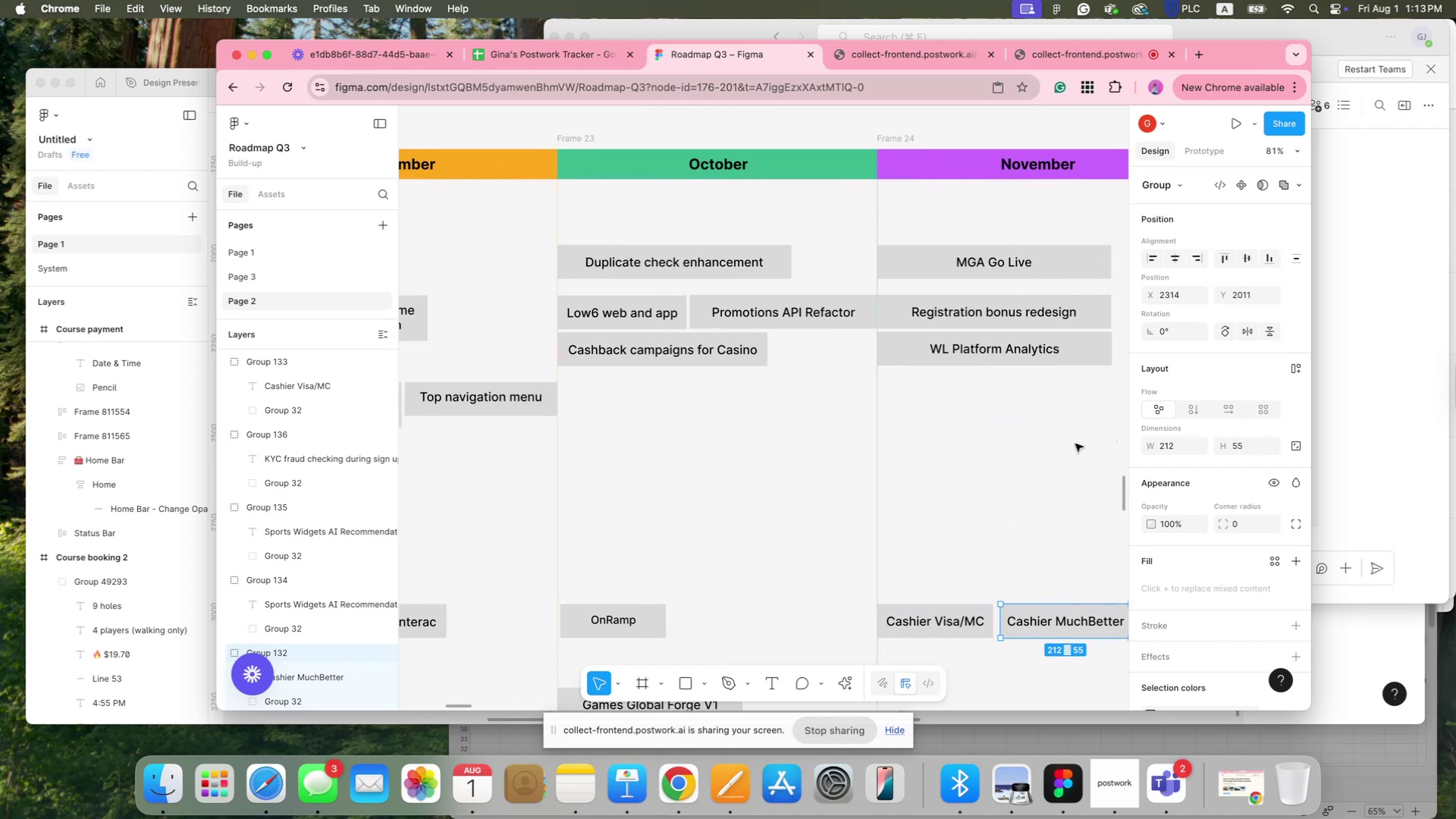 
hold_key(key=CommandLeft, duration=0.81)
scroll: coordinate [1022, 454], scroll_direction: down, amount: 4.0
 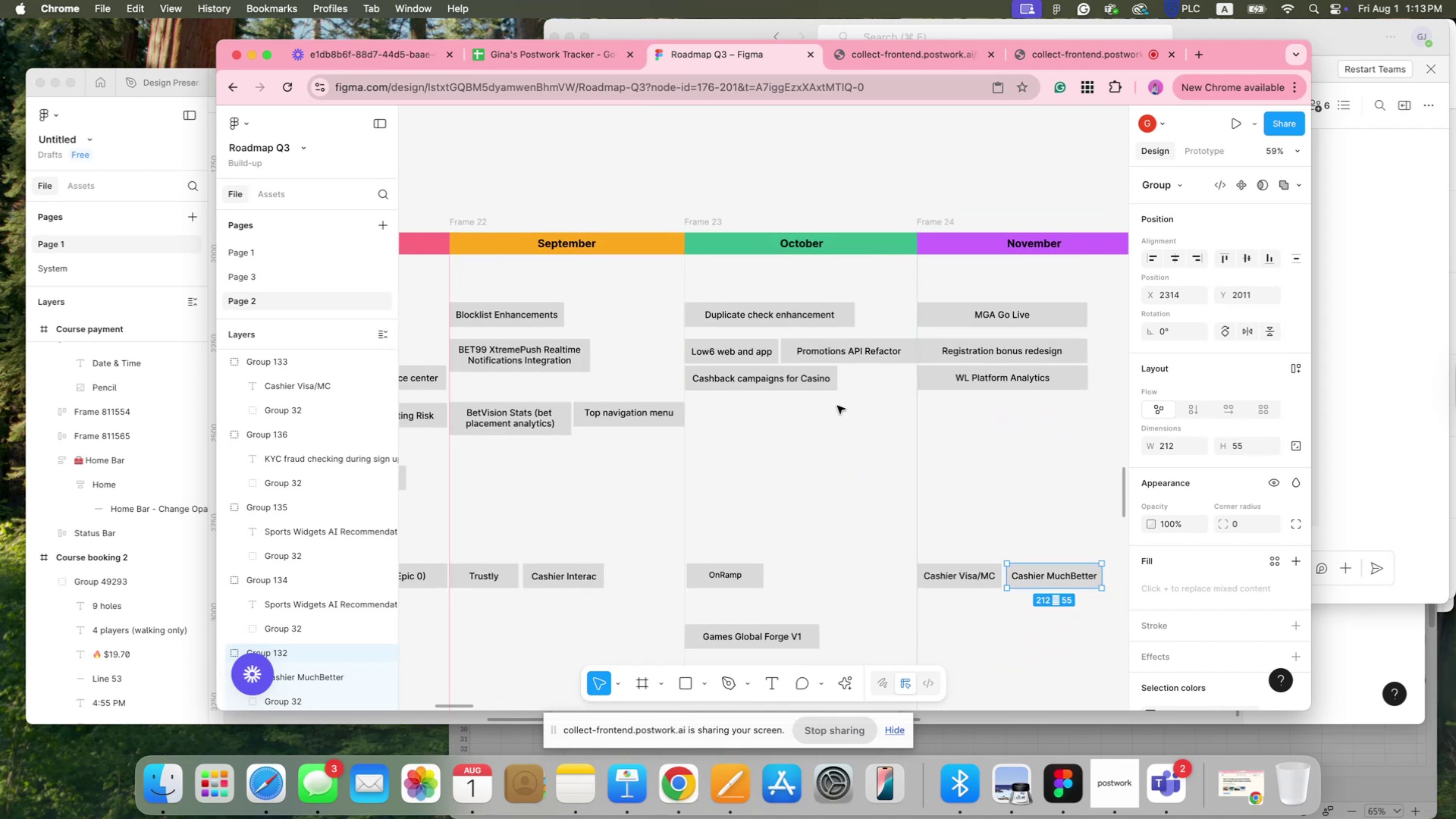 
hold_key(key=CommandLeft, duration=0.54)
scroll: coordinate [835, 393], scroll_direction: up, amount: 13.0
 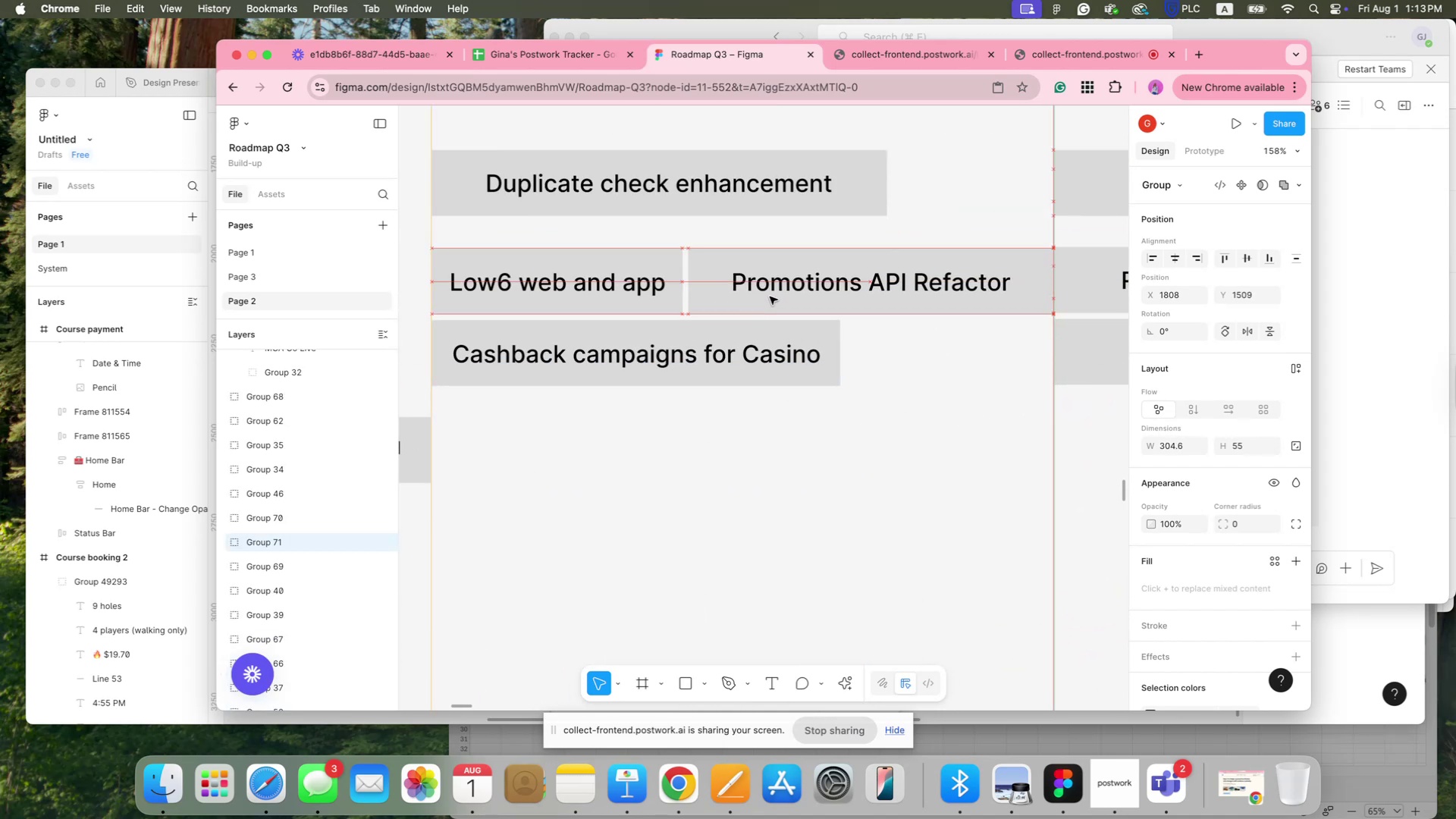 
wait(5.24)
 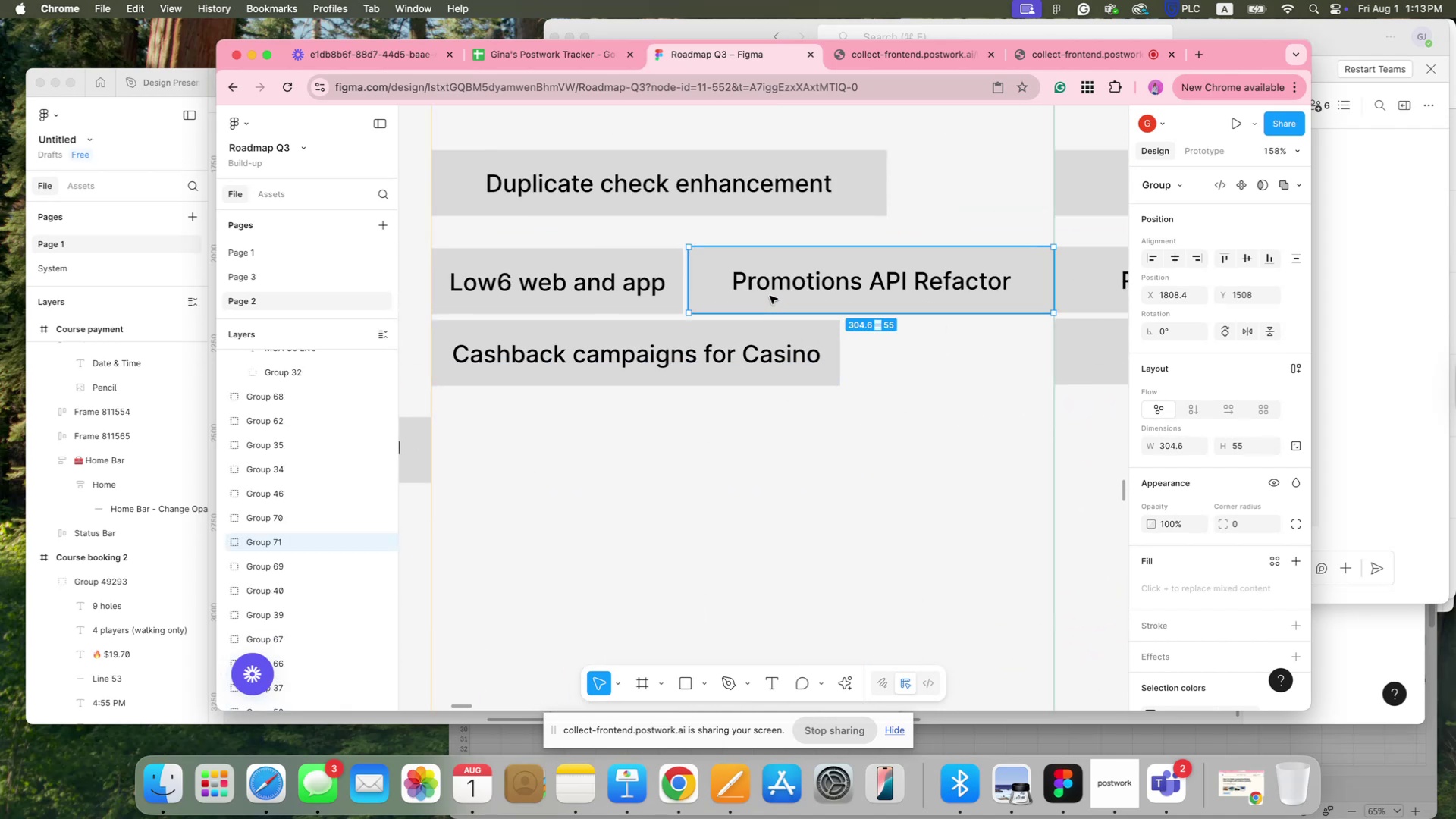 
hold_key(key=ShiftLeft, duration=0.32)
left_click([555, 266])
 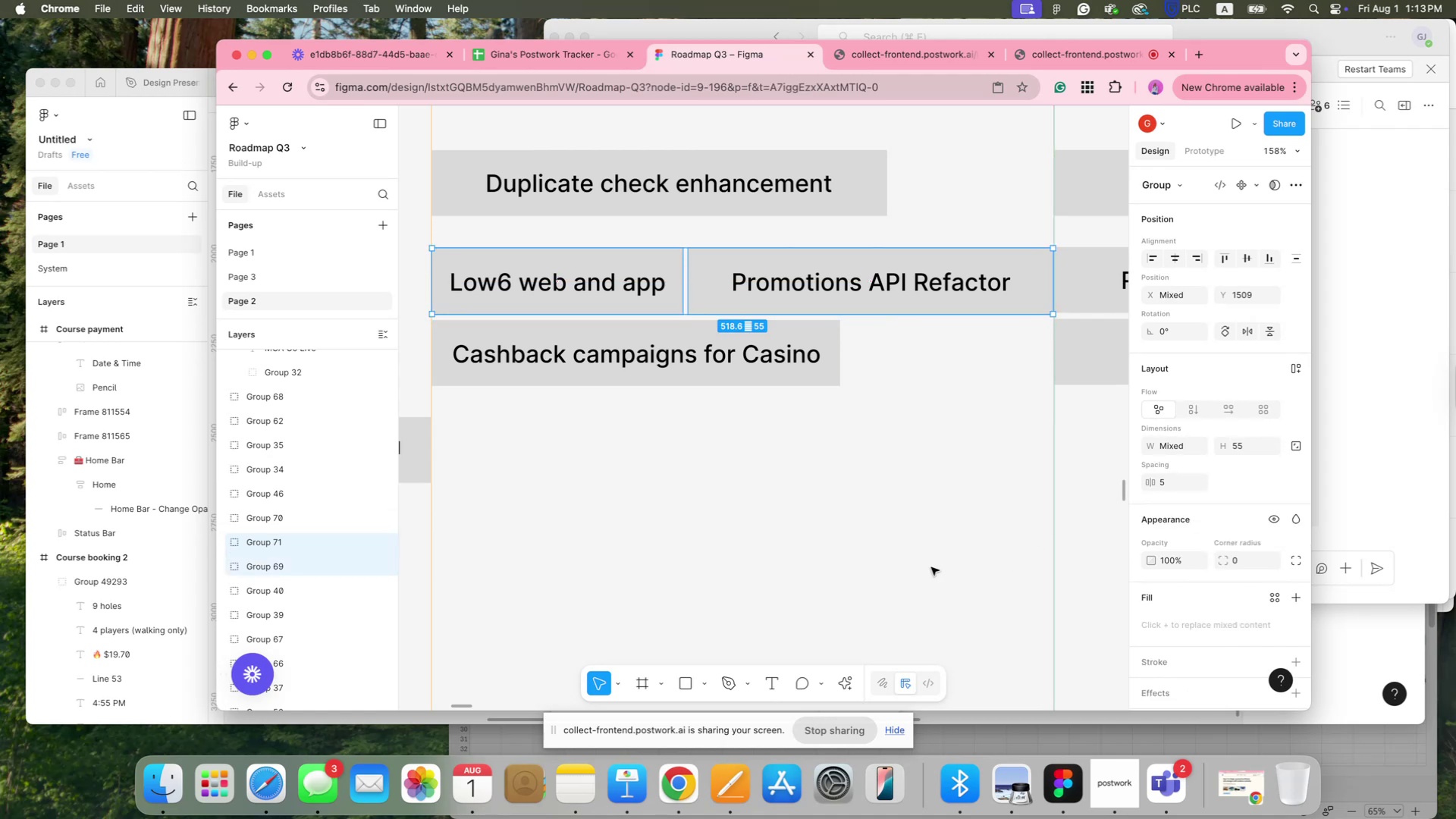 
hold_key(key=CommandLeft, duration=0.31)
scroll: coordinate [931, 568], scroll_direction: down, amount: 22.0
 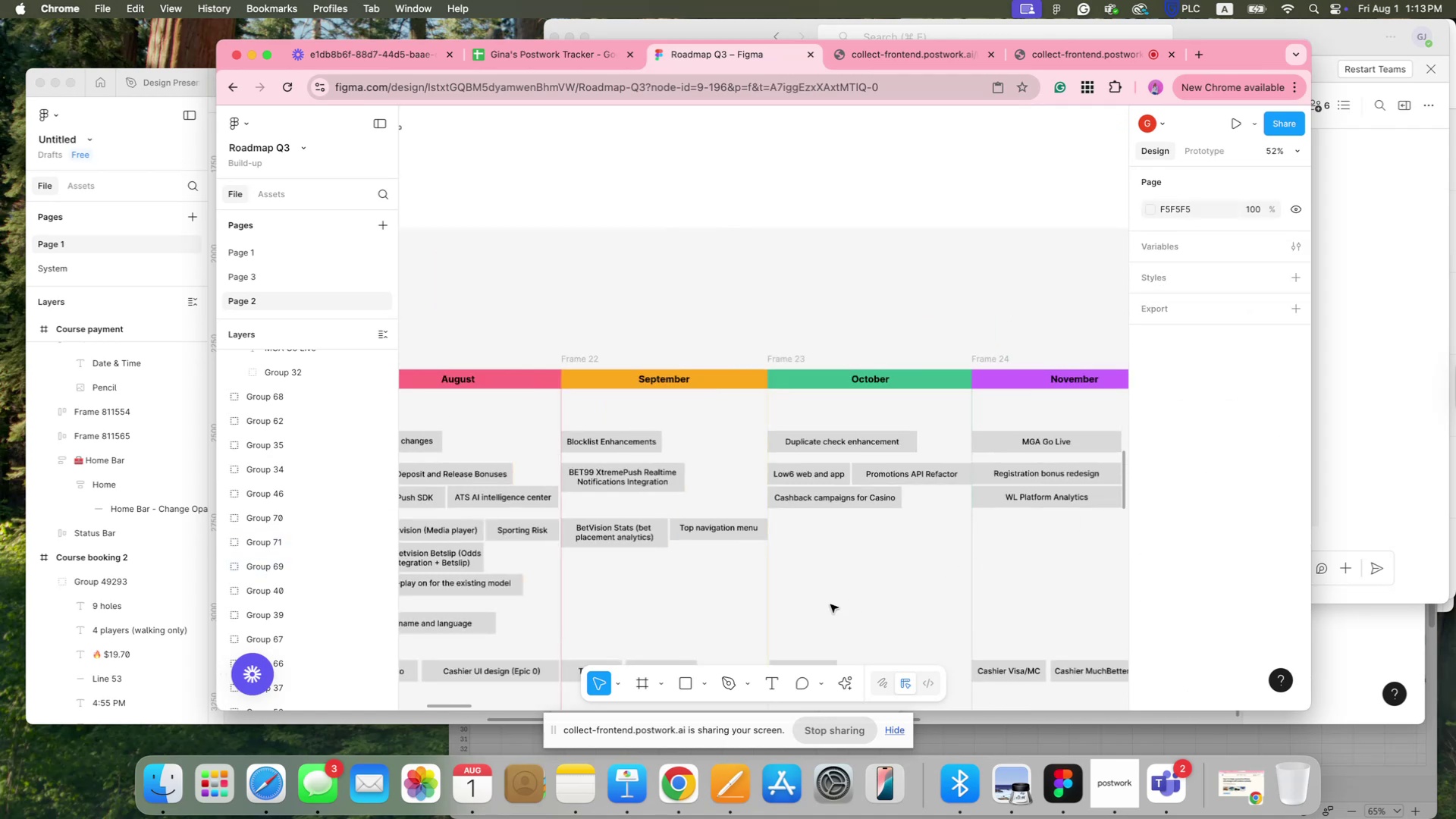 
hold_key(key=Space, duration=0.88)
 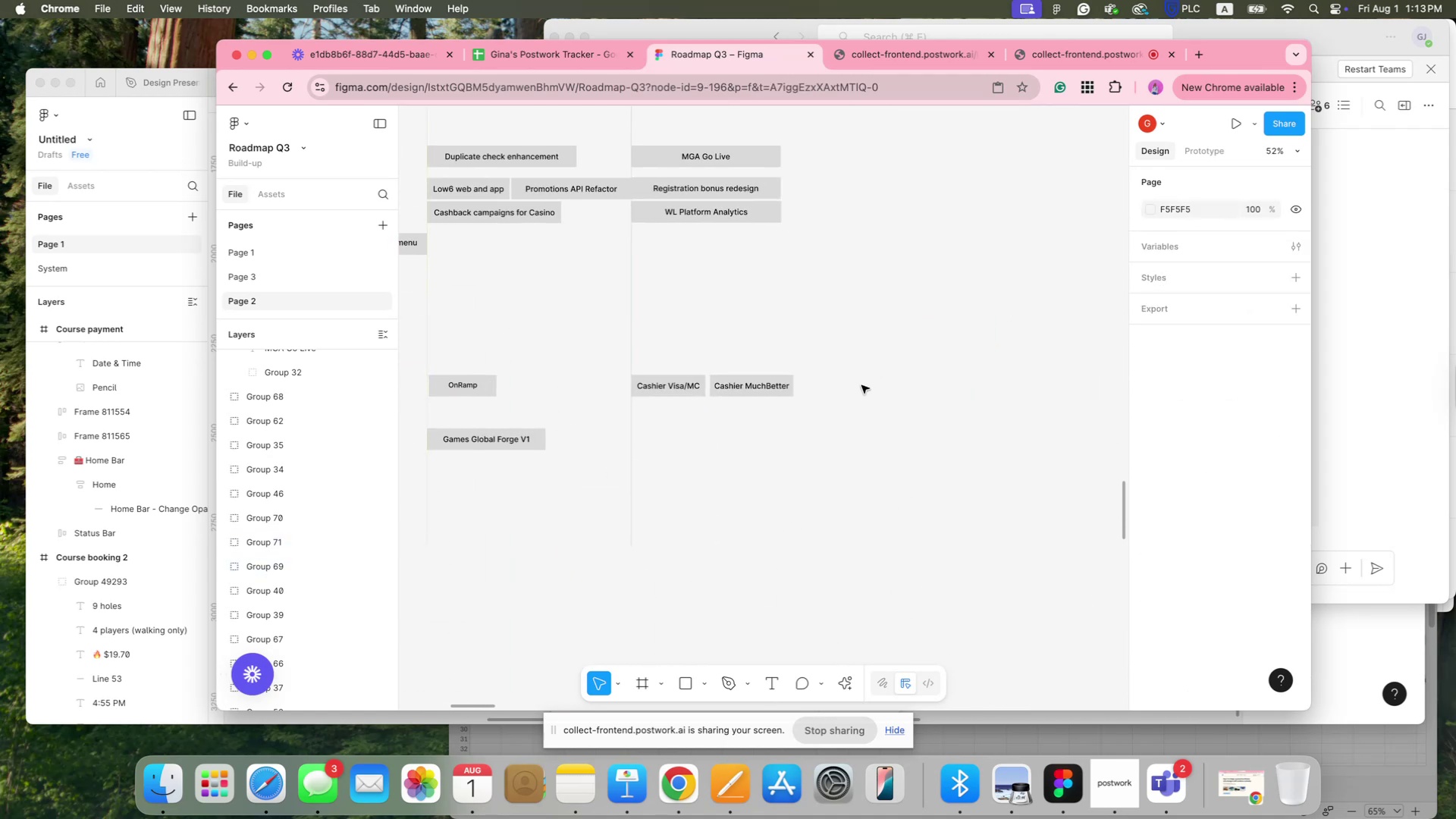 
left_click_drag(start_coordinate=[800, 609], to_coordinate=[460, 324])
 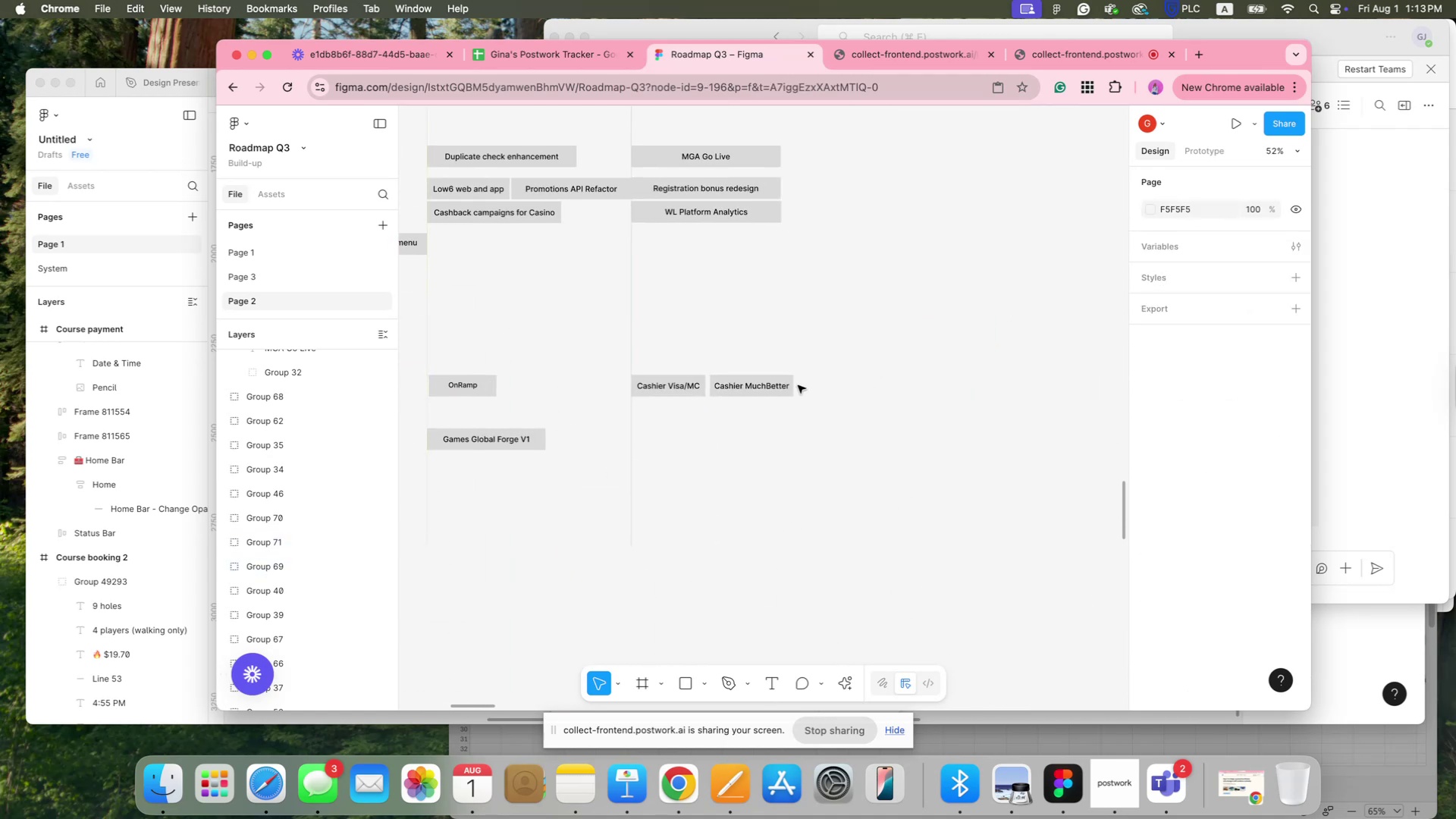 
left_click([776, 385])
 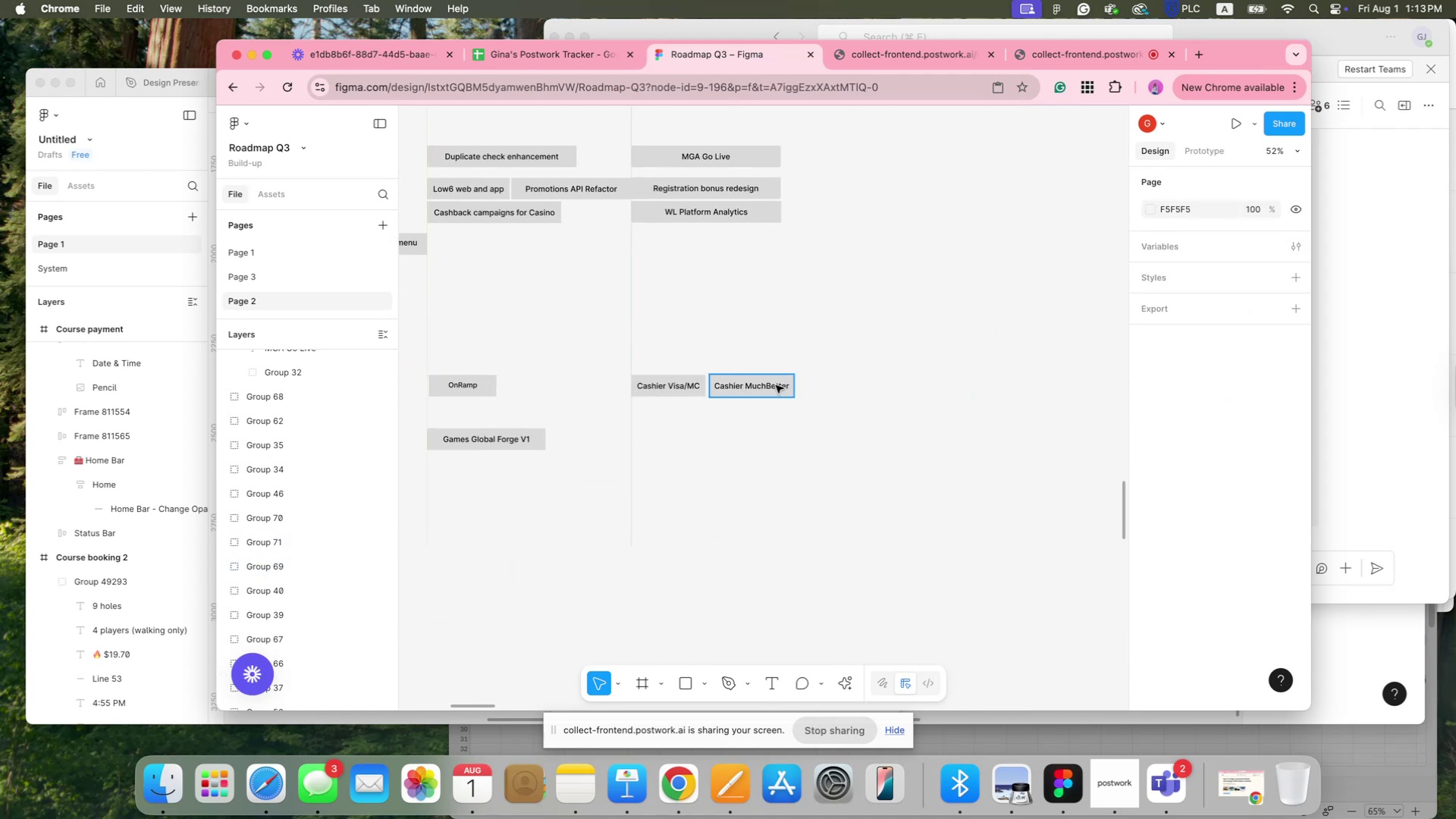 
hold_key(key=ShiftLeft, duration=0.48)
double_click([694, 391])
 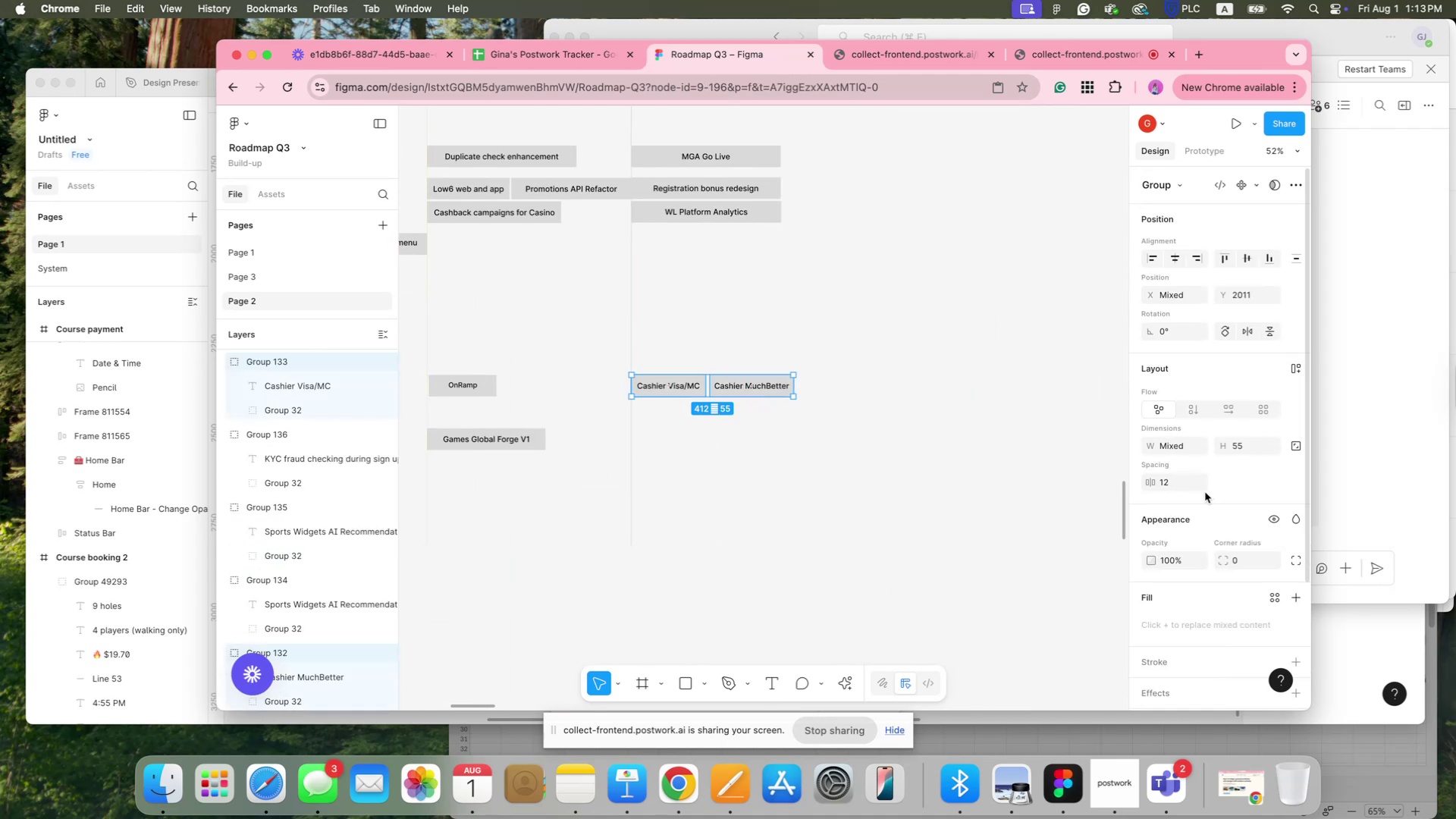 
left_click([1196, 486])
 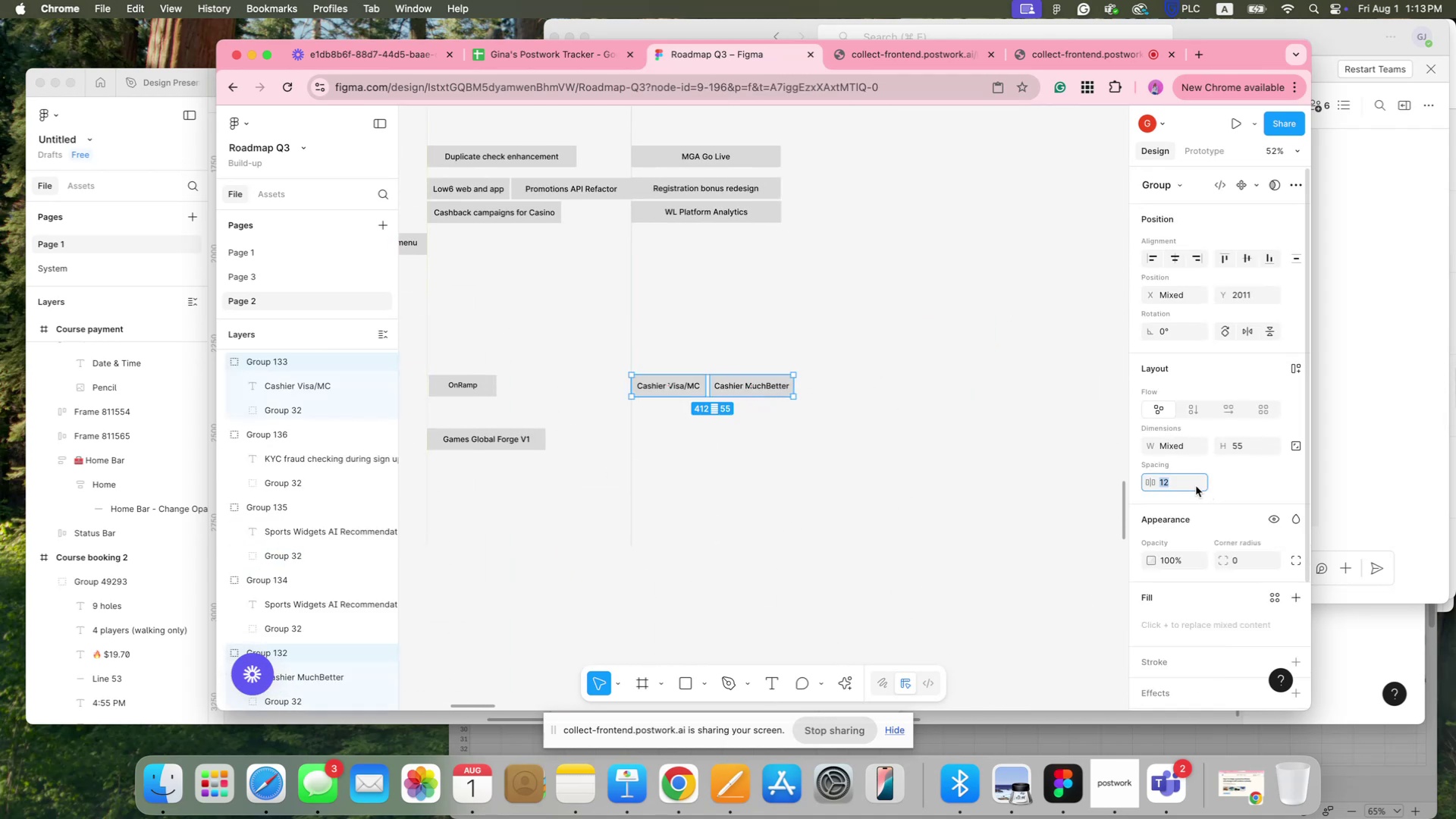 
key(5)
 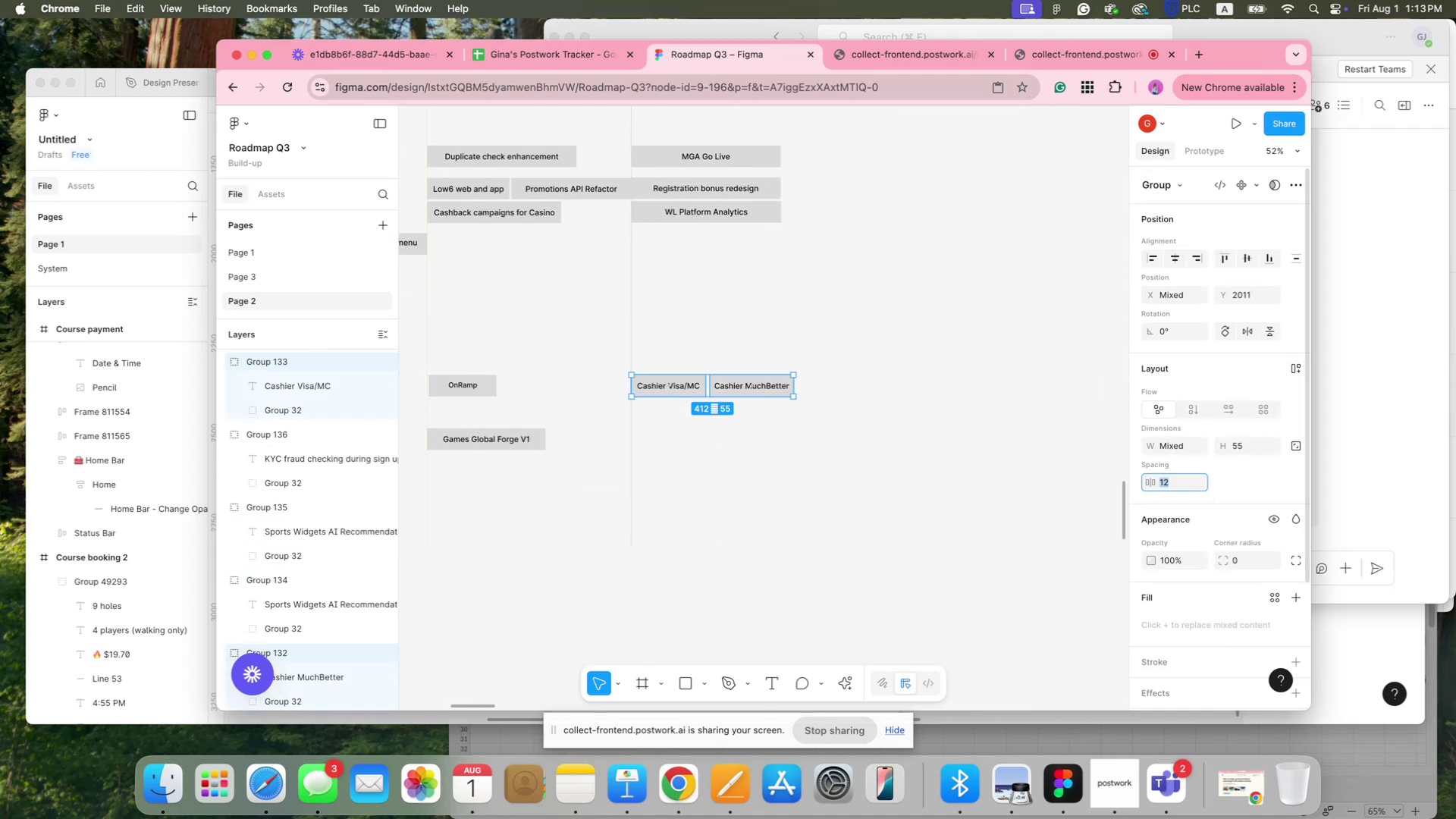 
key(Enter)
 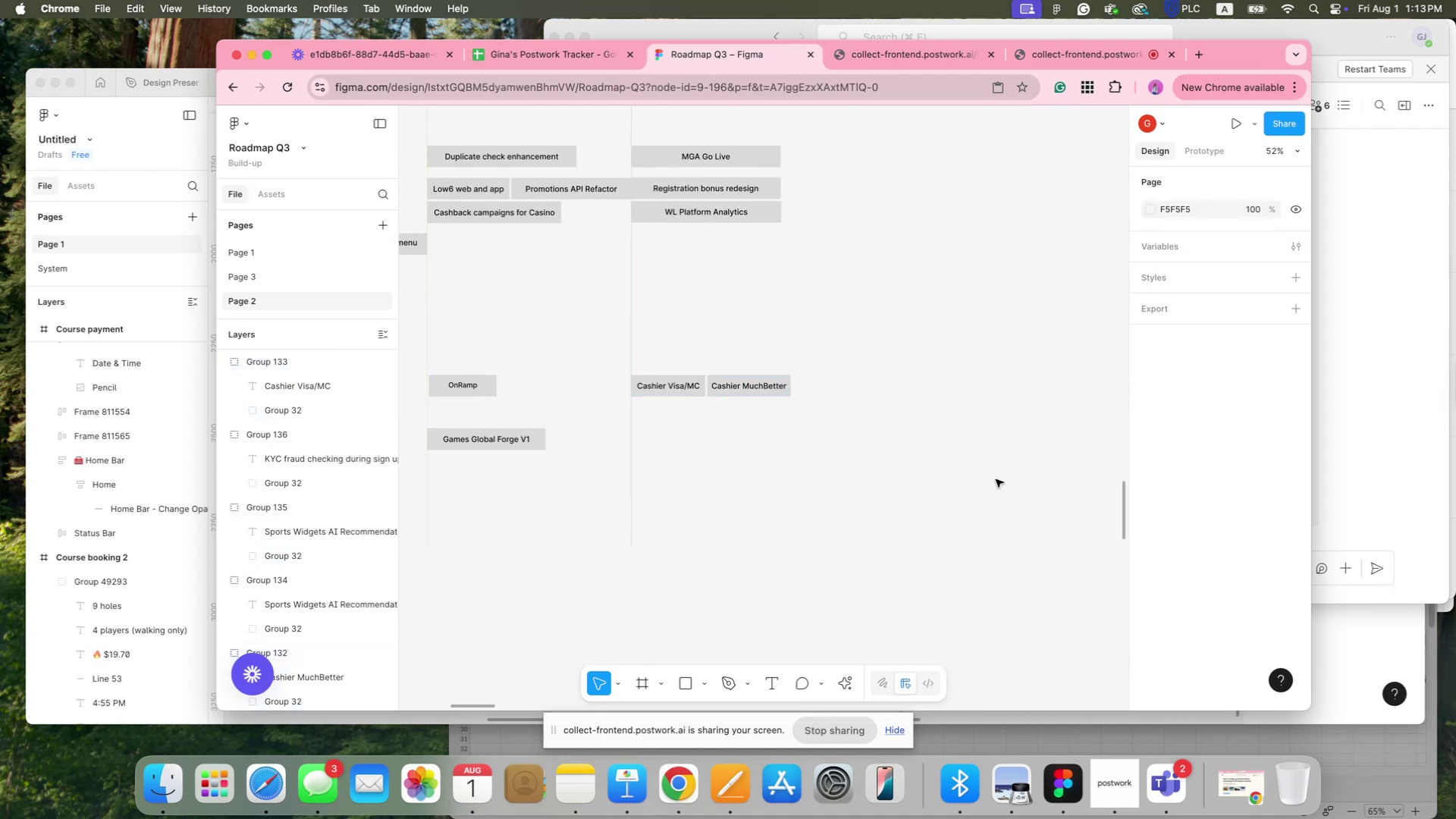 
hold_key(key=CommandLeft, duration=0.65)
scroll: coordinate [990, 483], scroll_direction: down, amount: 4.0
 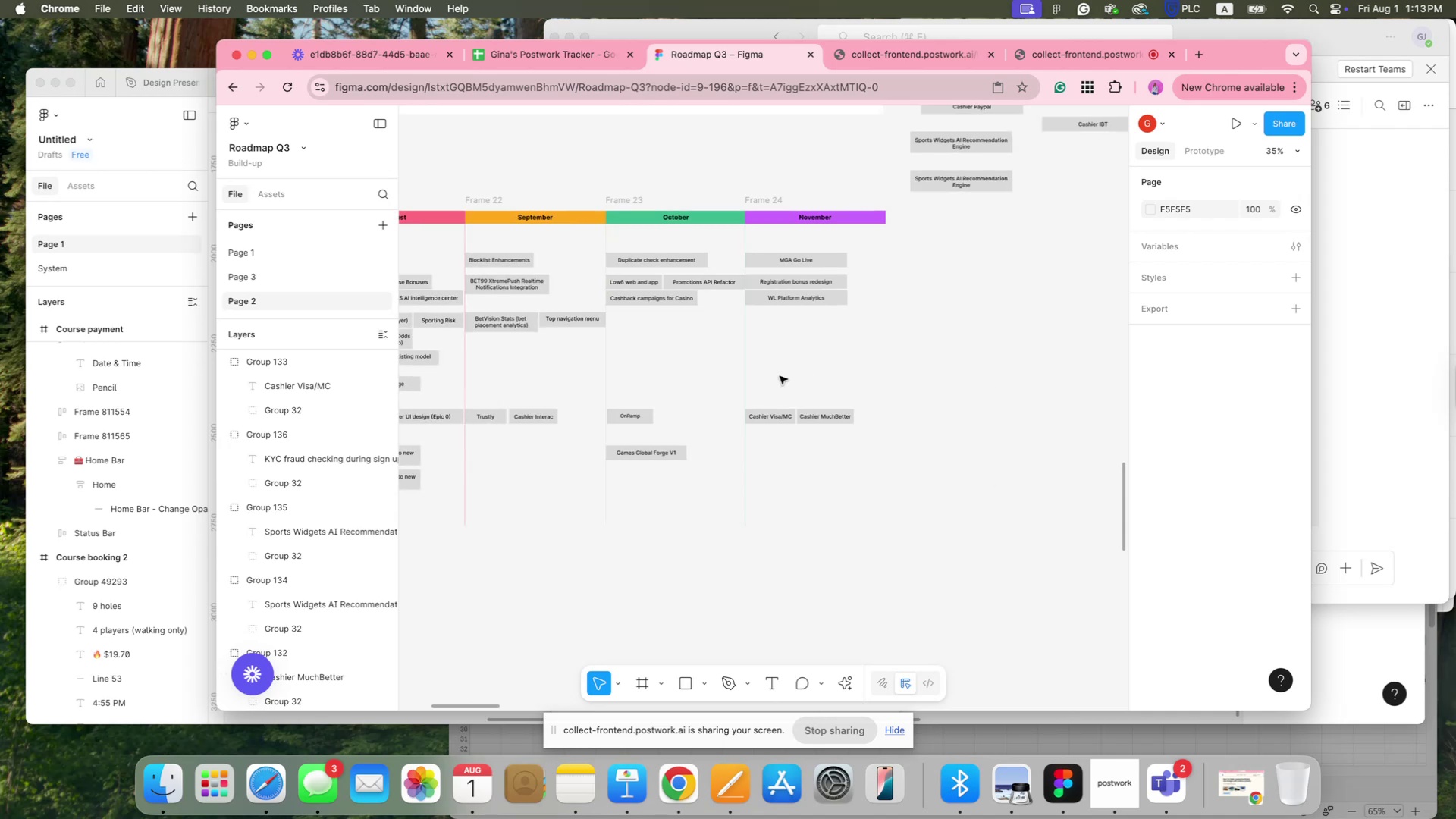 
hold_key(key=Space, duration=1.5)
 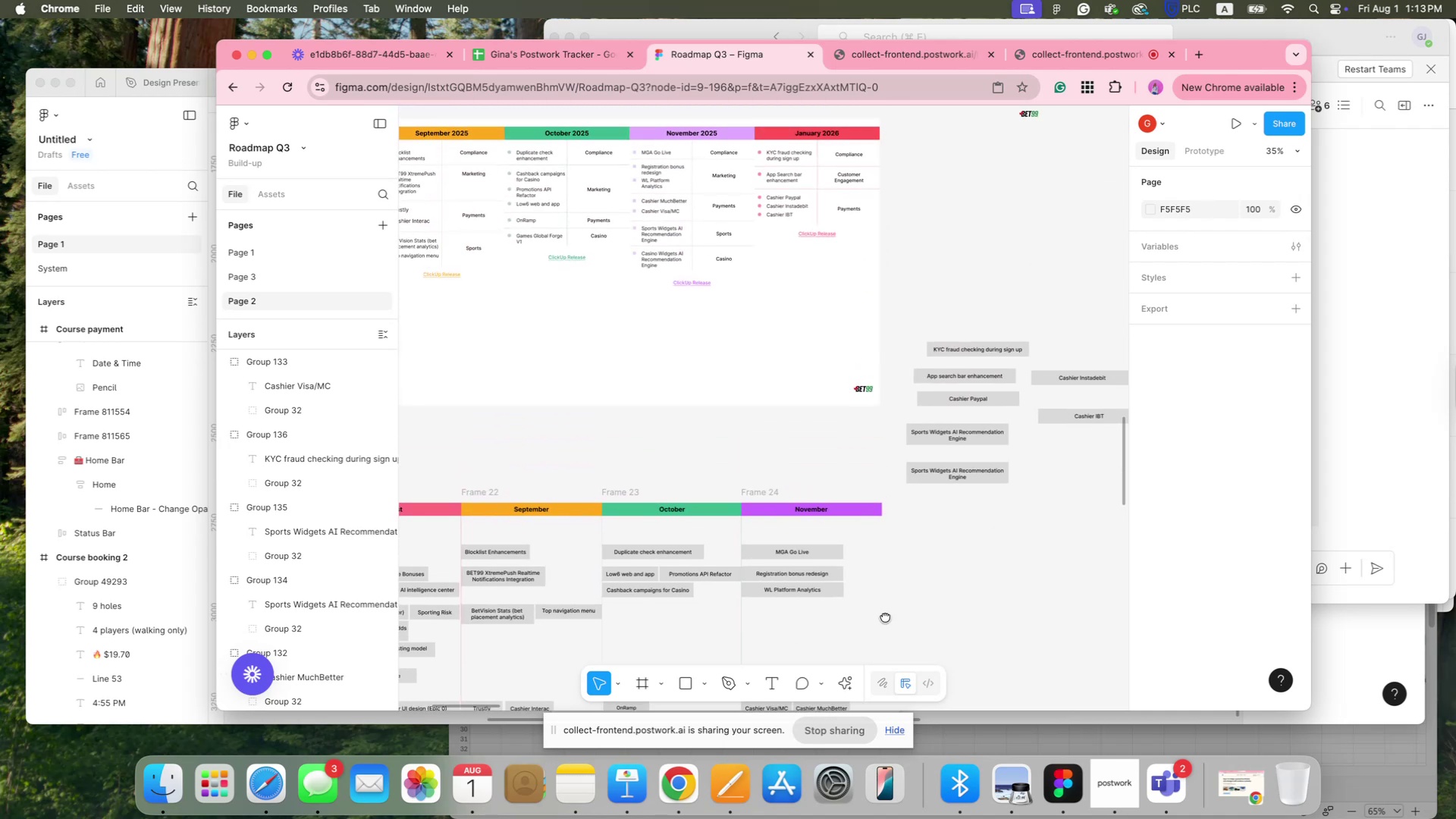 
left_click_drag(start_coordinate=[889, 325], to_coordinate=[879, 539])
 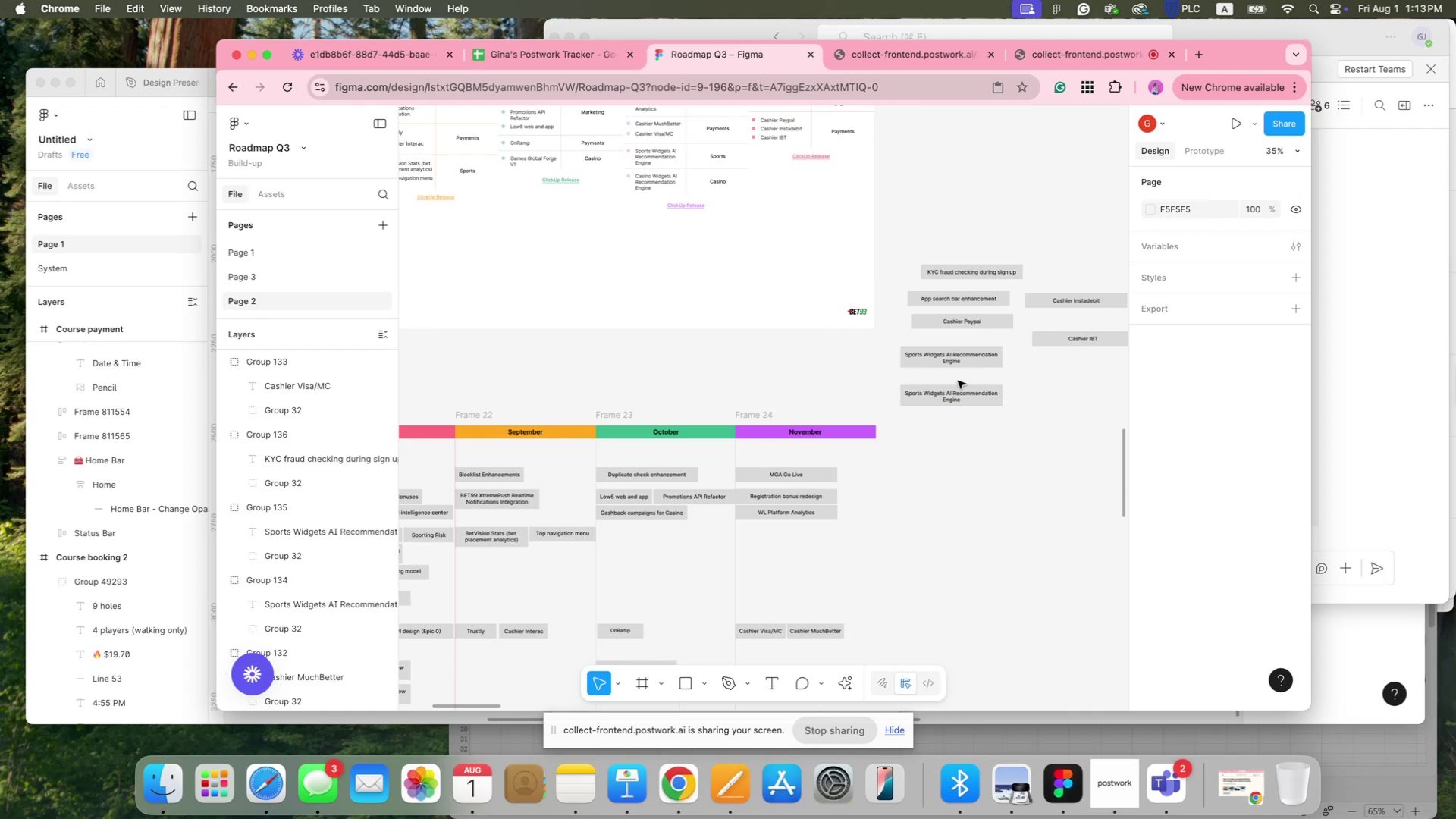 
hold_key(key=Space, duration=1.51)
 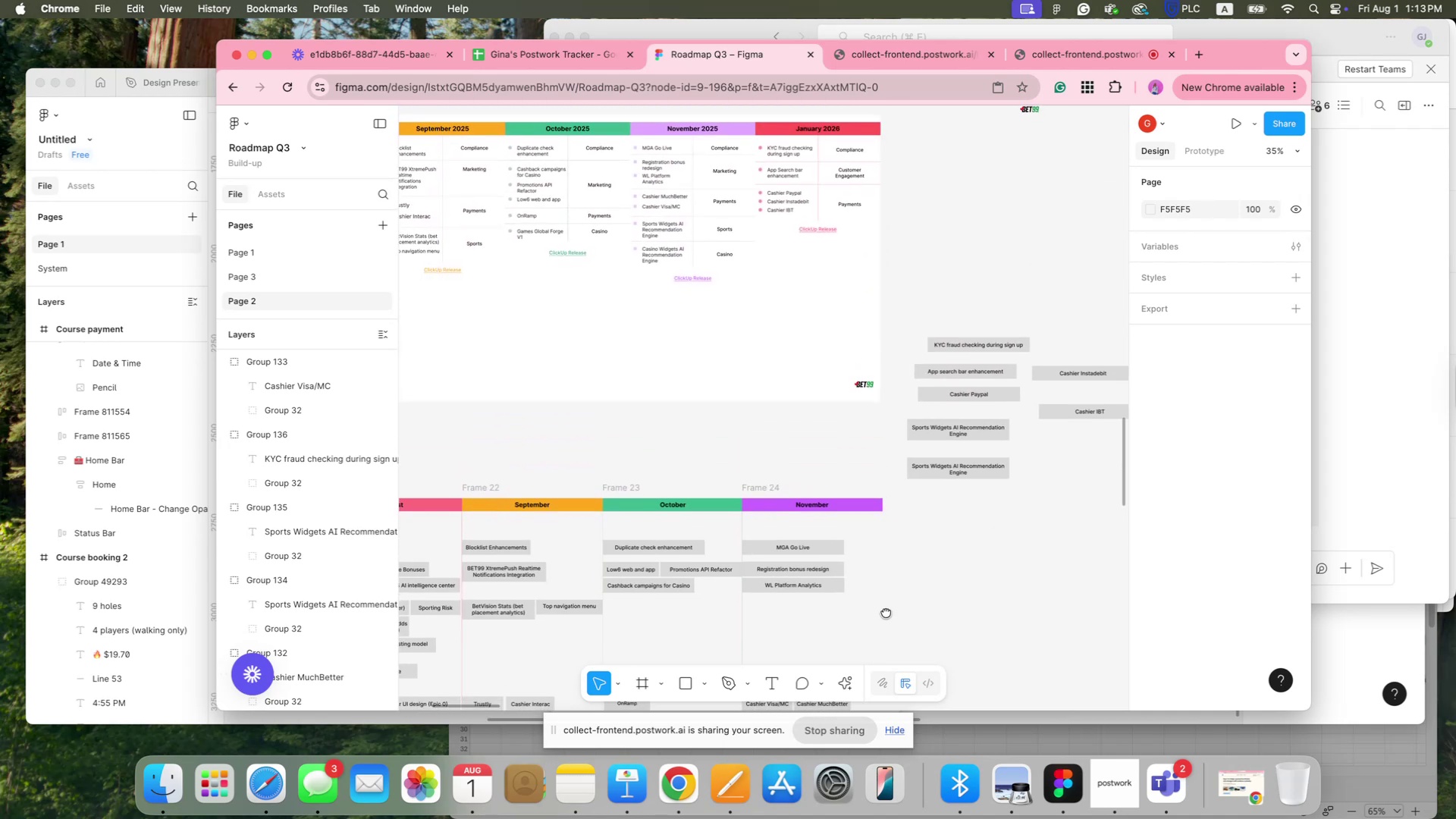 
hold_key(key=Space, duration=1.51)
 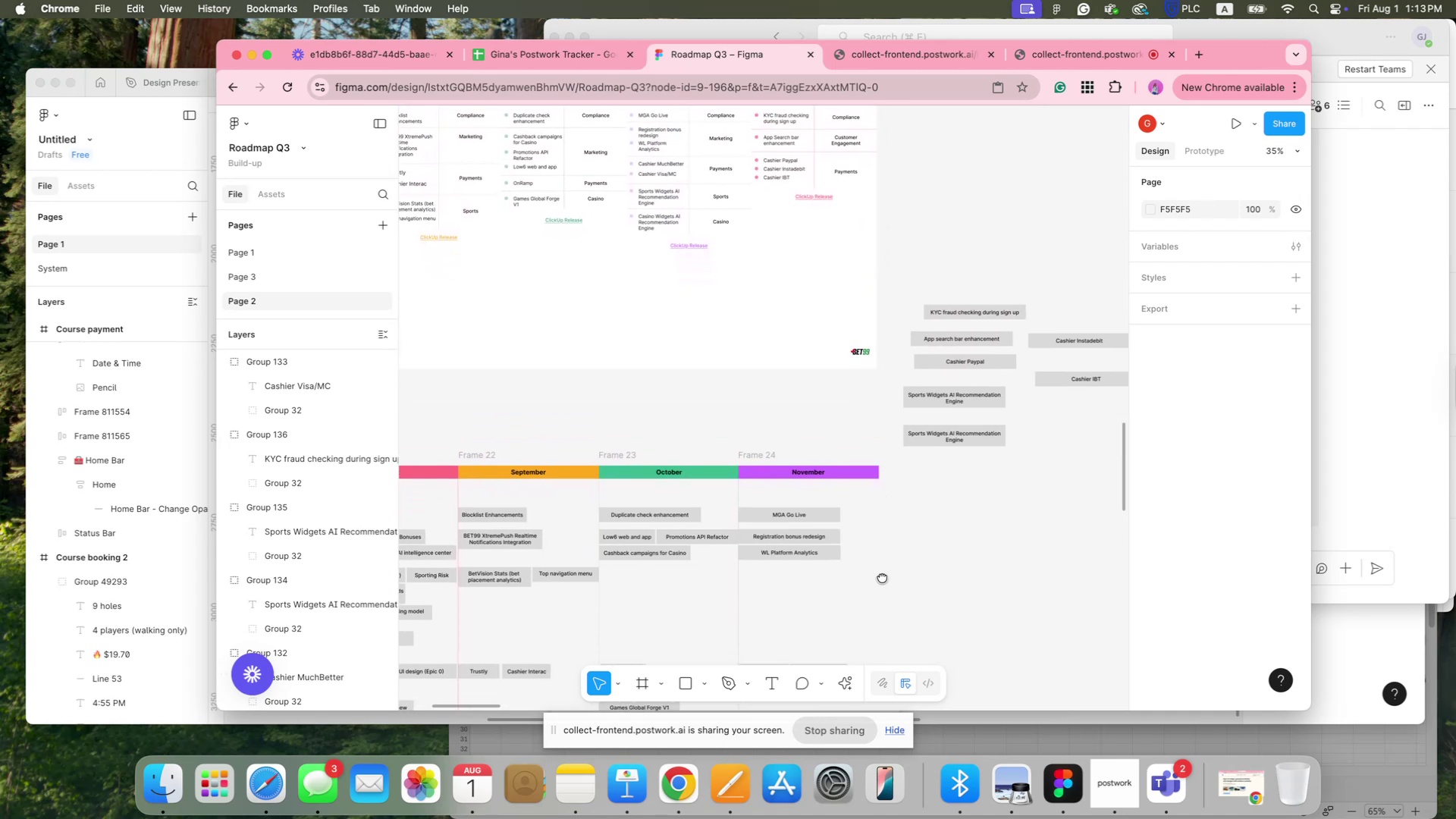 
hold_key(key=Space, duration=1.58)
 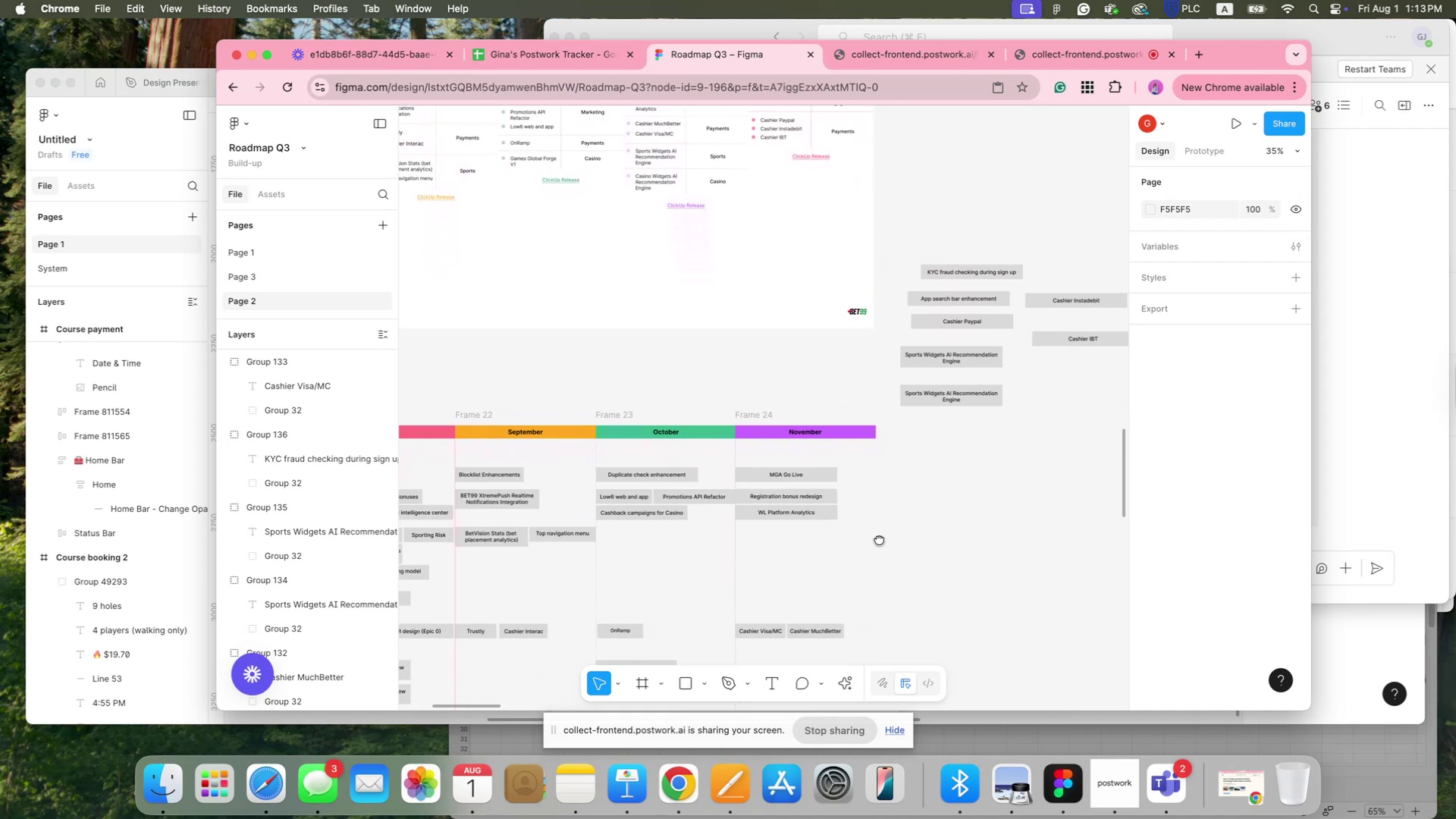 
hold_key(key=Space, duration=1.51)
 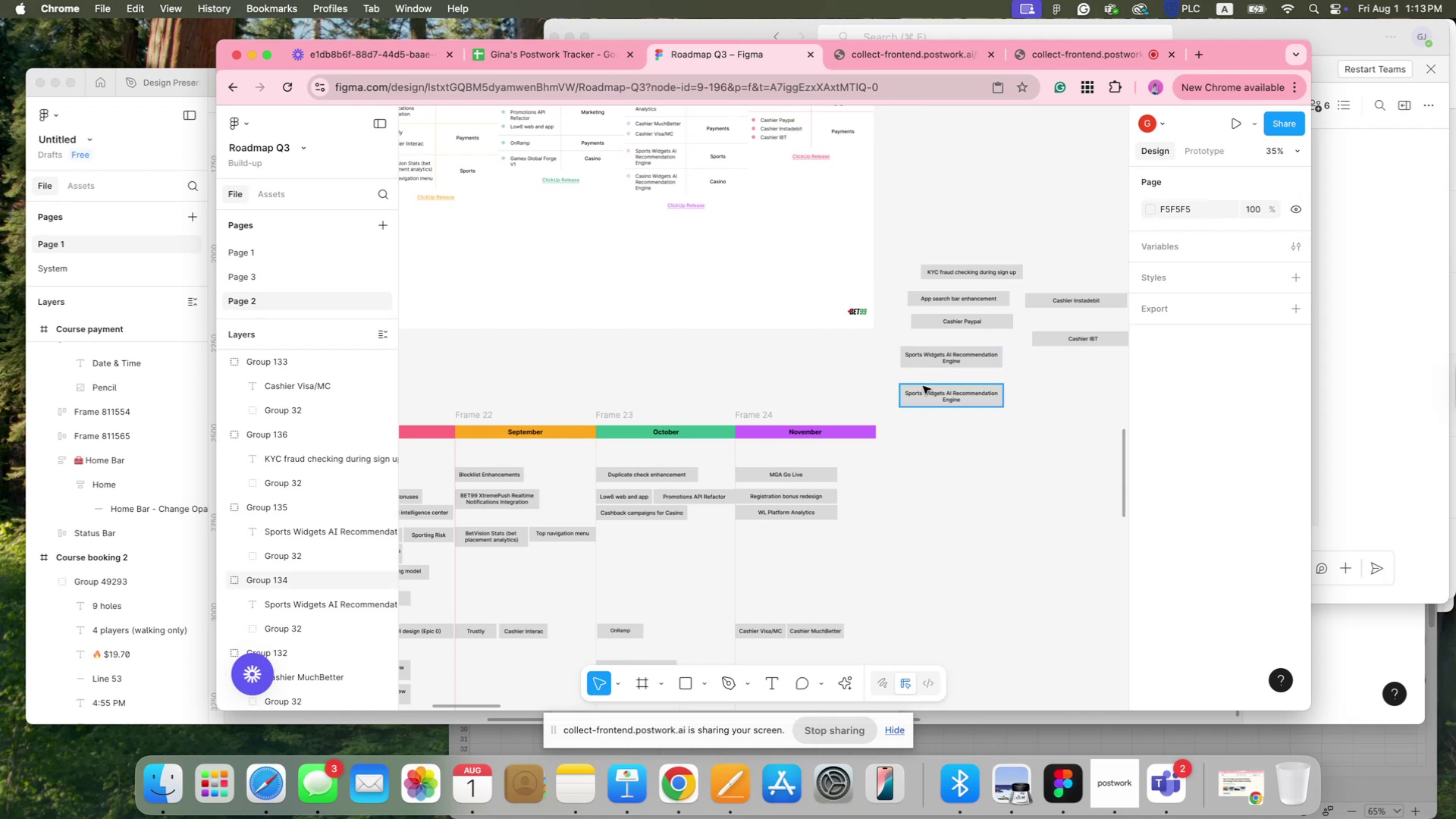 
double_click([915, 389])
 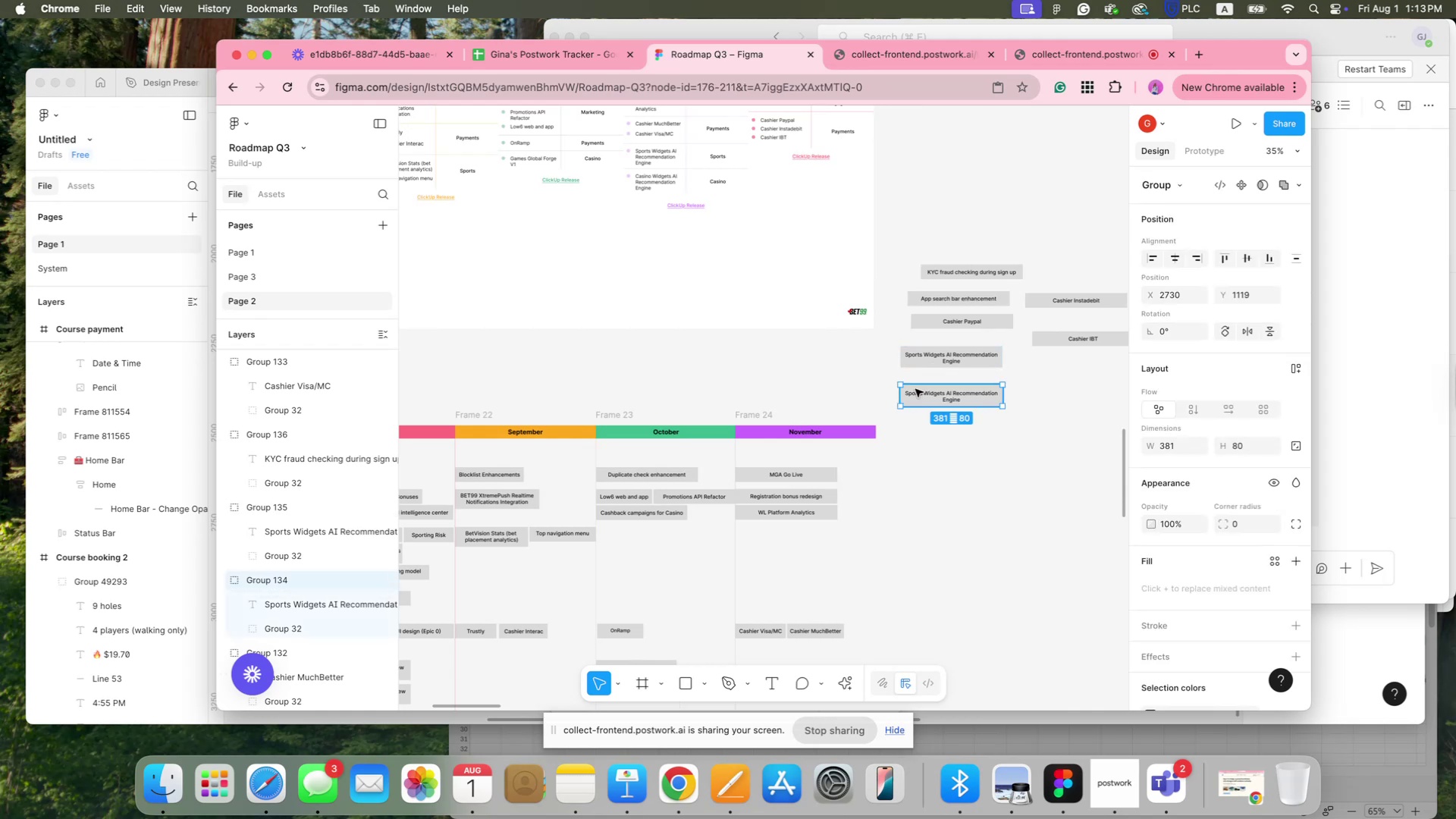 
triple_click([915, 389])
 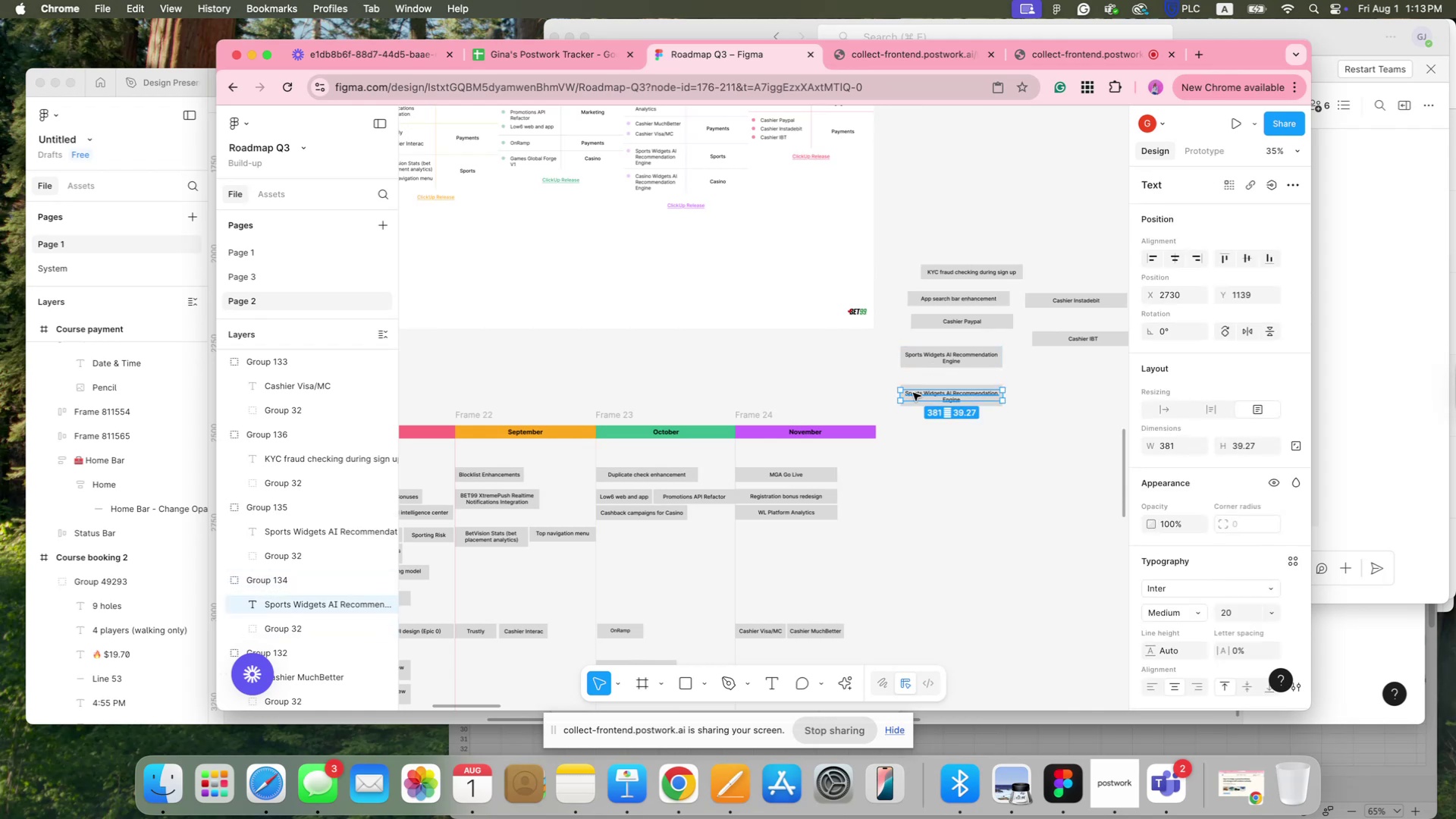 
triple_click([913, 394])
 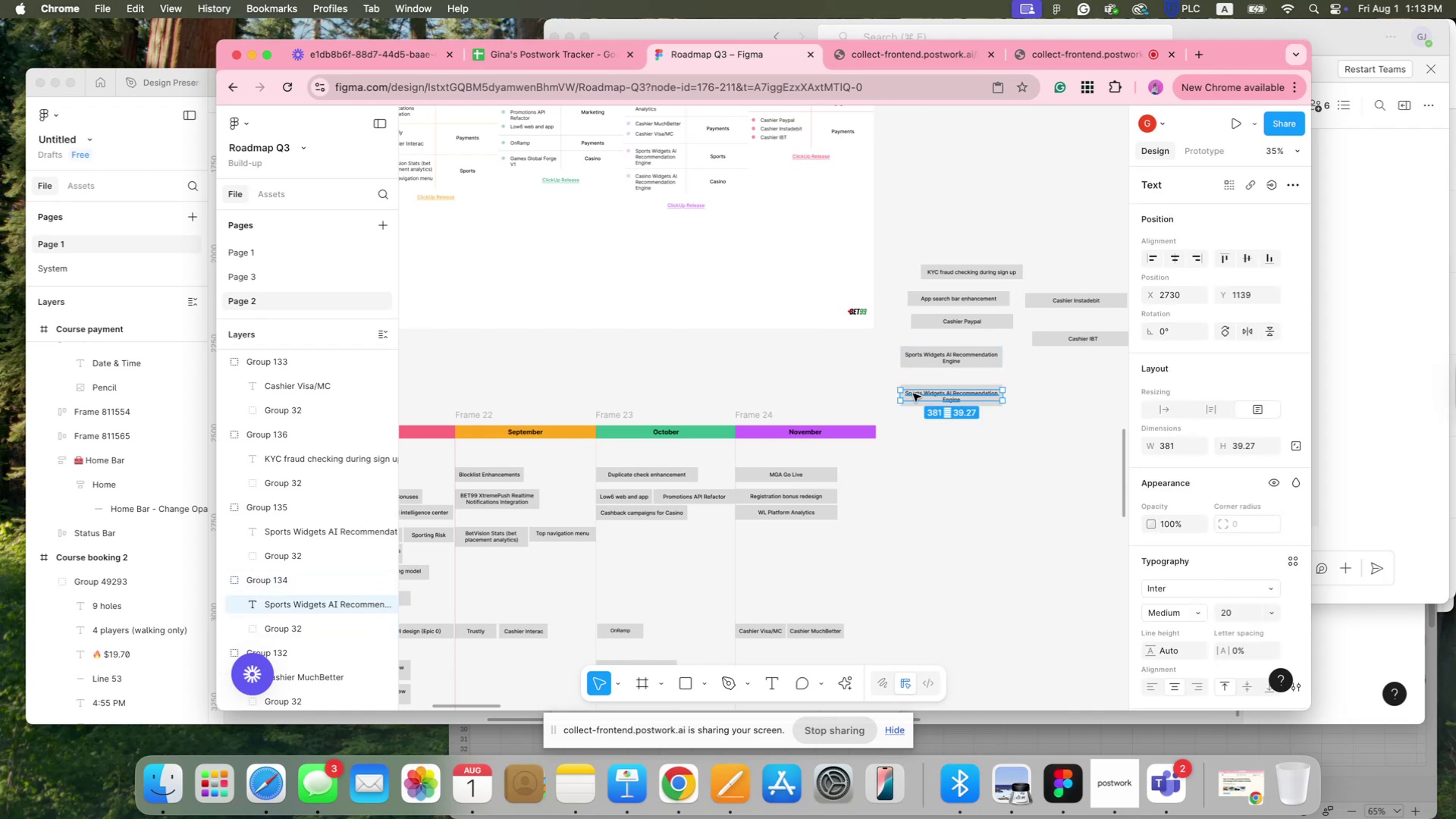 
triple_click([913, 394])
 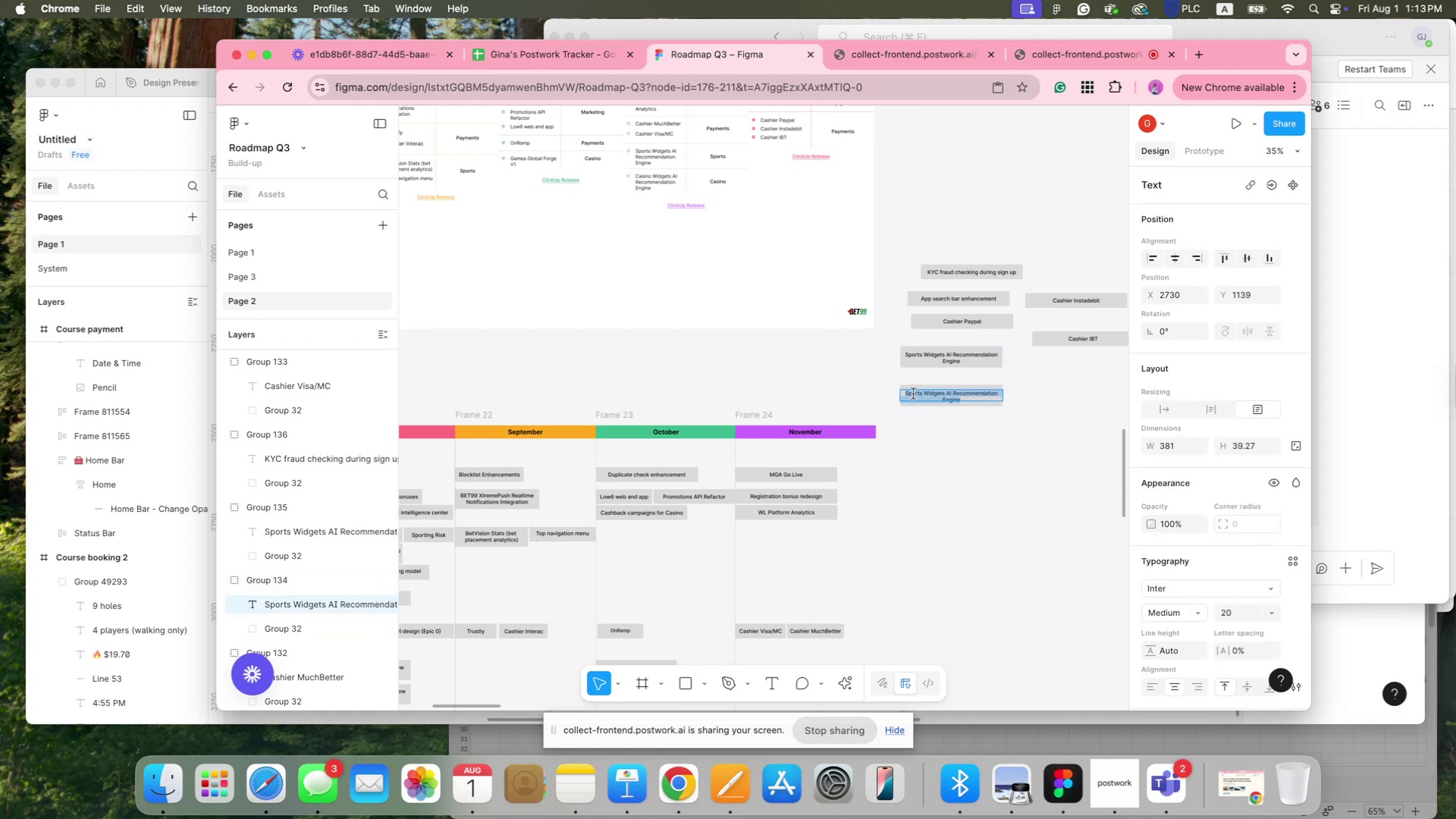 
triple_click([913, 394])
 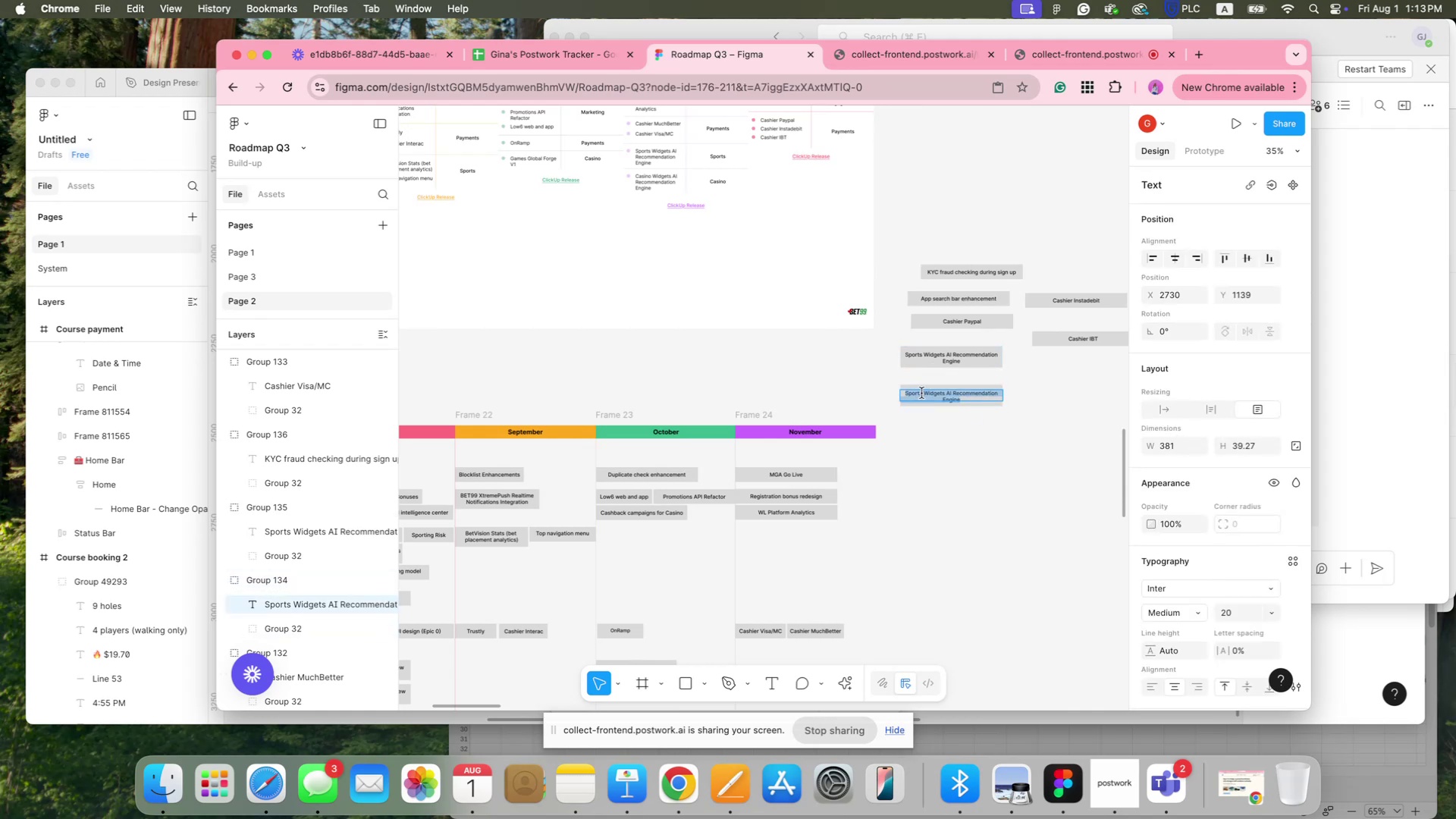 
left_click([922, 393])
 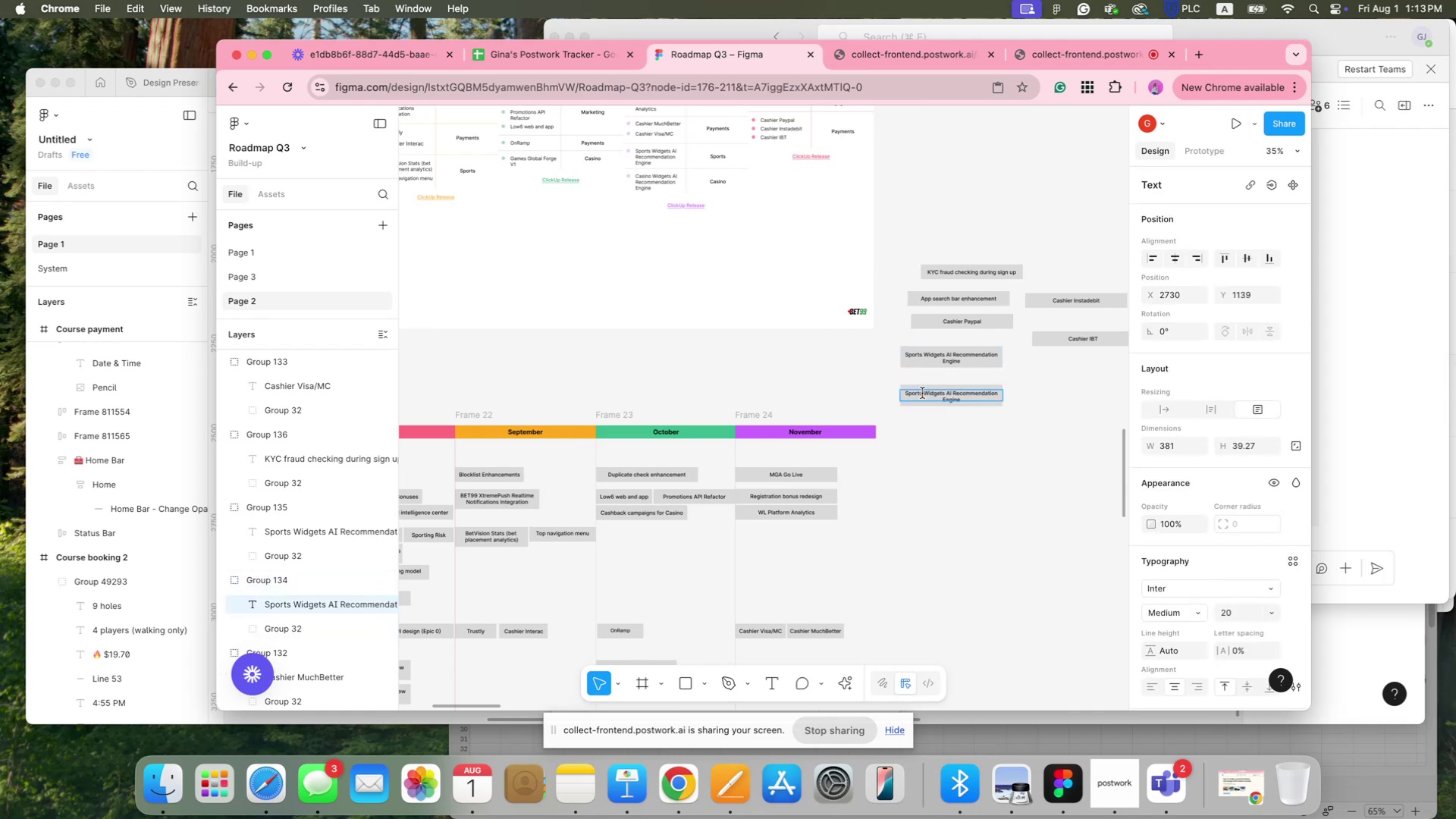 
left_click_drag(start_coordinate=[922, 393], to_coordinate=[905, 394])
 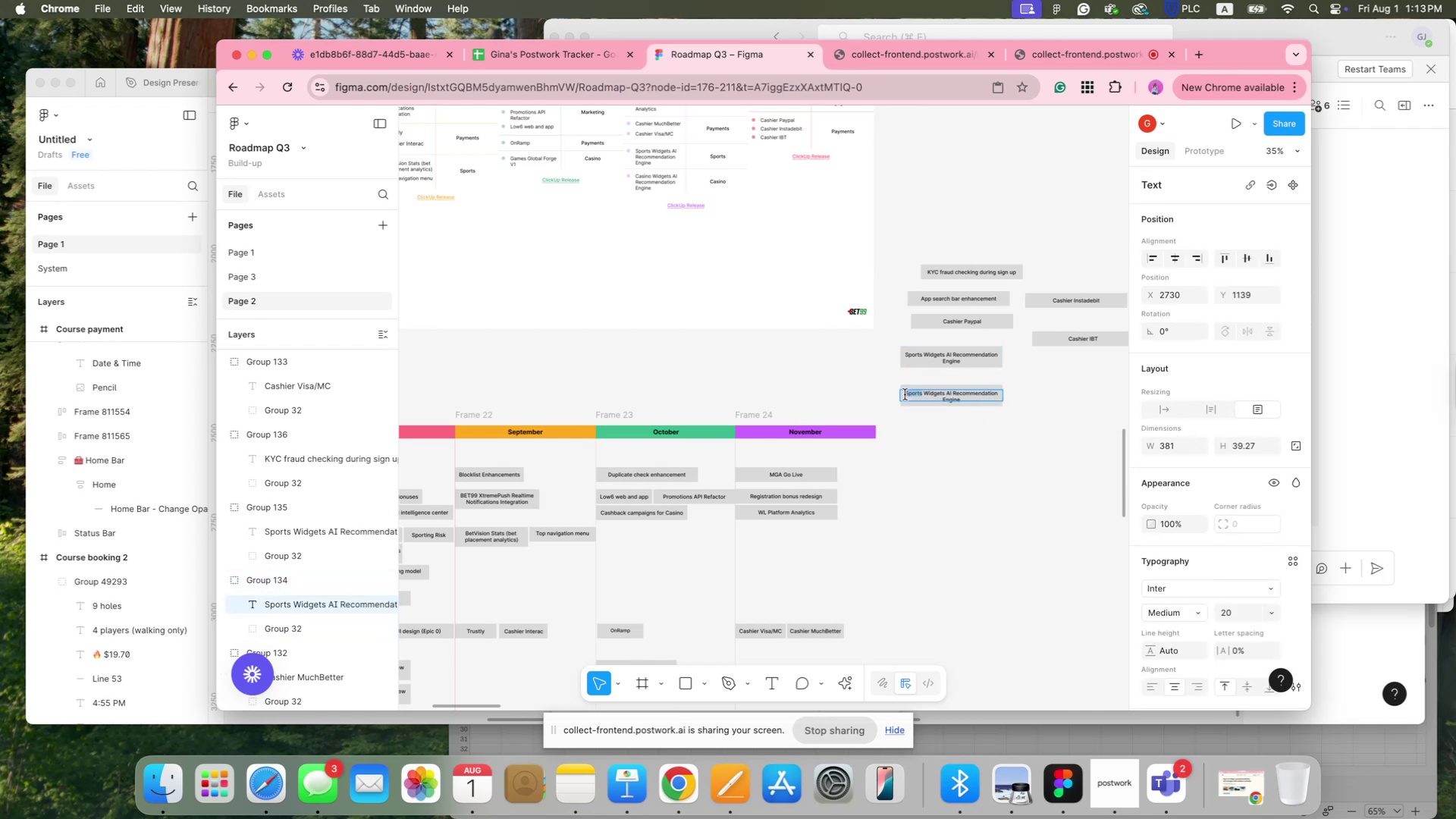 
type(Casino)
 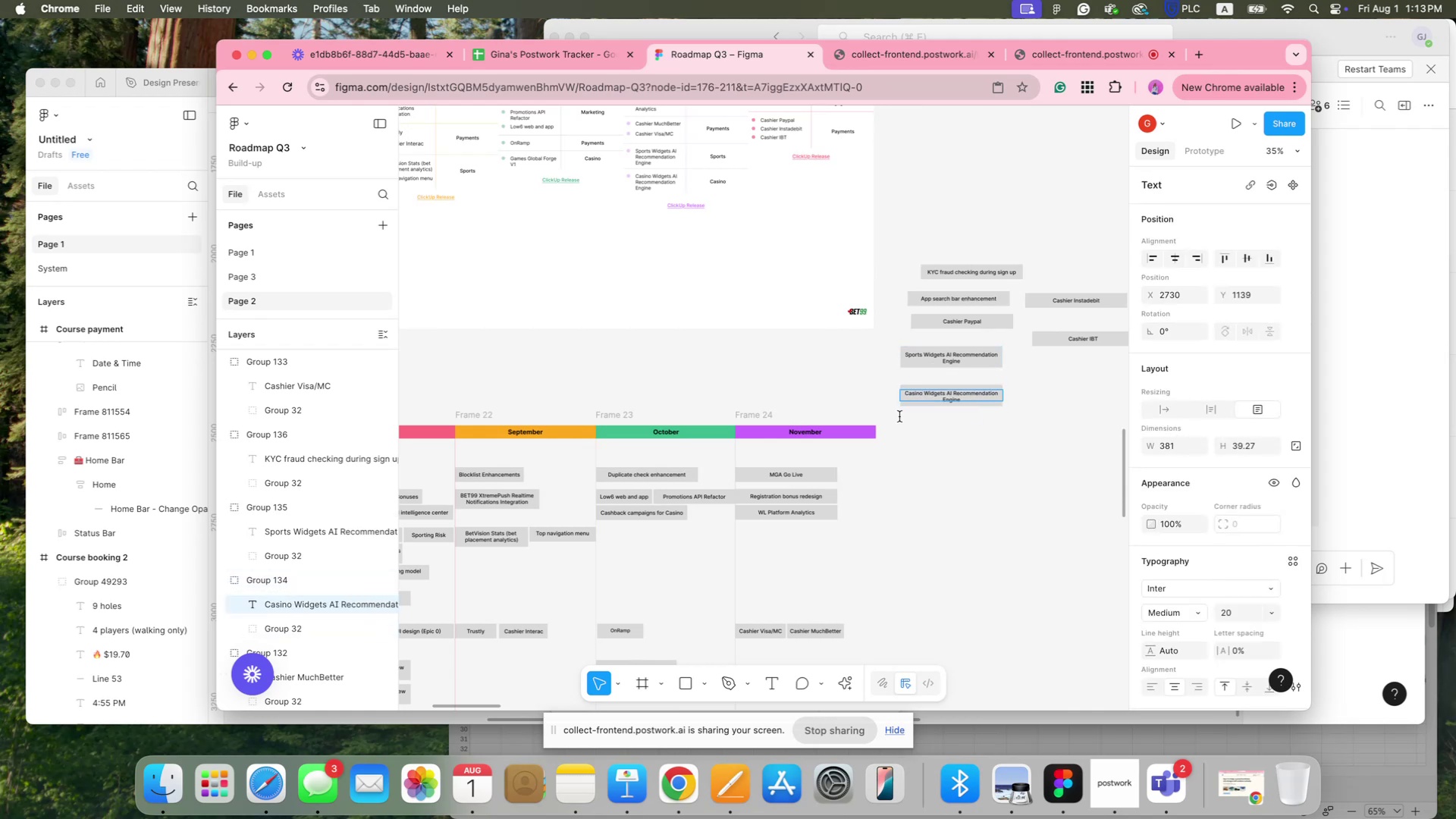 
double_click([948, 490])
 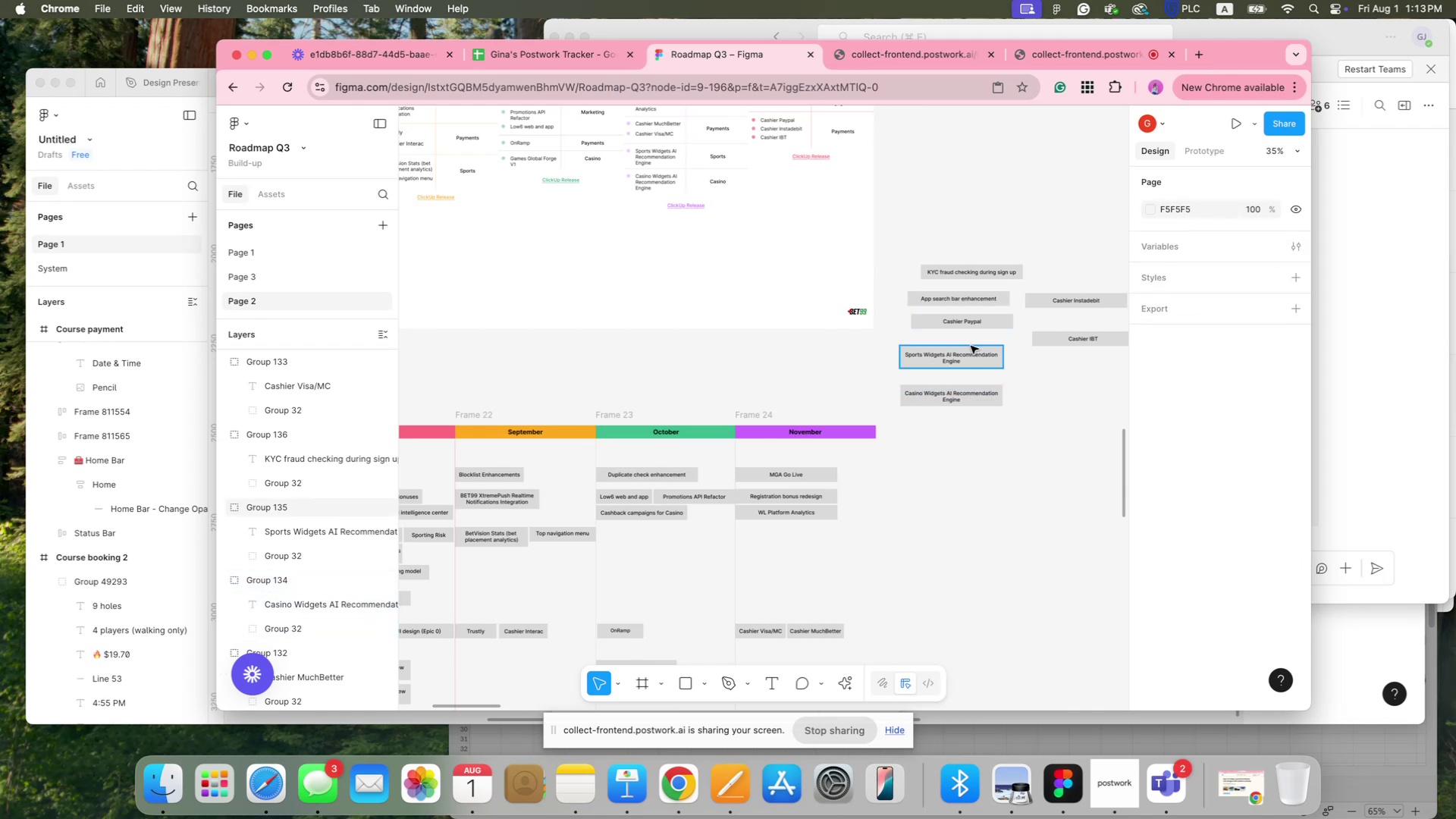 
left_click_drag(start_coordinate=[969, 348], to_coordinate=[826, 657])
 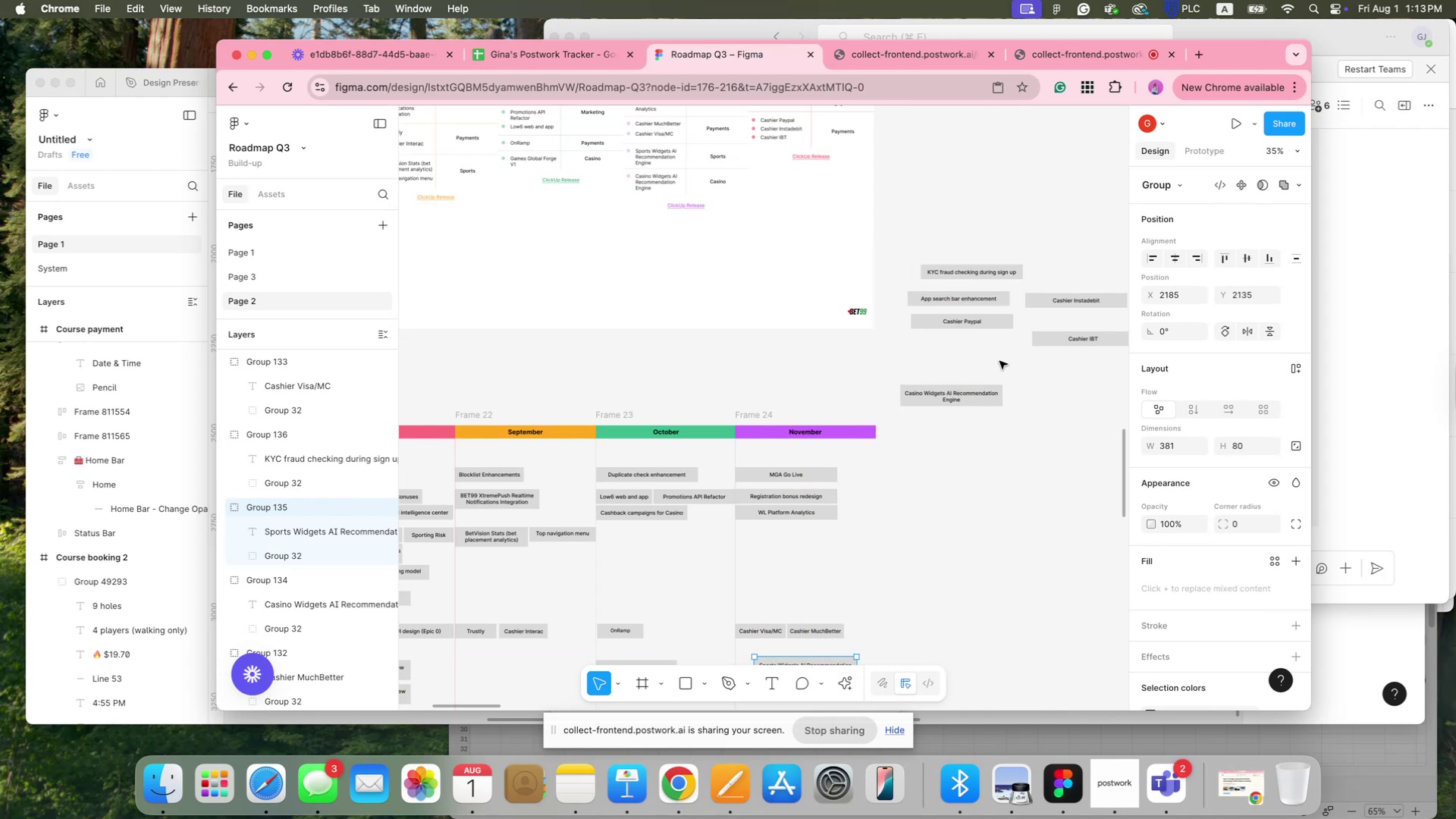 
left_click_drag(start_coordinate=[975, 389], to_coordinate=[968, 613])
 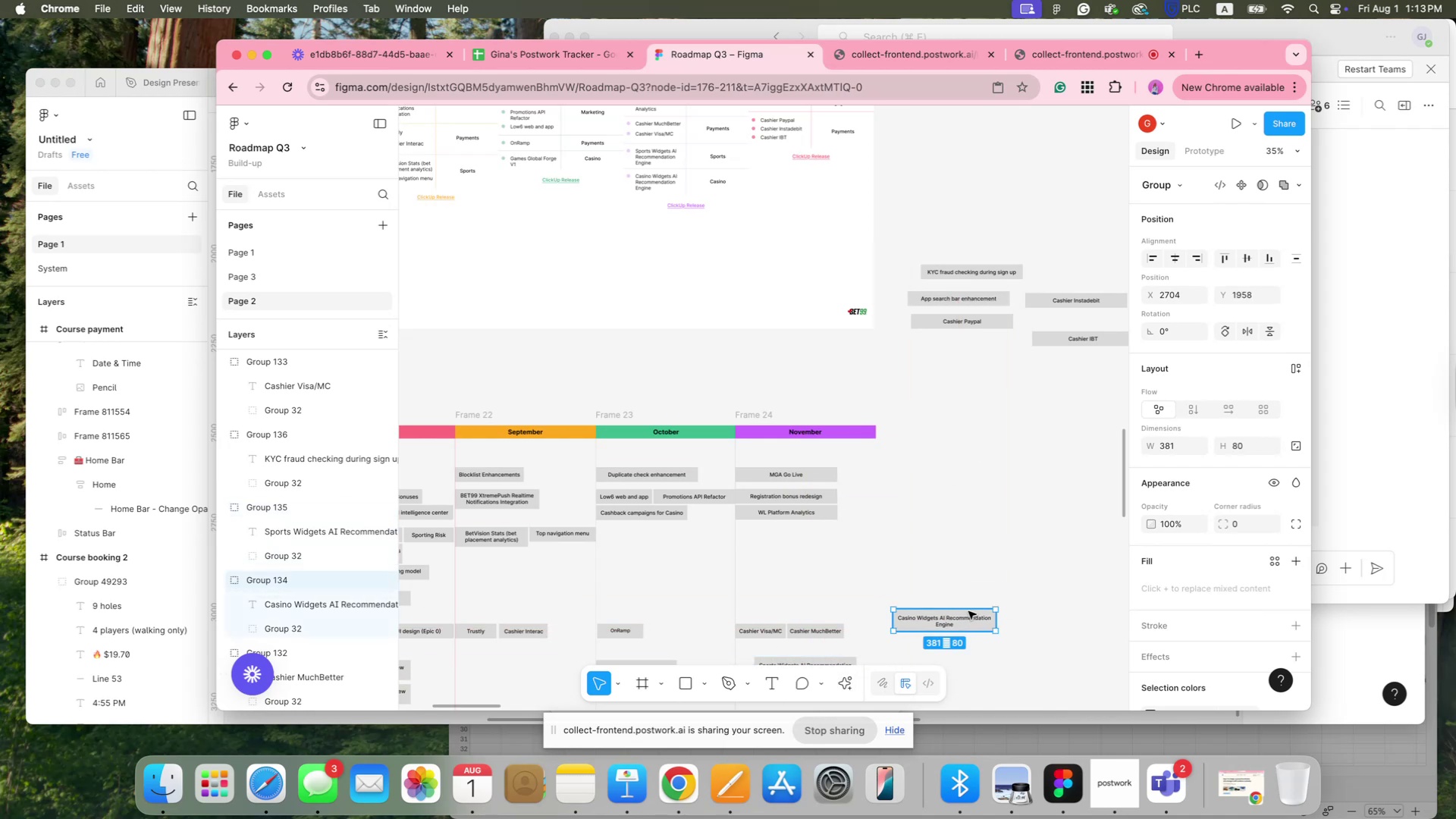 
hold_key(key=CommandLeft, duration=0.67)
scroll: coordinate [947, 588], scroll_direction: down, amount: 8.0
 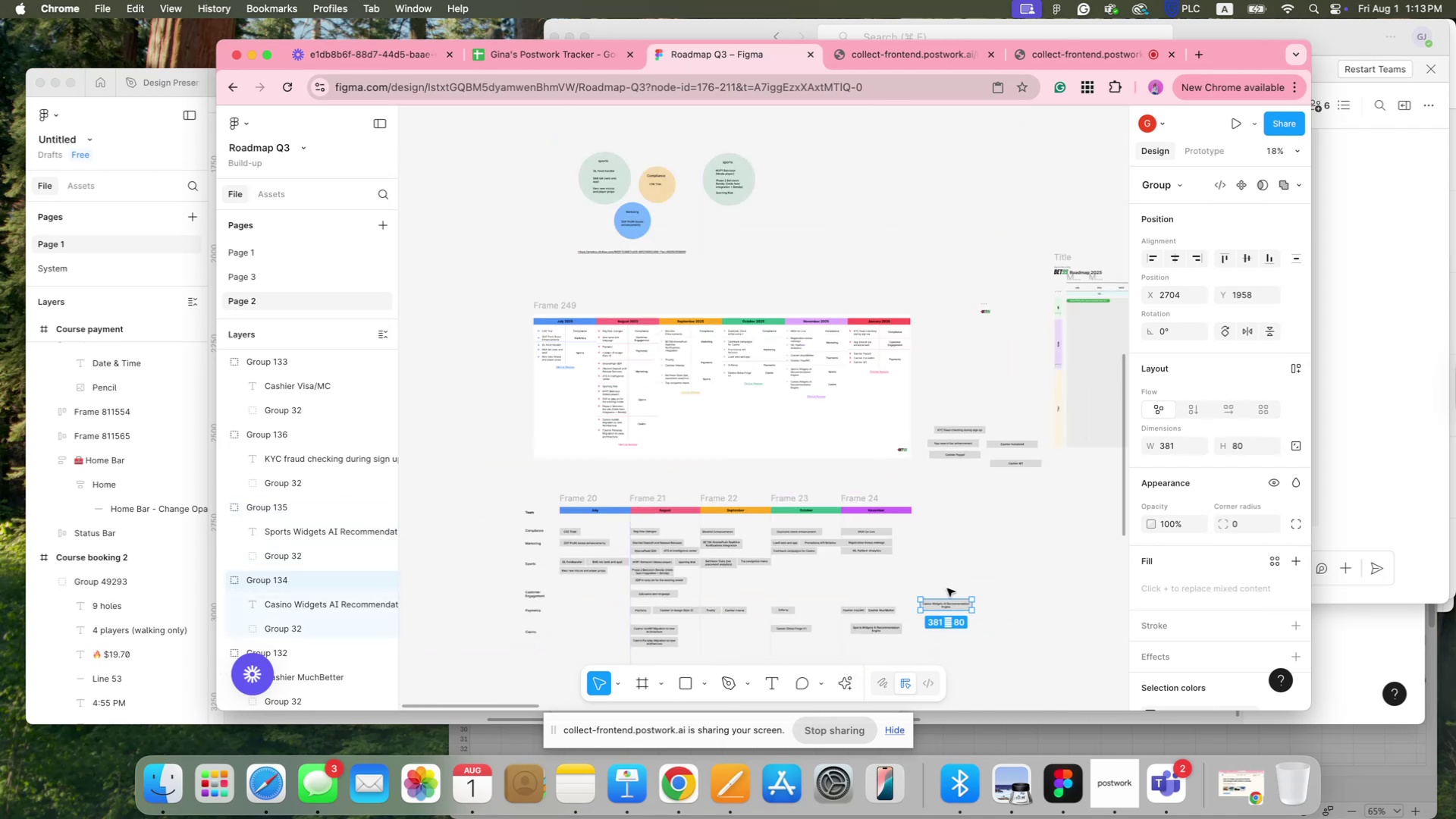 
key(Meta+CommandLeft)
 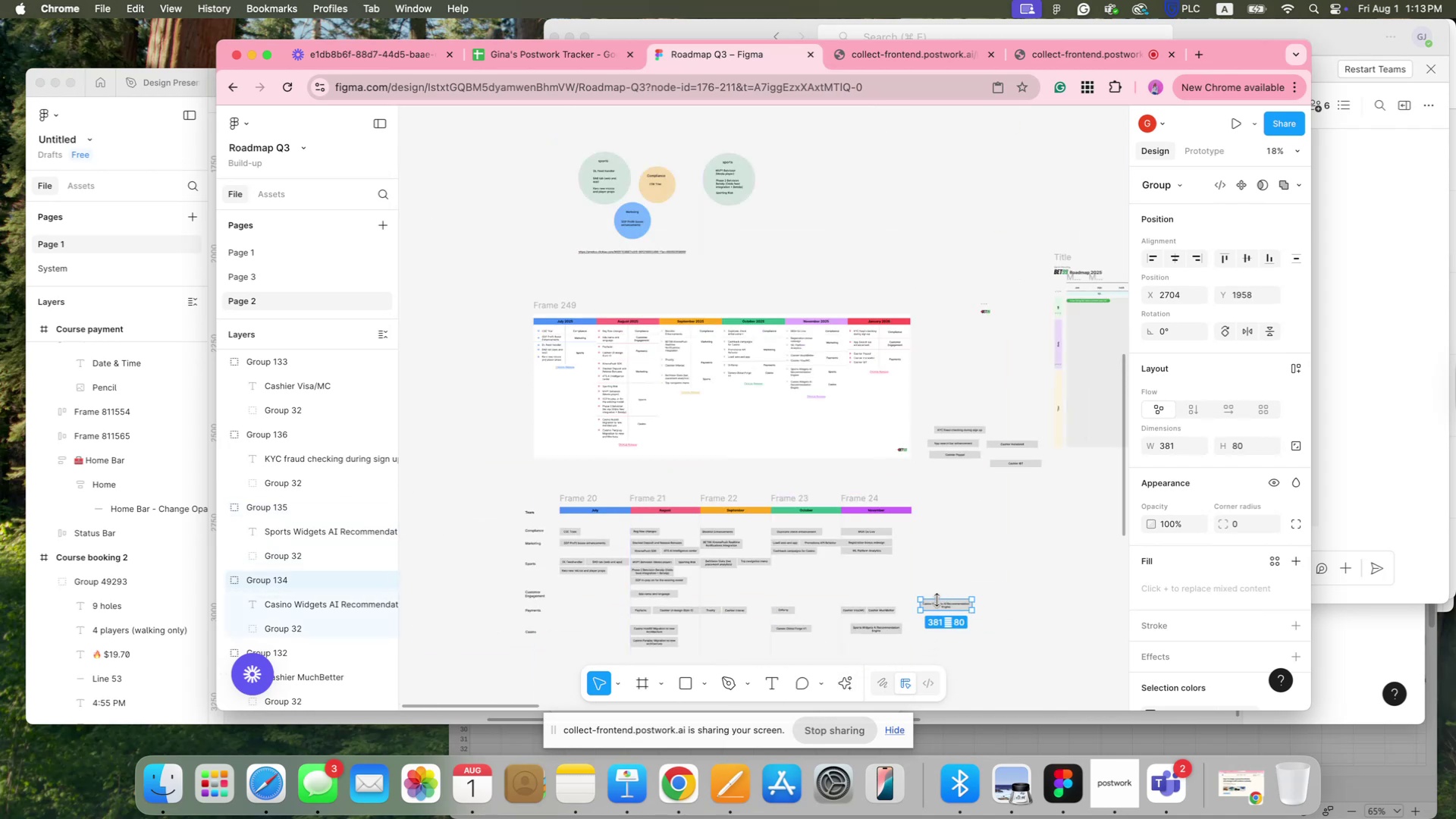 
hold_key(key=CommandLeft, duration=0.43)
scroll: coordinate [912, 604], scroll_direction: up, amount: 6.0
 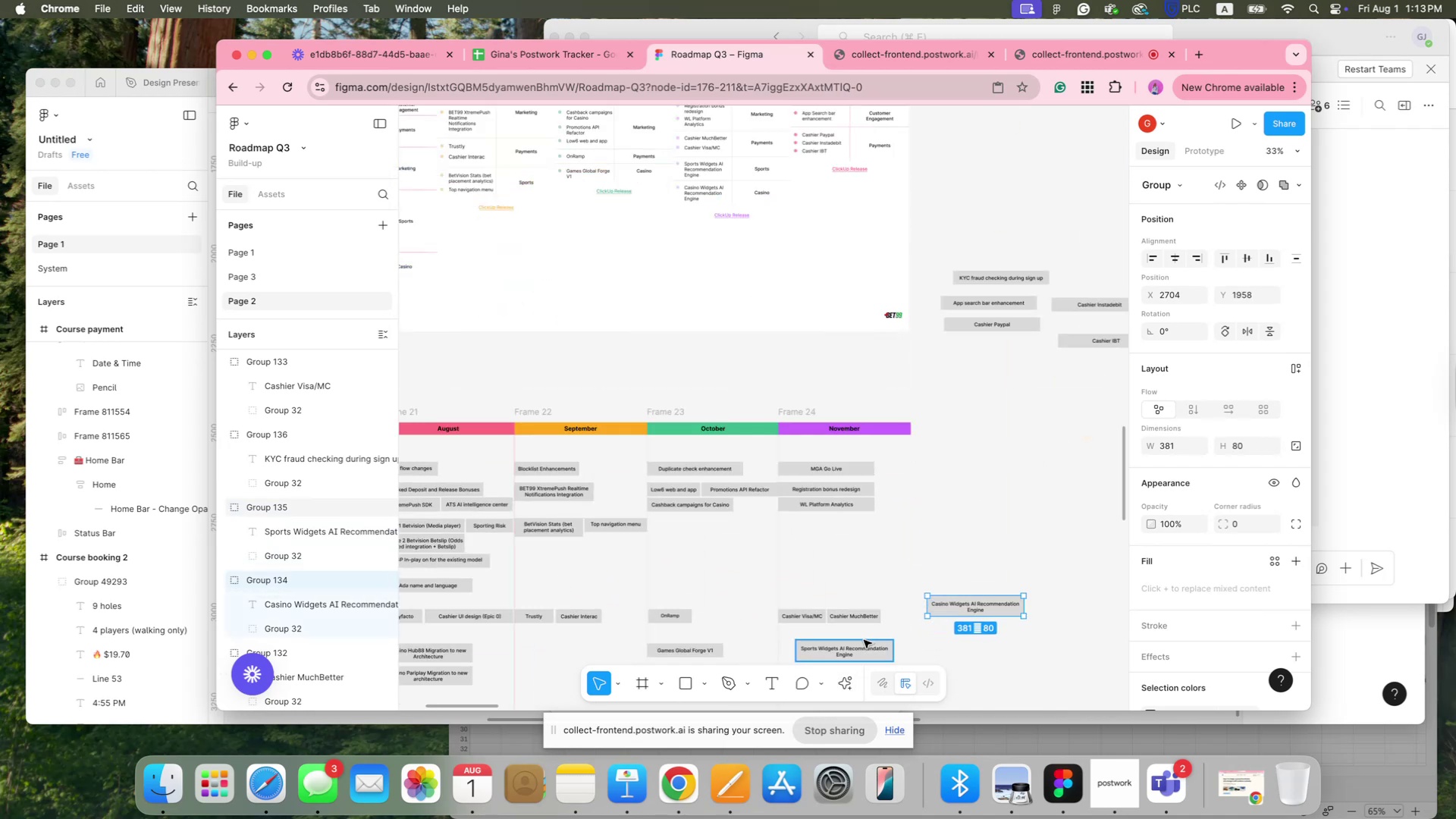 
left_click_drag(start_coordinate=[854, 646], to_coordinate=[837, 524])
 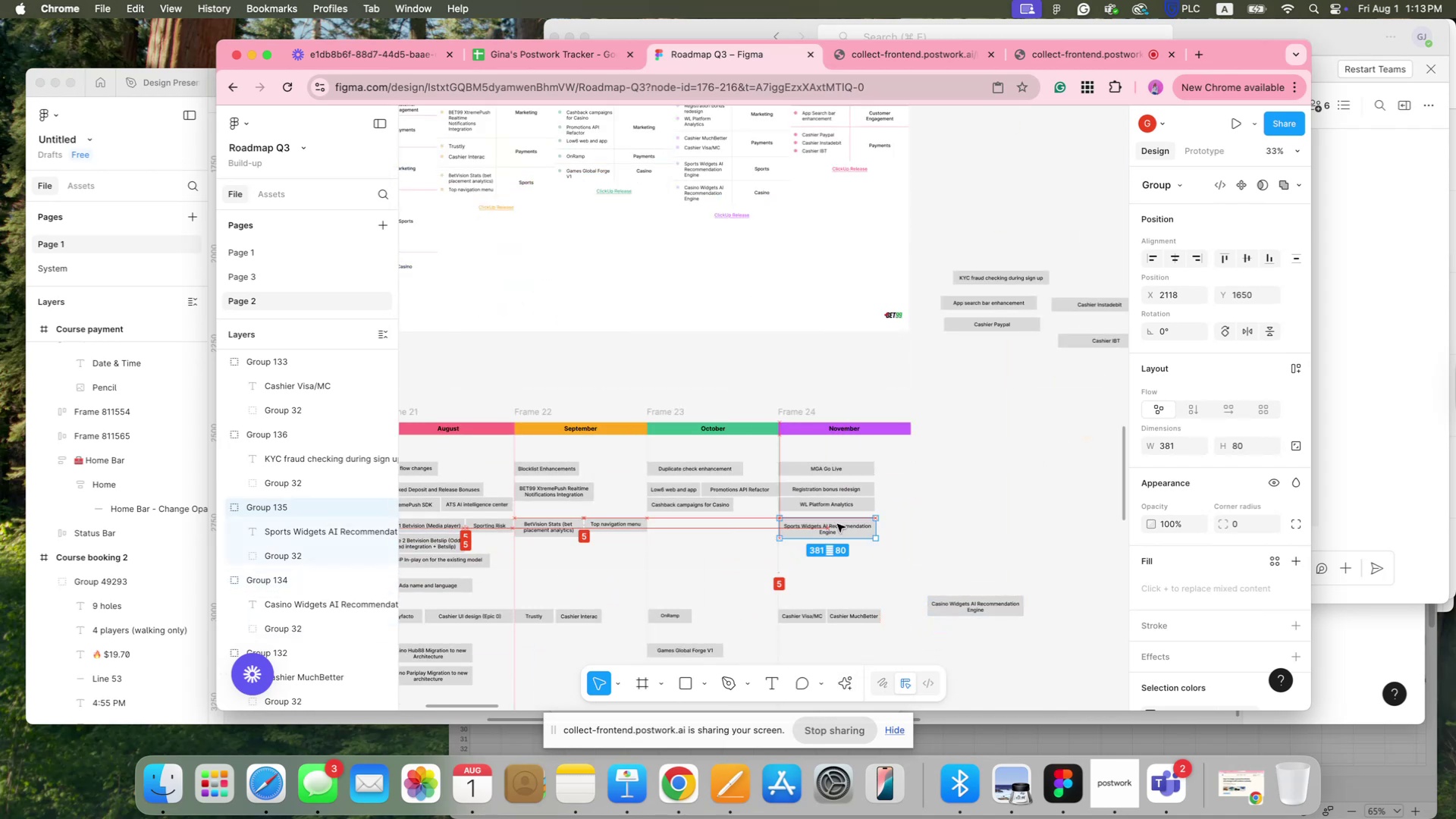 
hold_key(key=CommandLeft, duration=0.65)
scroll: coordinate [837, 524], scroll_direction: up, amount: 13.0
 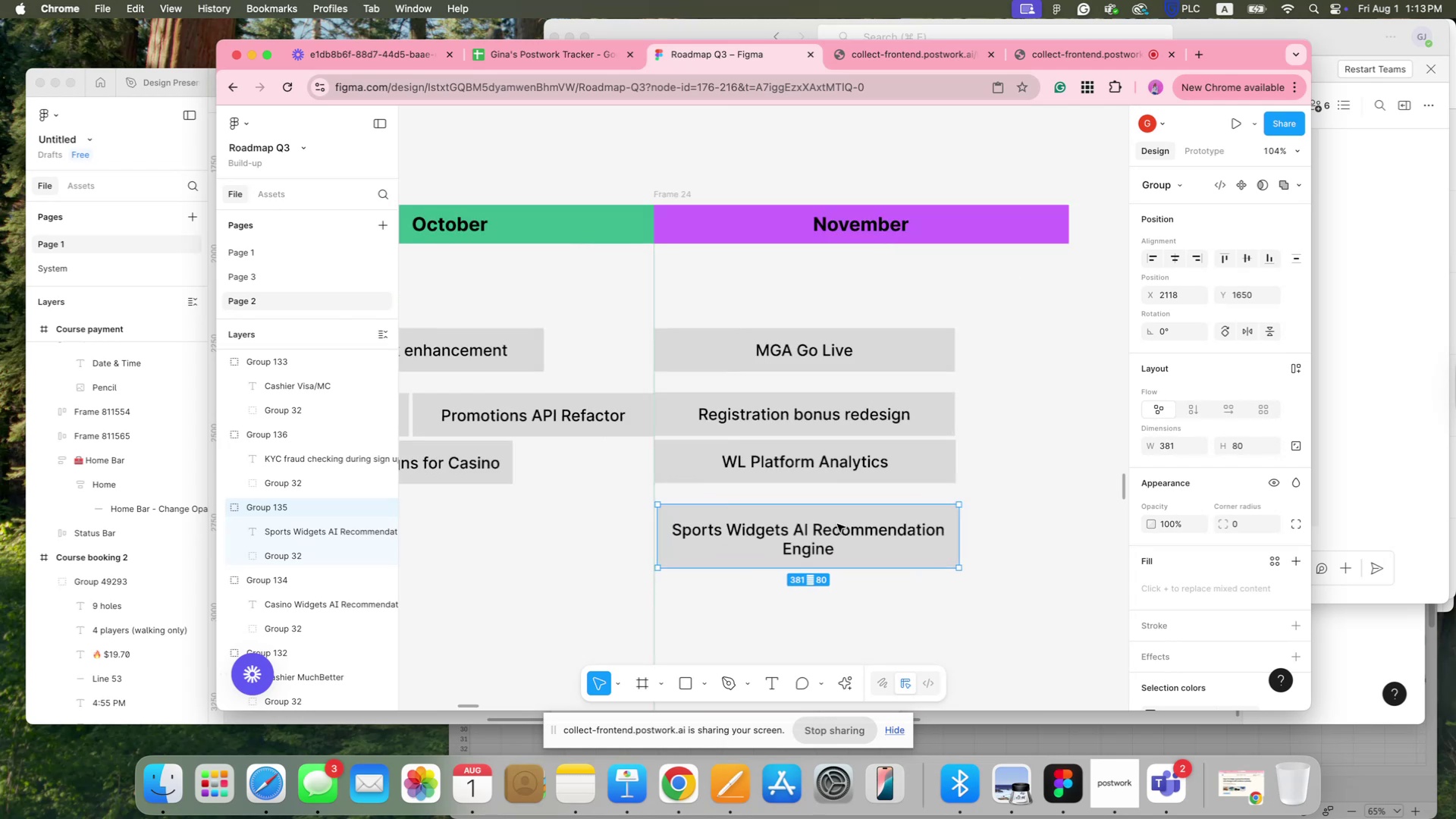 
left_click_drag(start_coordinate=[833, 526], to_coordinate=[828, 527])
 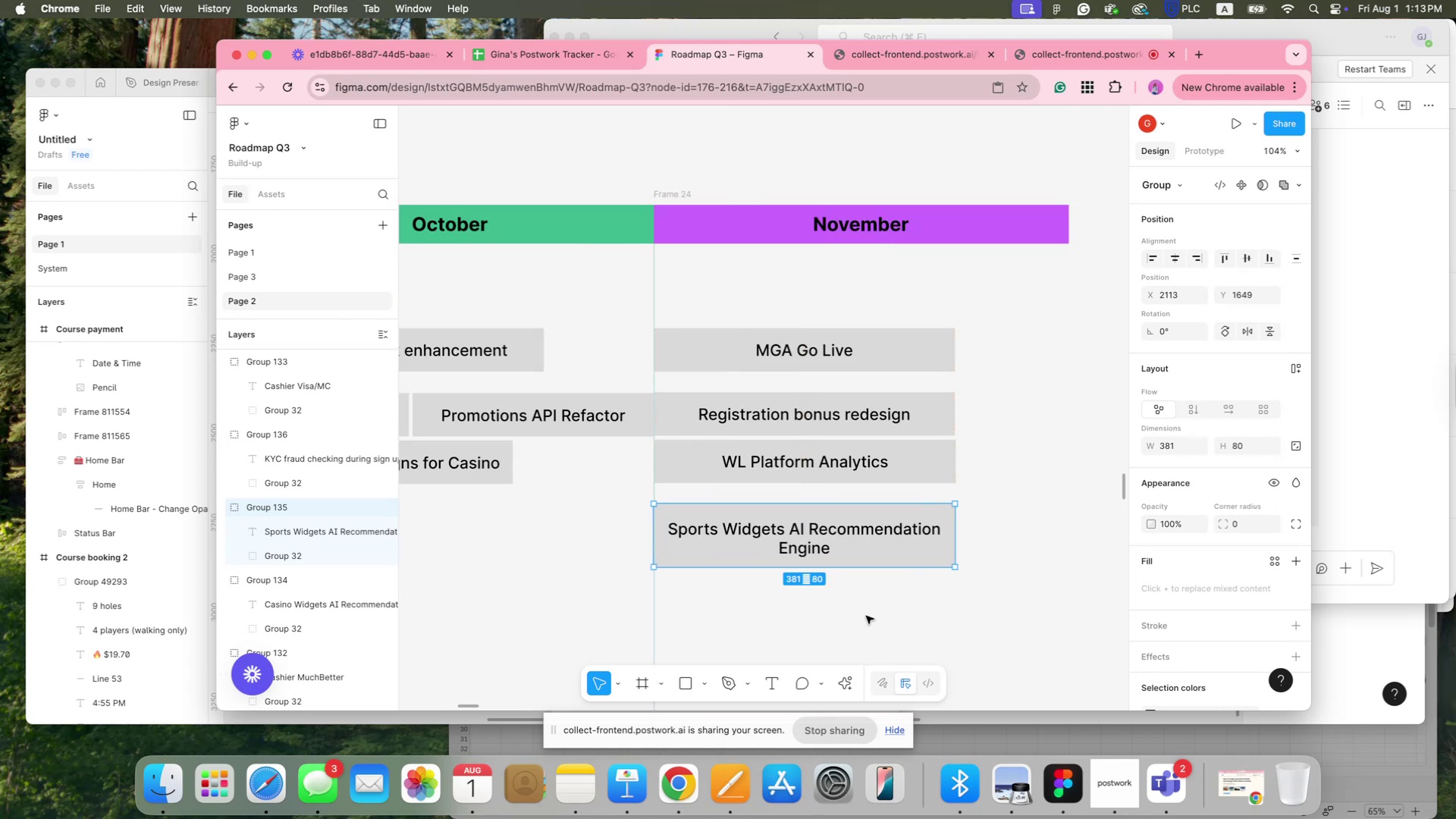 
left_click([866, 616])
 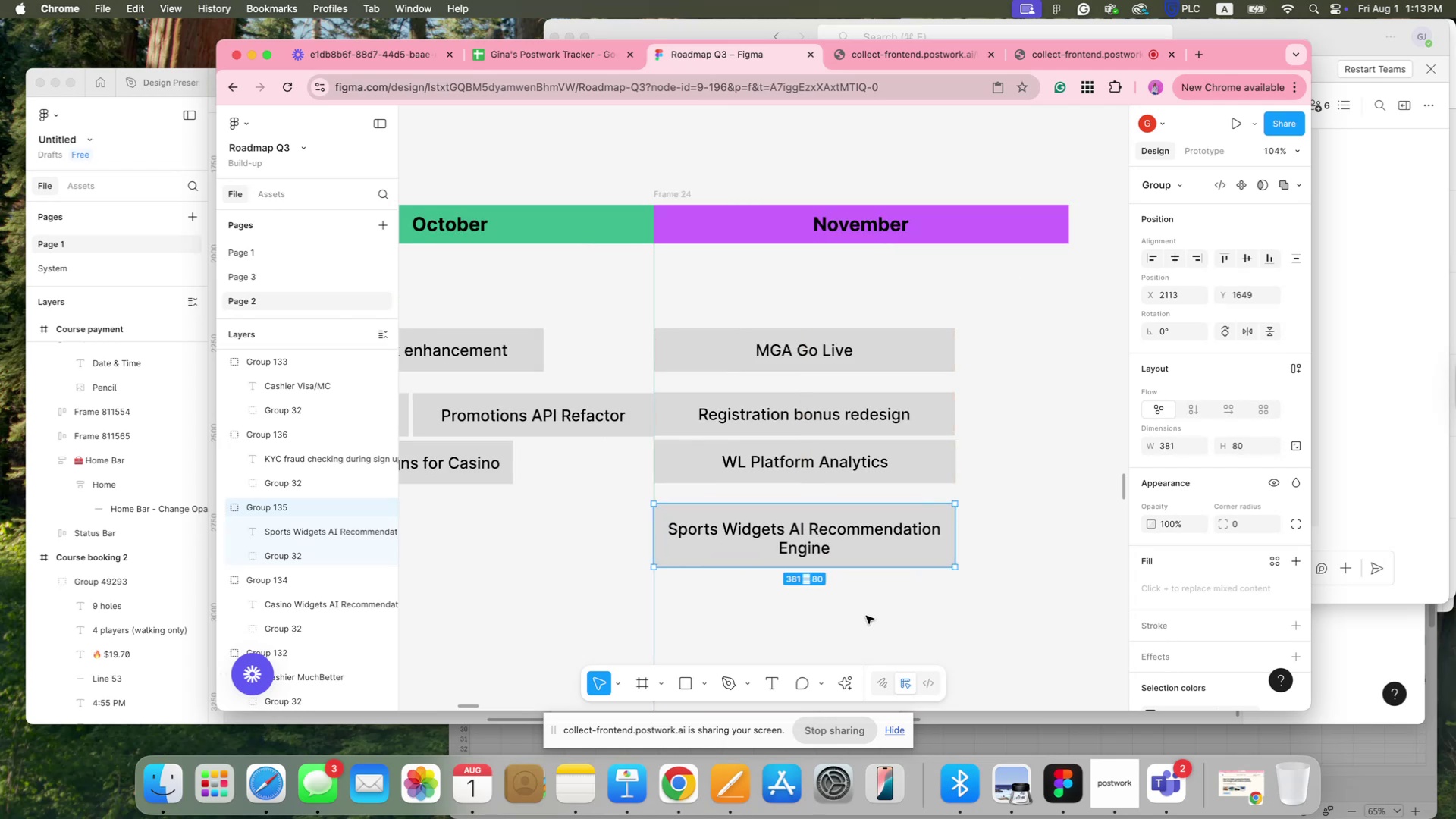 
hold_key(key=CommandLeft, duration=0.7)
scroll: coordinate [867, 615], scroll_direction: down, amount: 14.0
 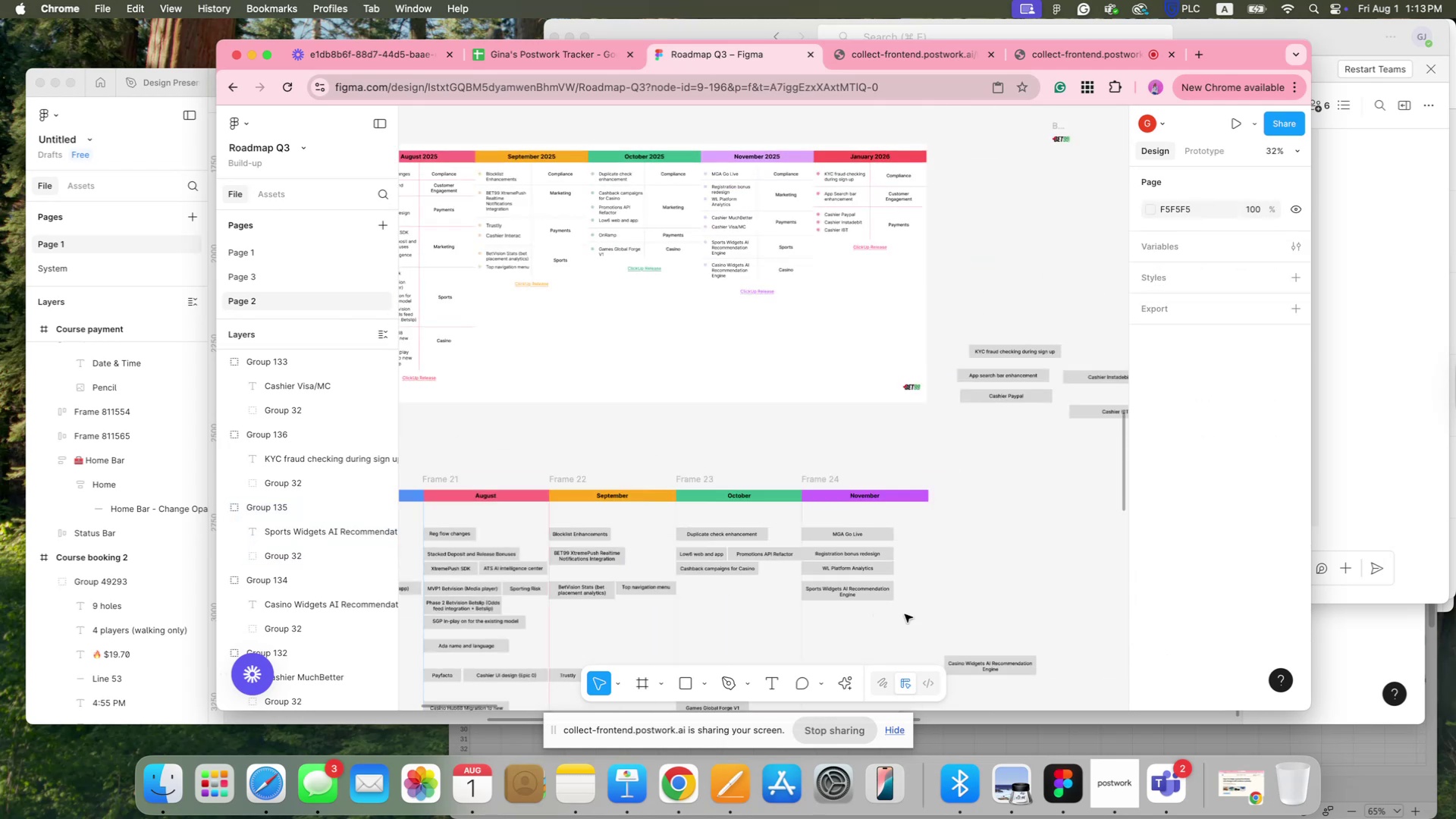 
hold_key(key=Space, duration=1.51)
 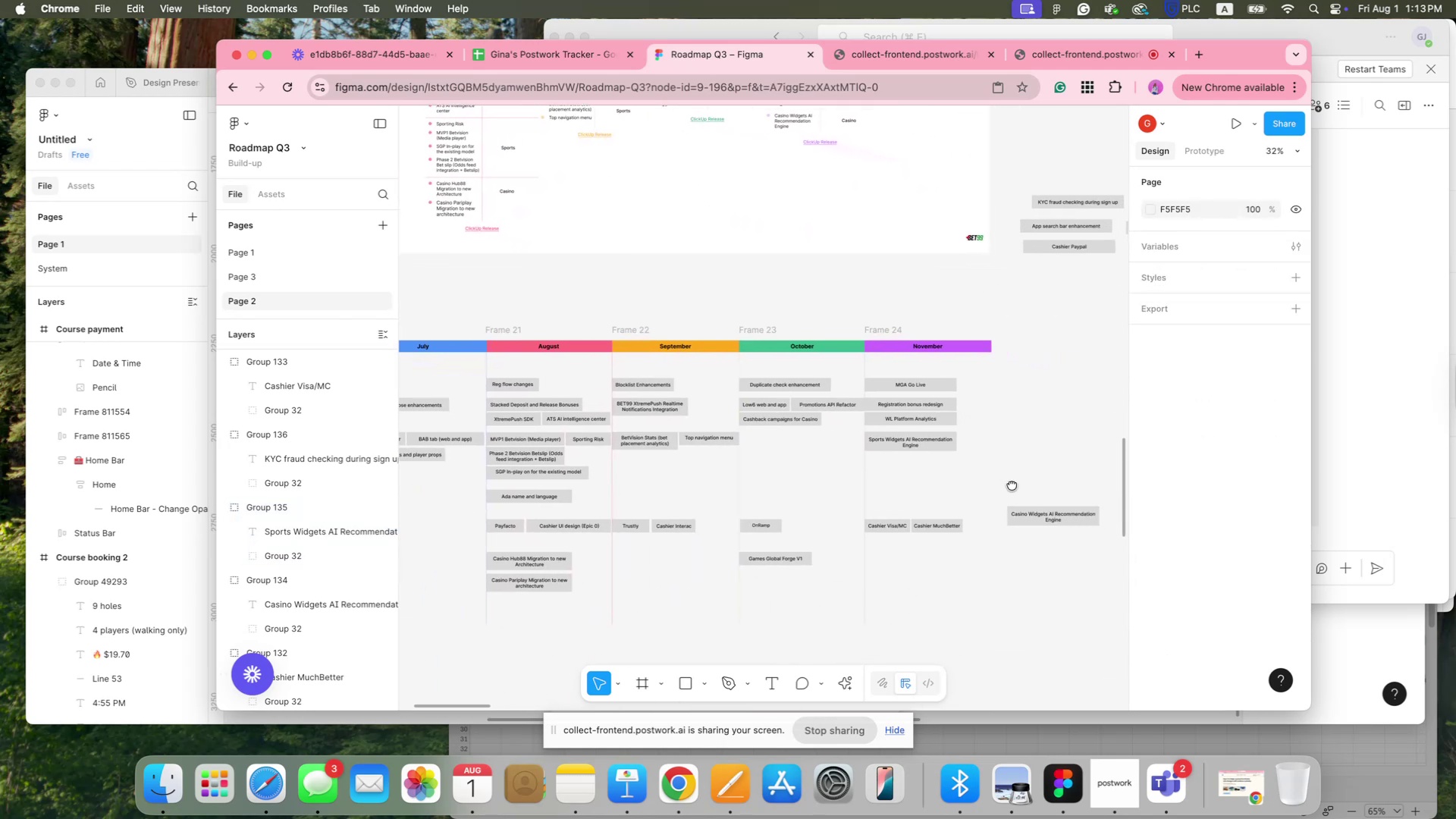 
left_click_drag(start_coordinate=[968, 638], to_coordinate=[944, 471])
 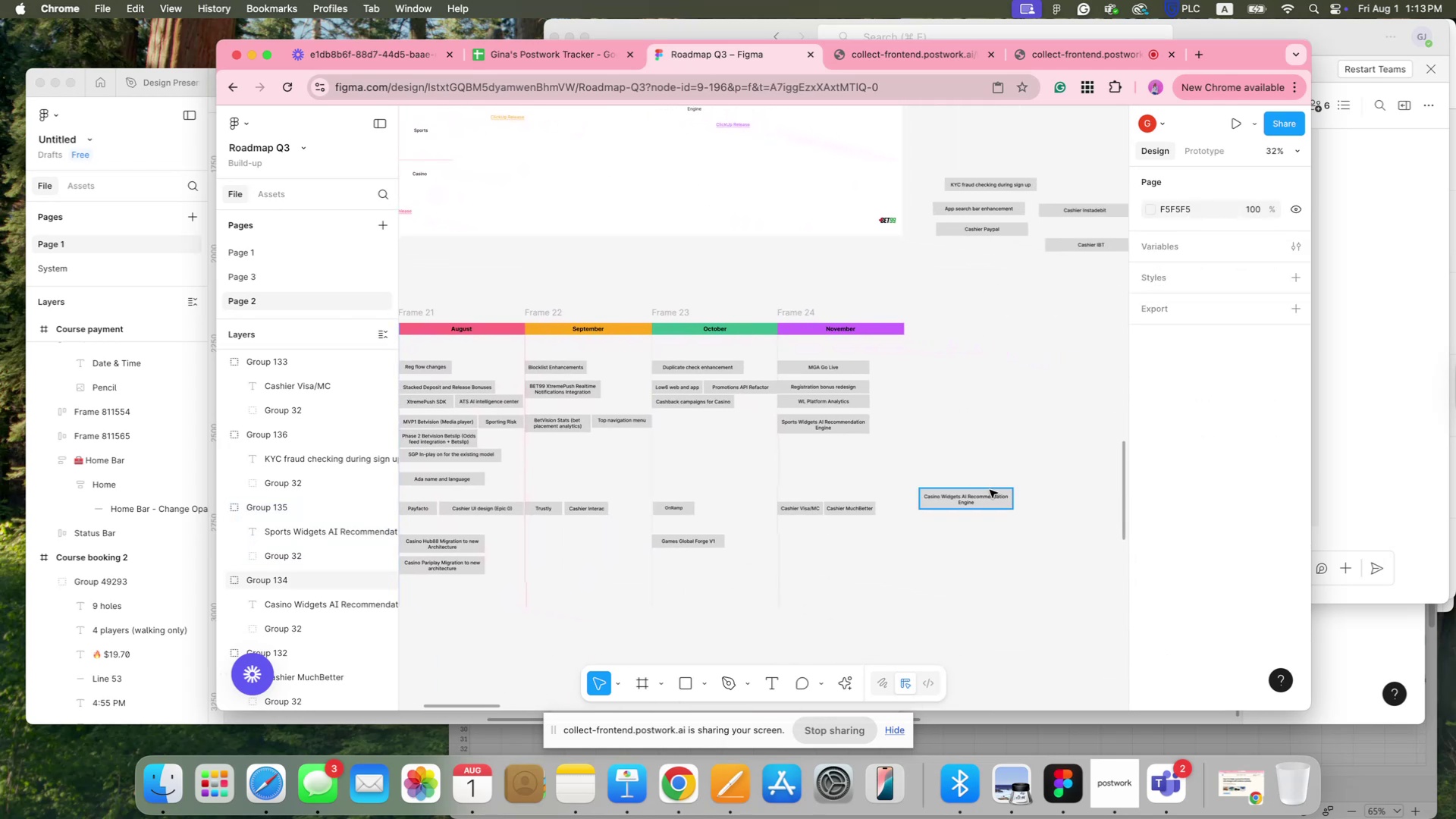 
hold_key(key=Space, duration=0.83)
 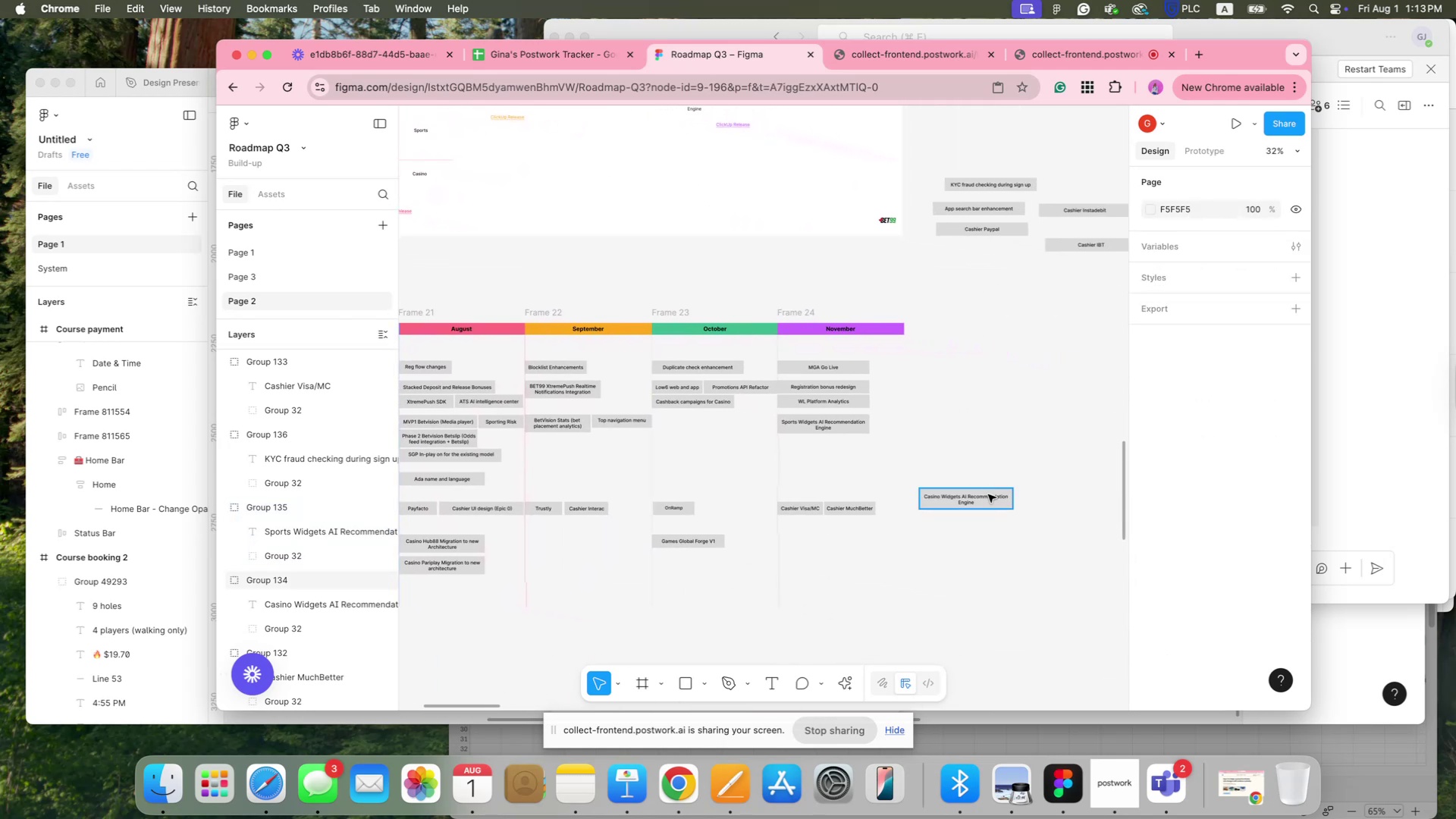 
left_click_drag(start_coordinate=[988, 495], to_coordinate=[848, 538])
 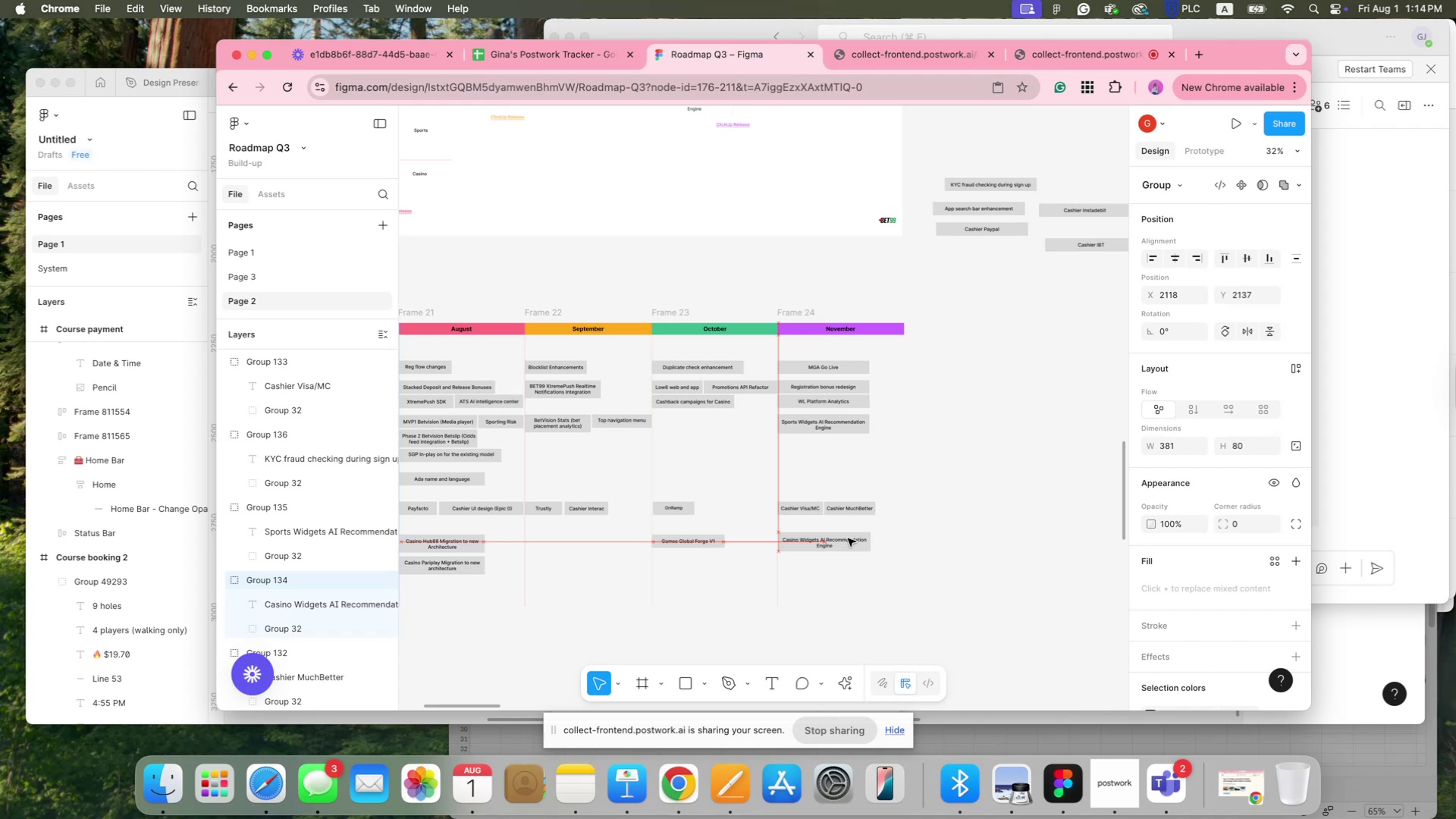 
hold_key(key=CommandLeft, duration=0.67)
scroll: coordinate [849, 538], scroll_direction: up, amount: 14.0
 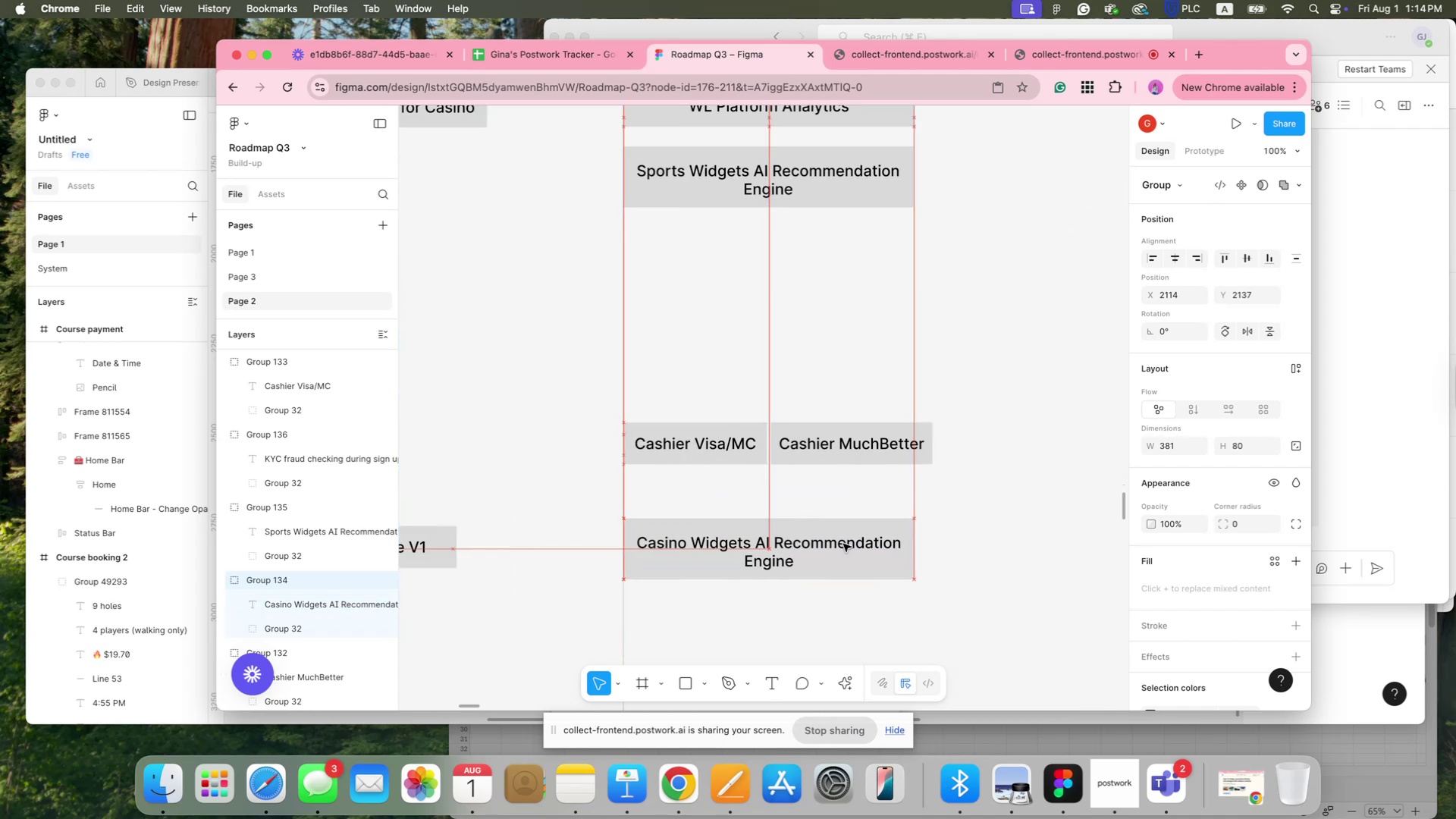 
left_click([1084, 507])
 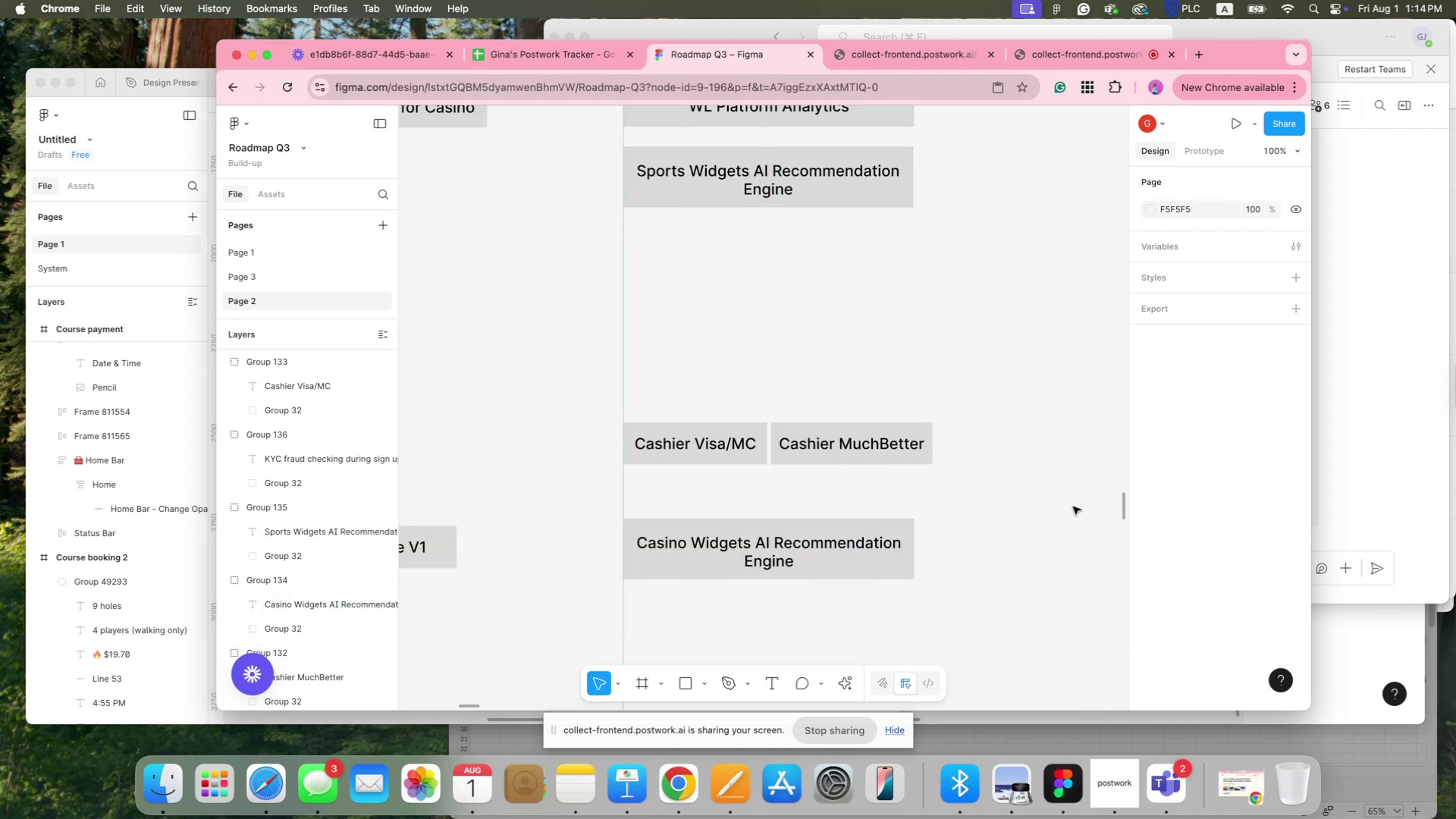 
hold_key(key=CommandLeft, duration=0.62)
scroll: coordinate [1061, 507], scroll_direction: down, amount: 14.0
 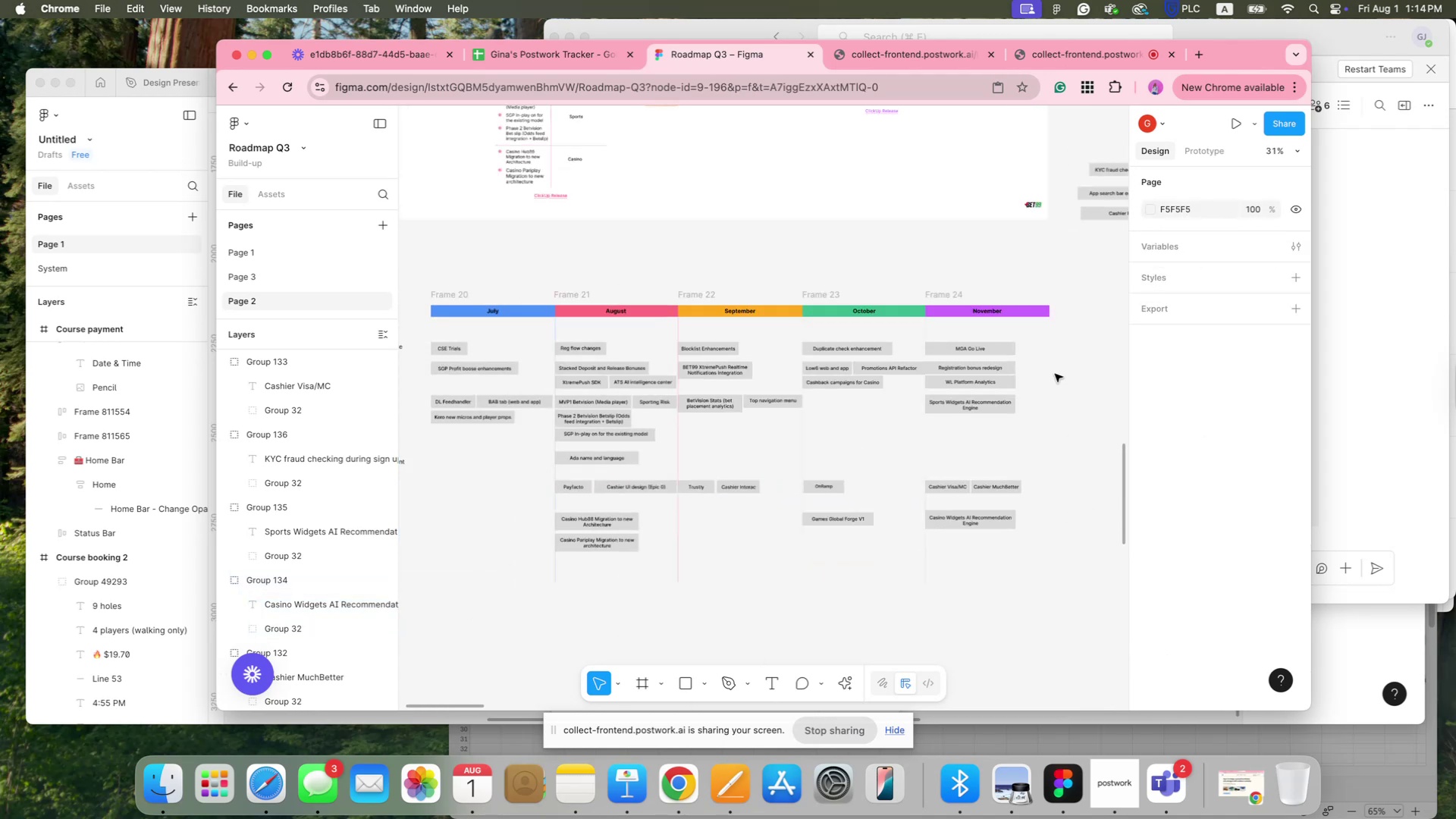 
hold_key(key=Space, duration=1.42)
 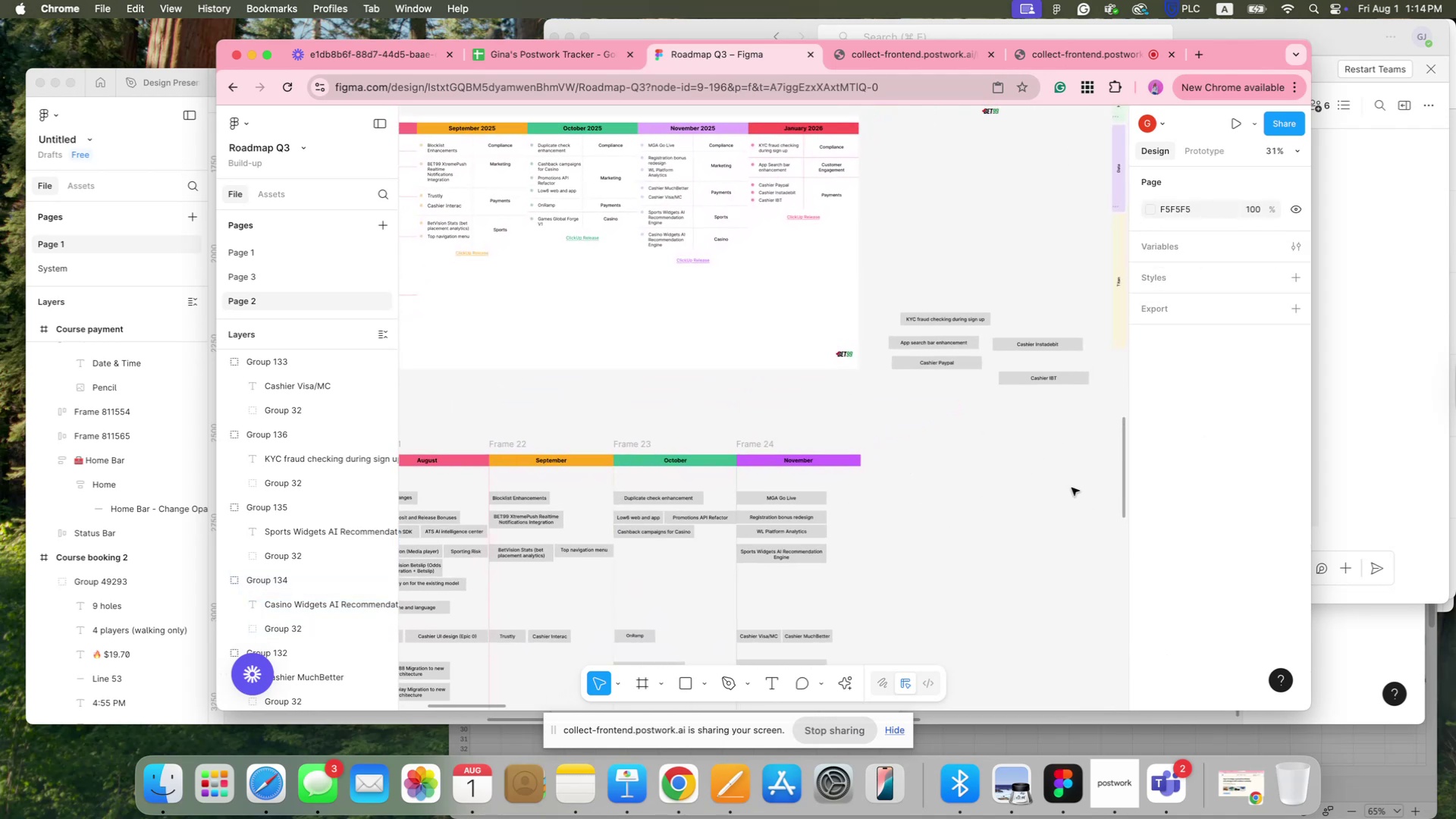 
left_click_drag(start_coordinate=[1064, 341], to_coordinate=[875, 491])
 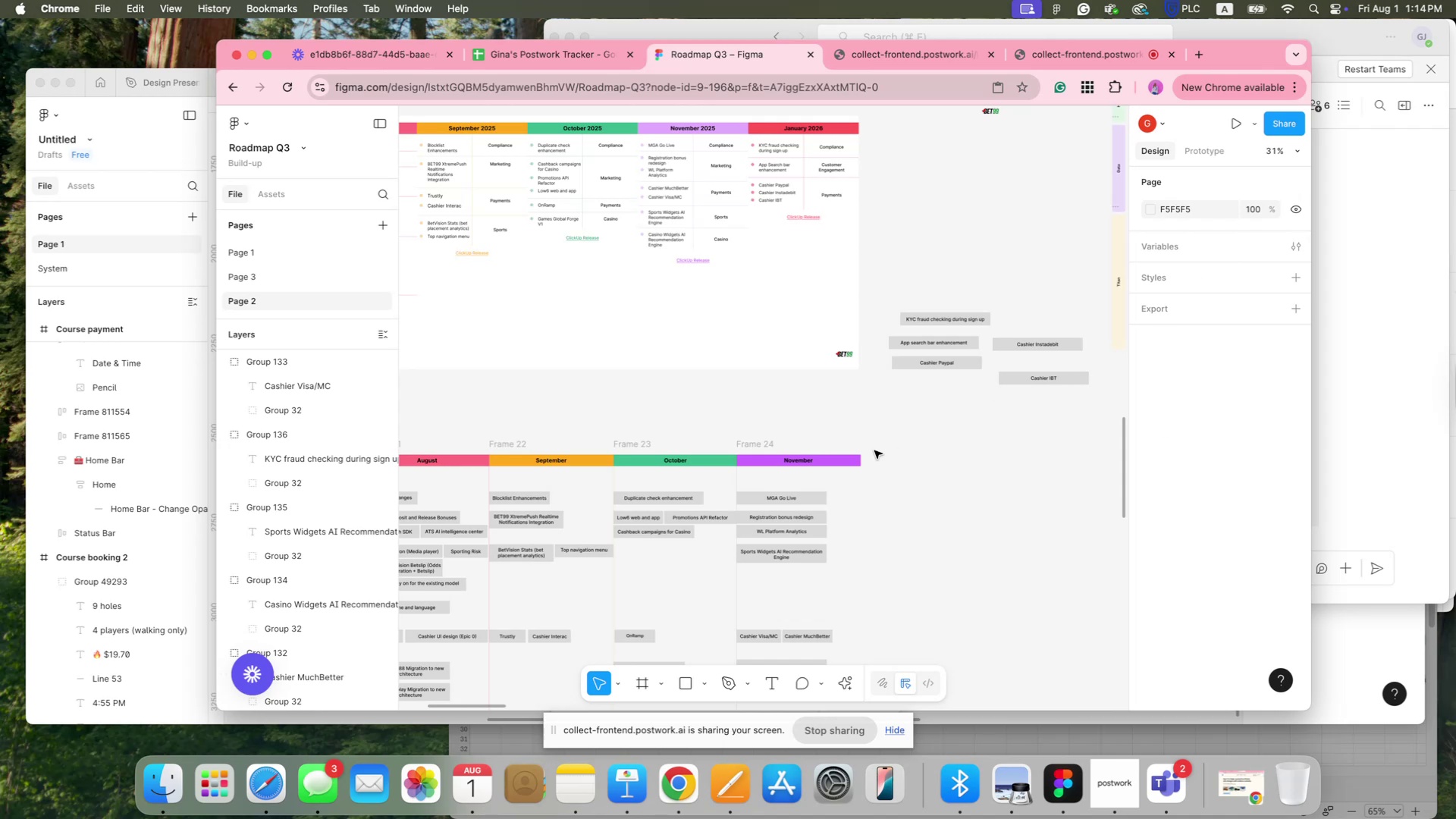 
wait(6.26)
 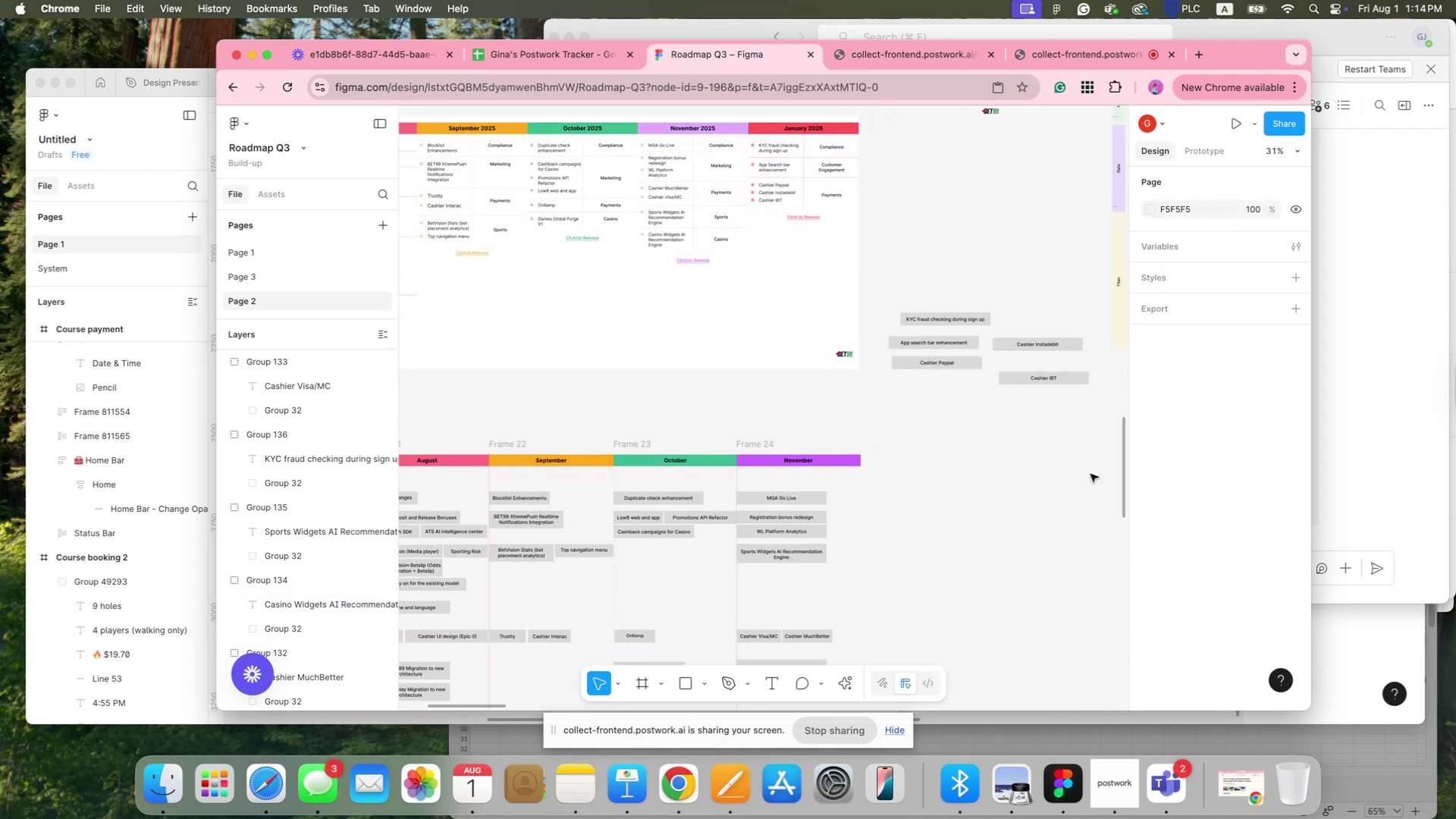 
left_click([910, 532])
 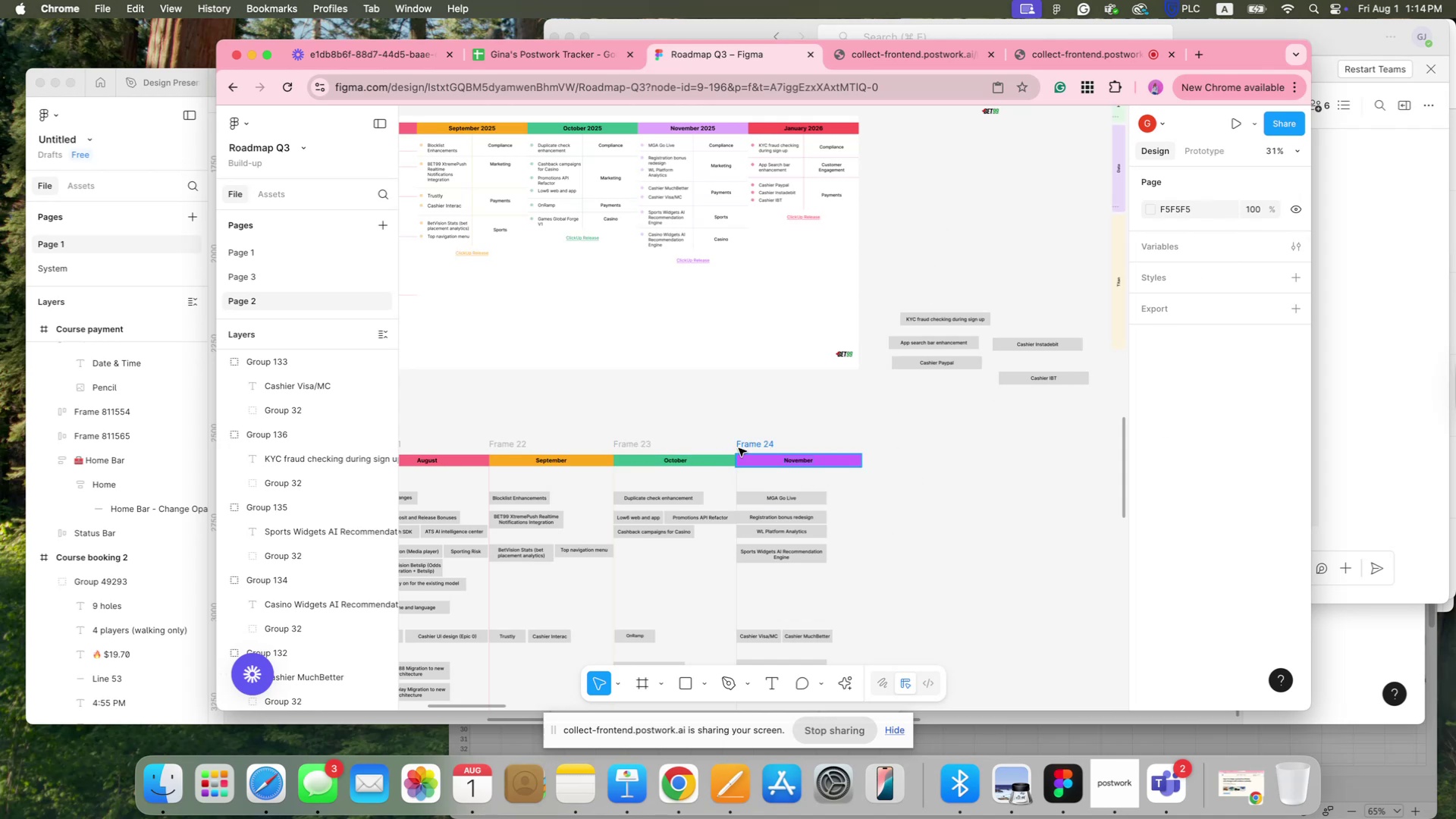 
left_click([742, 448])
 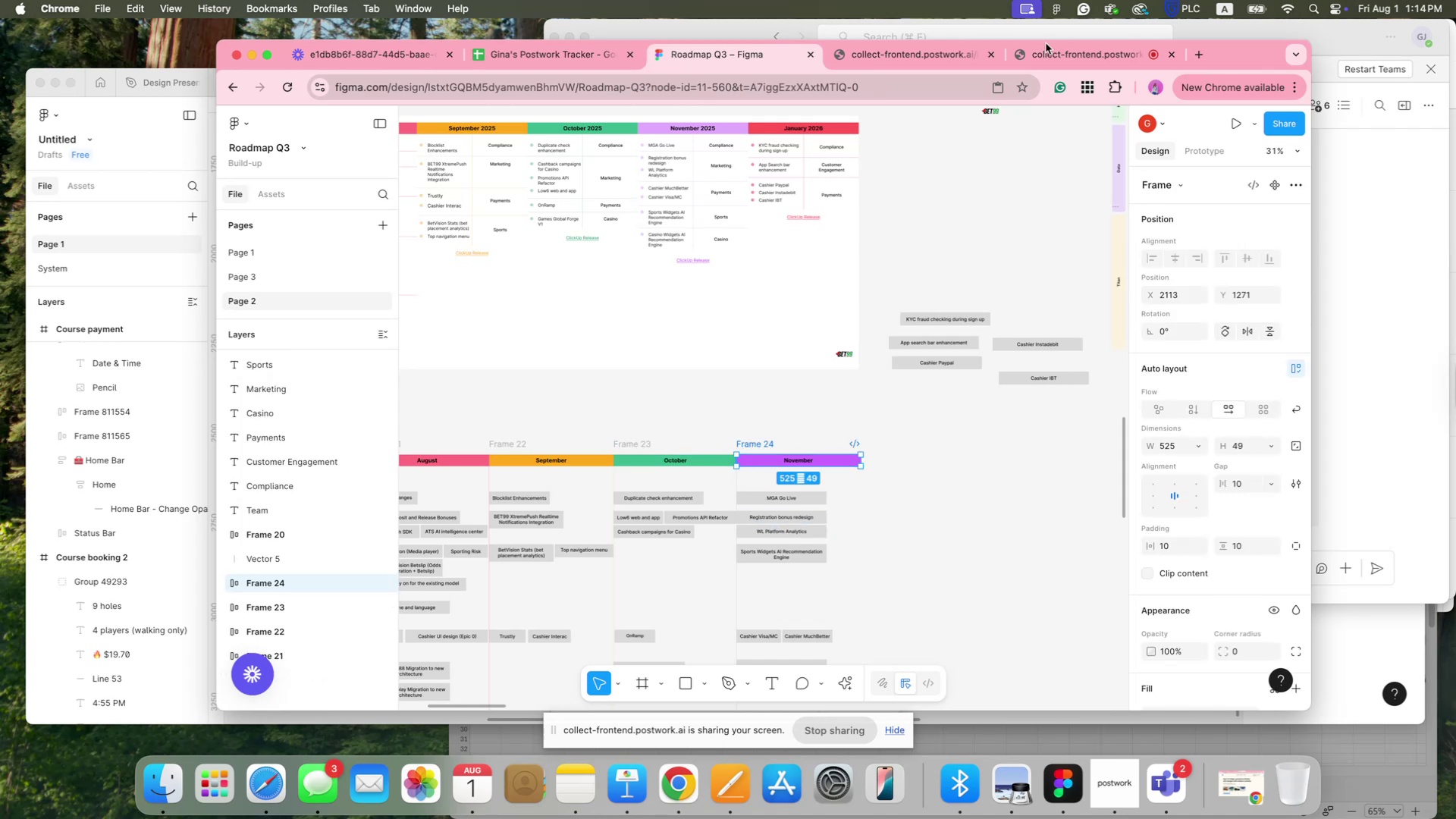 
key(Meta+C)
 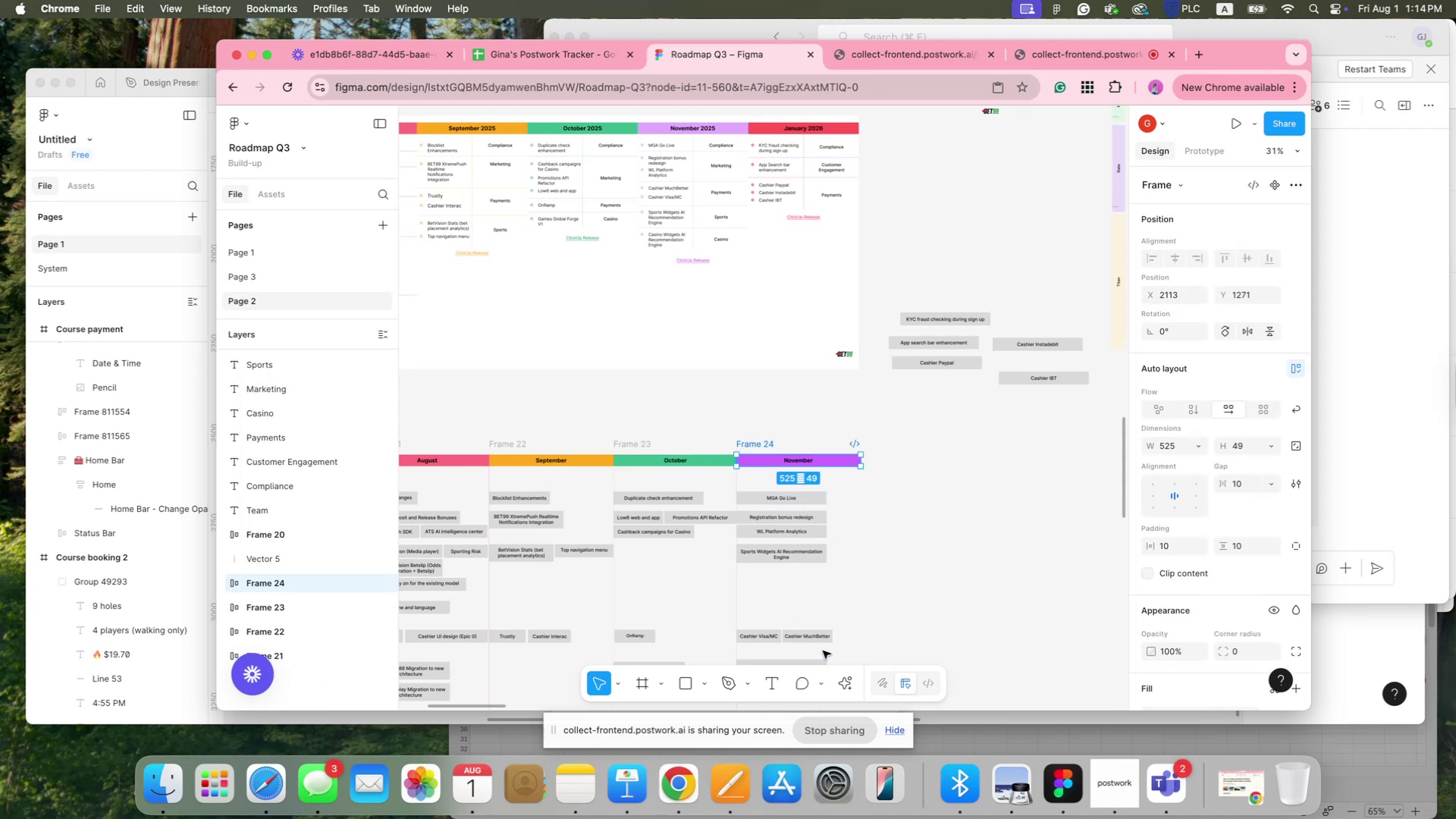 
key(Meta+V)
 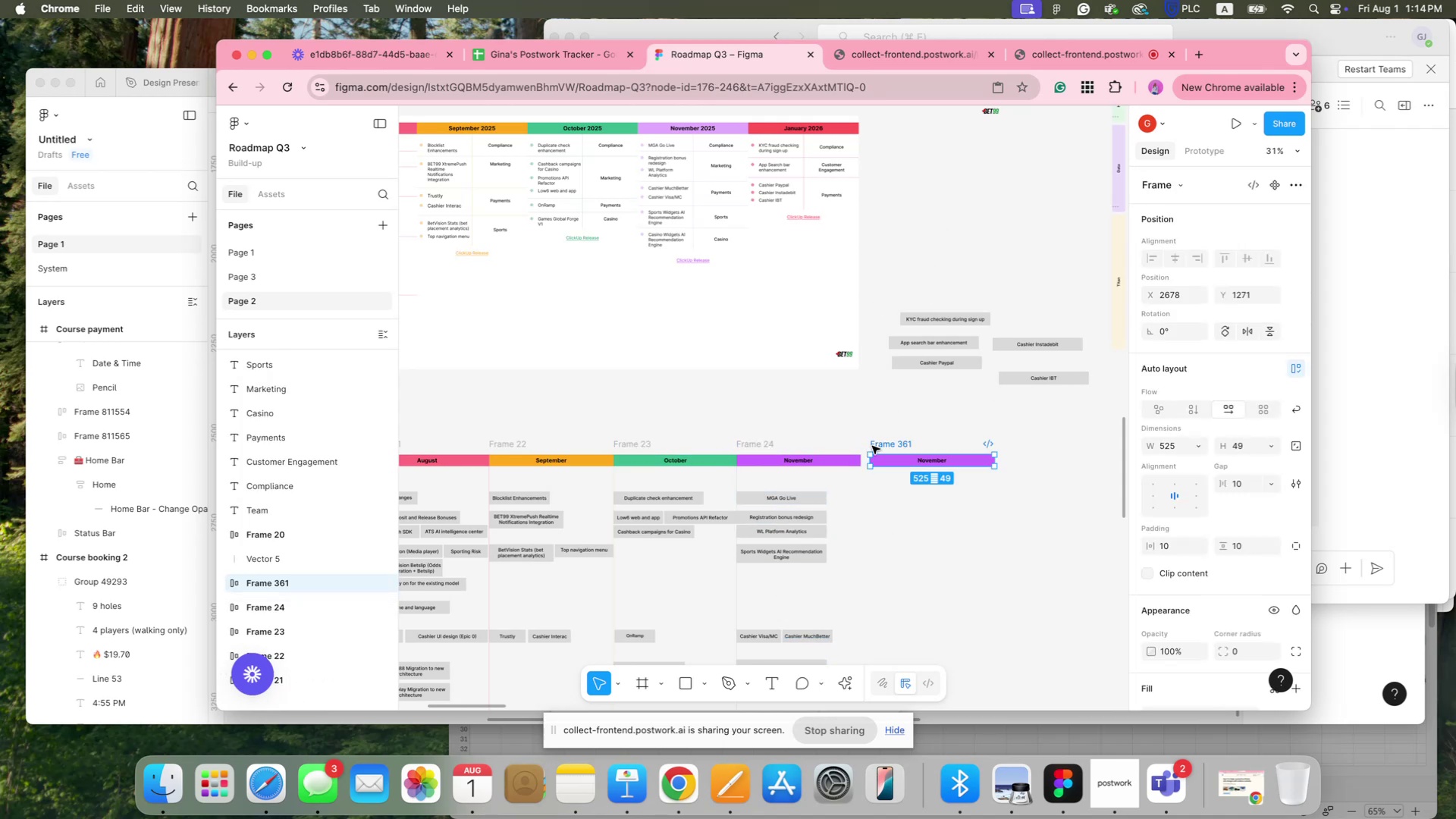 
left_click_drag(start_coordinate=[880, 444], to_coordinate=[871, 444])
 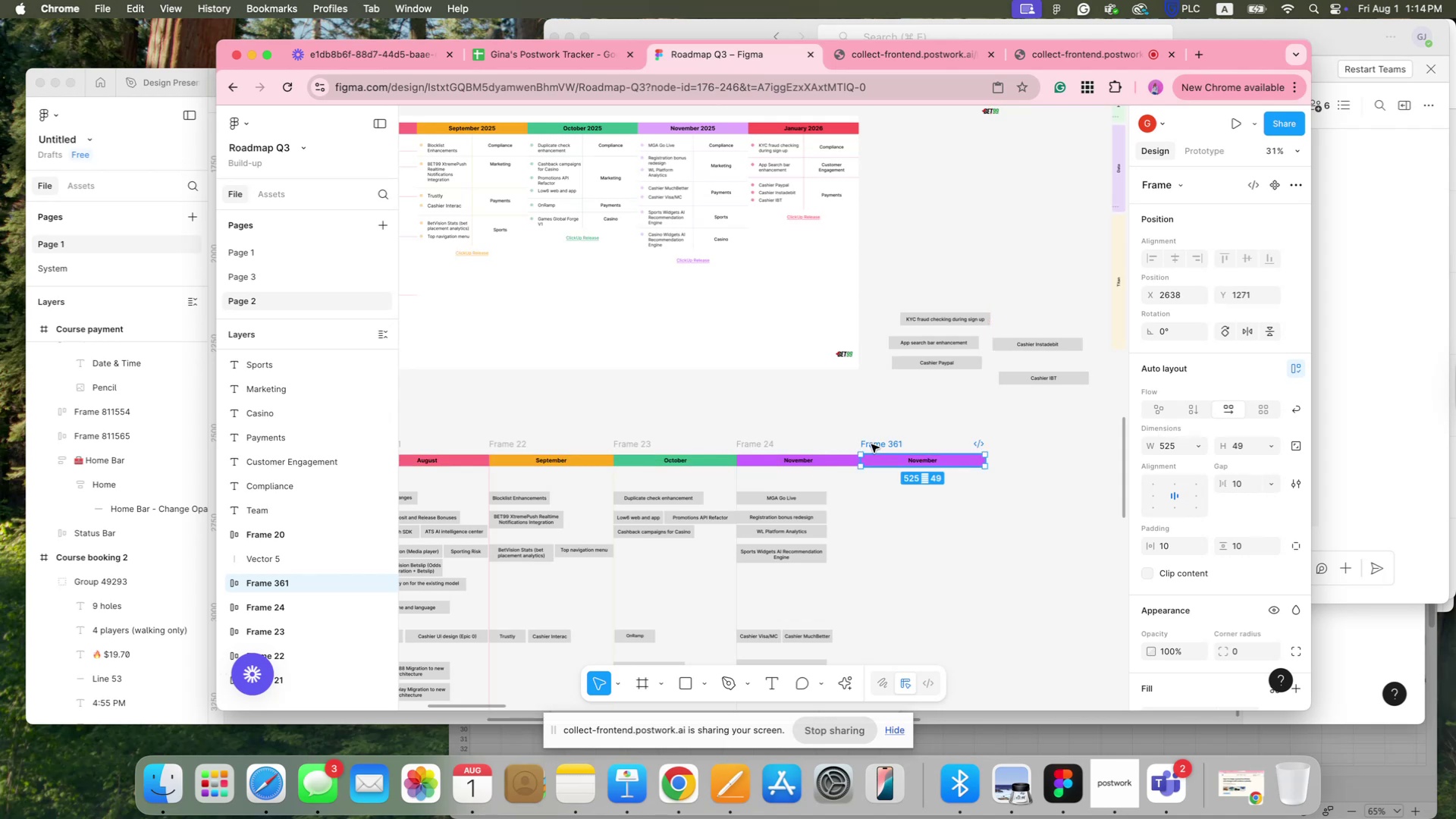 
hold_key(key=CommandLeft, duration=0.77)
scroll: coordinate [871, 444], scroll_direction: up, amount: 27.0
 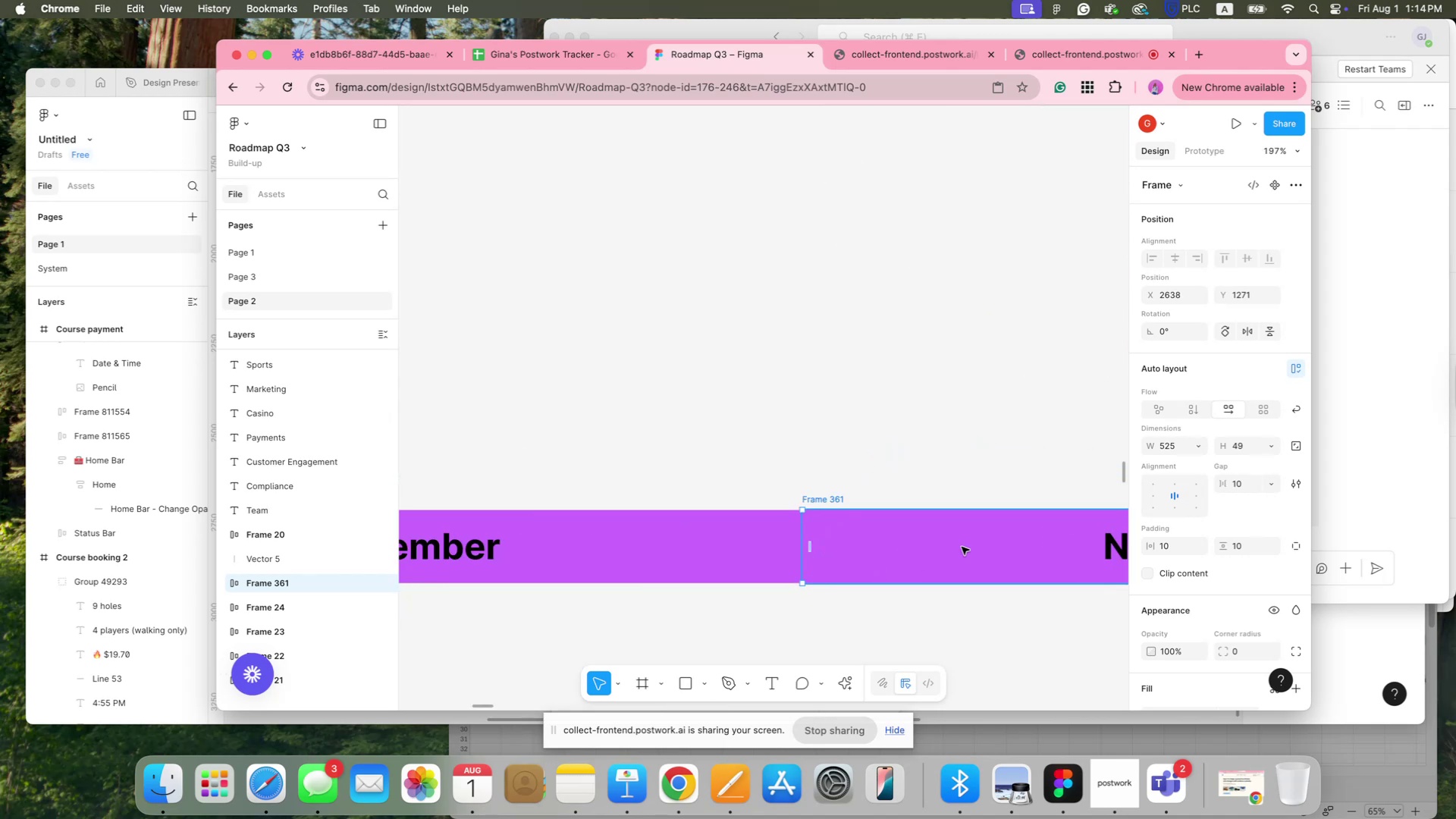 
hold_key(key=CommandLeft, duration=0.72)
scroll: coordinate [958, 479], scroll_direction: down, amount: 7.0
 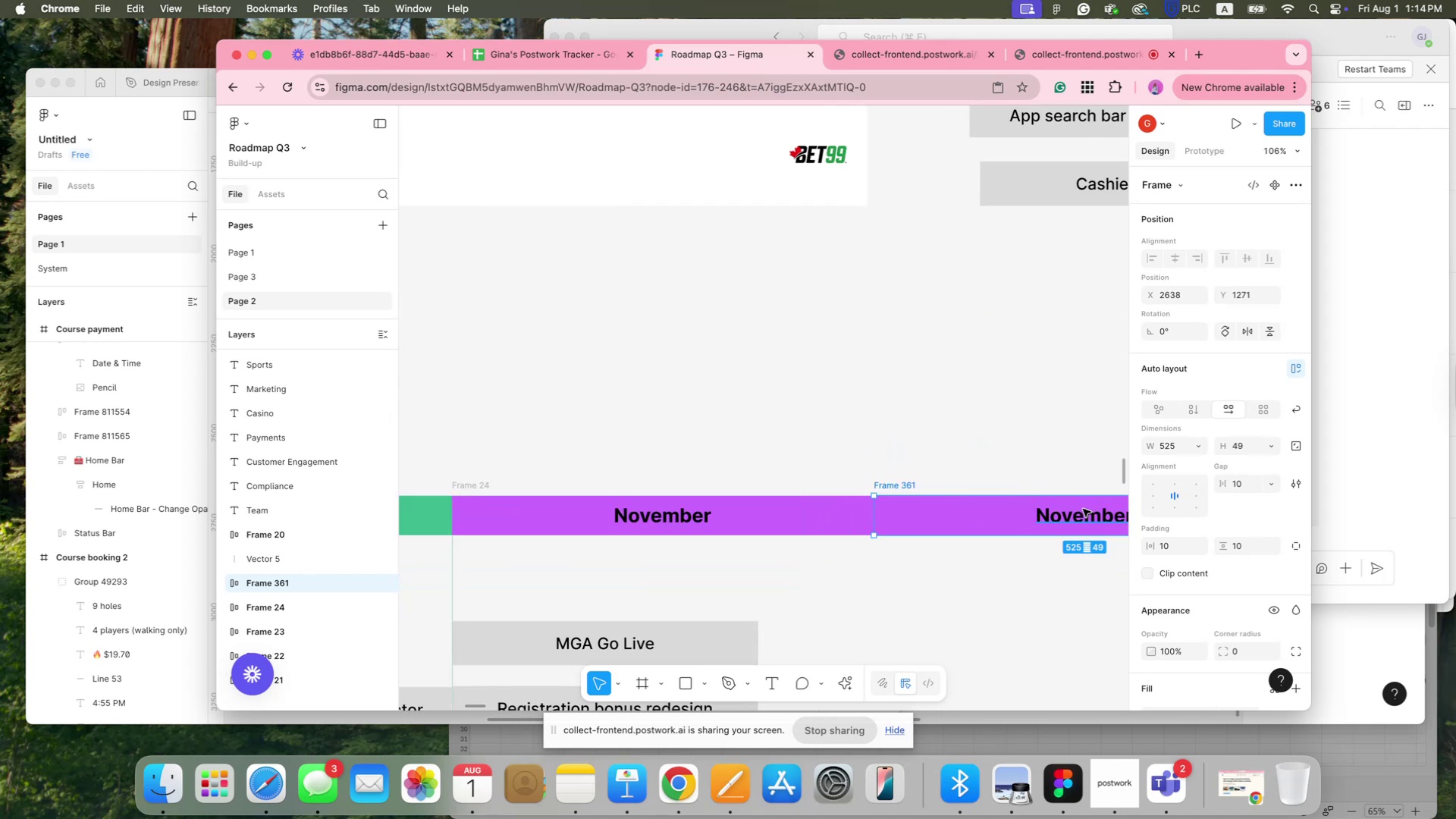 
double_click([1079, 513])
 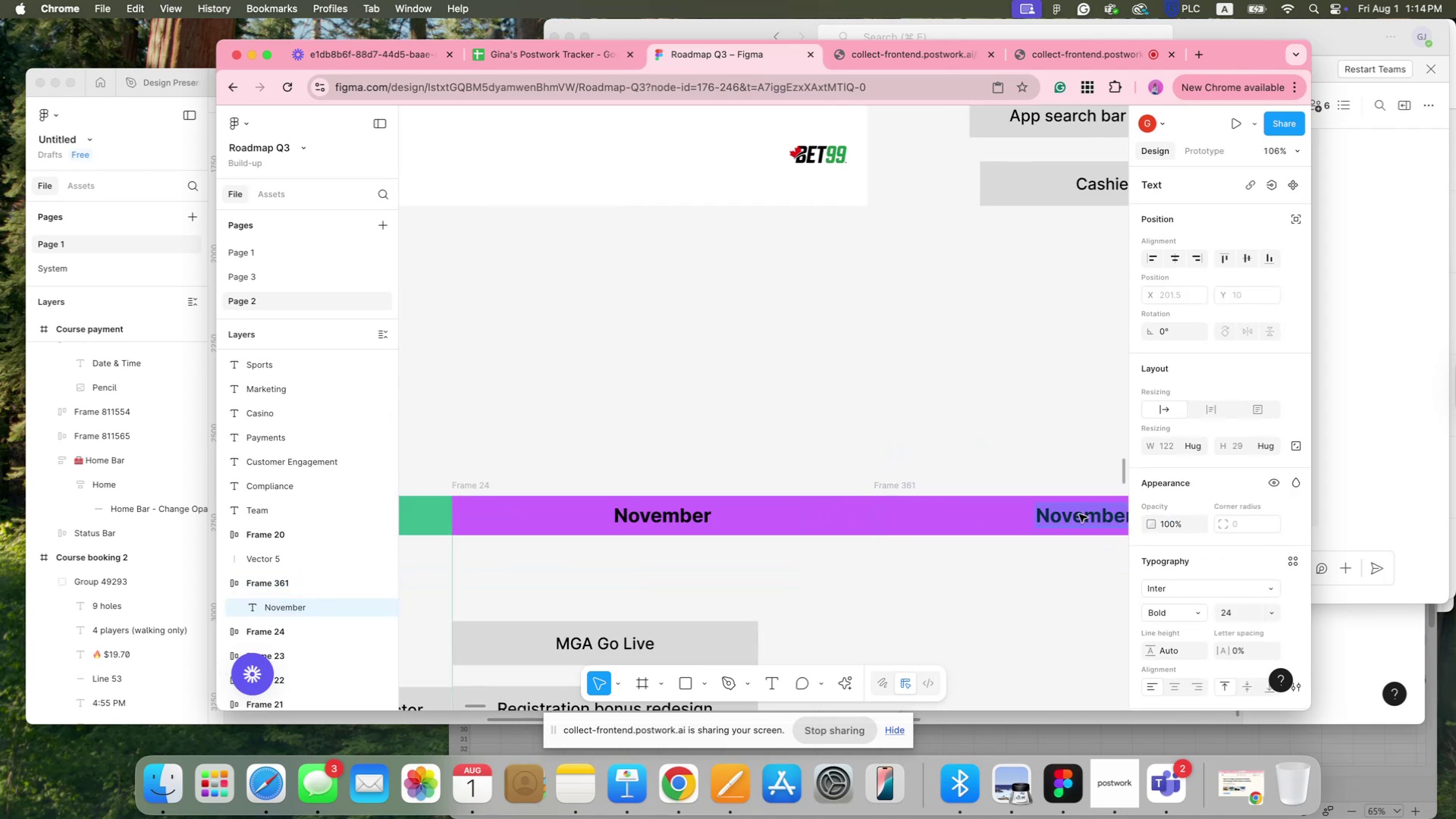 
triple_click([1079, 513])
 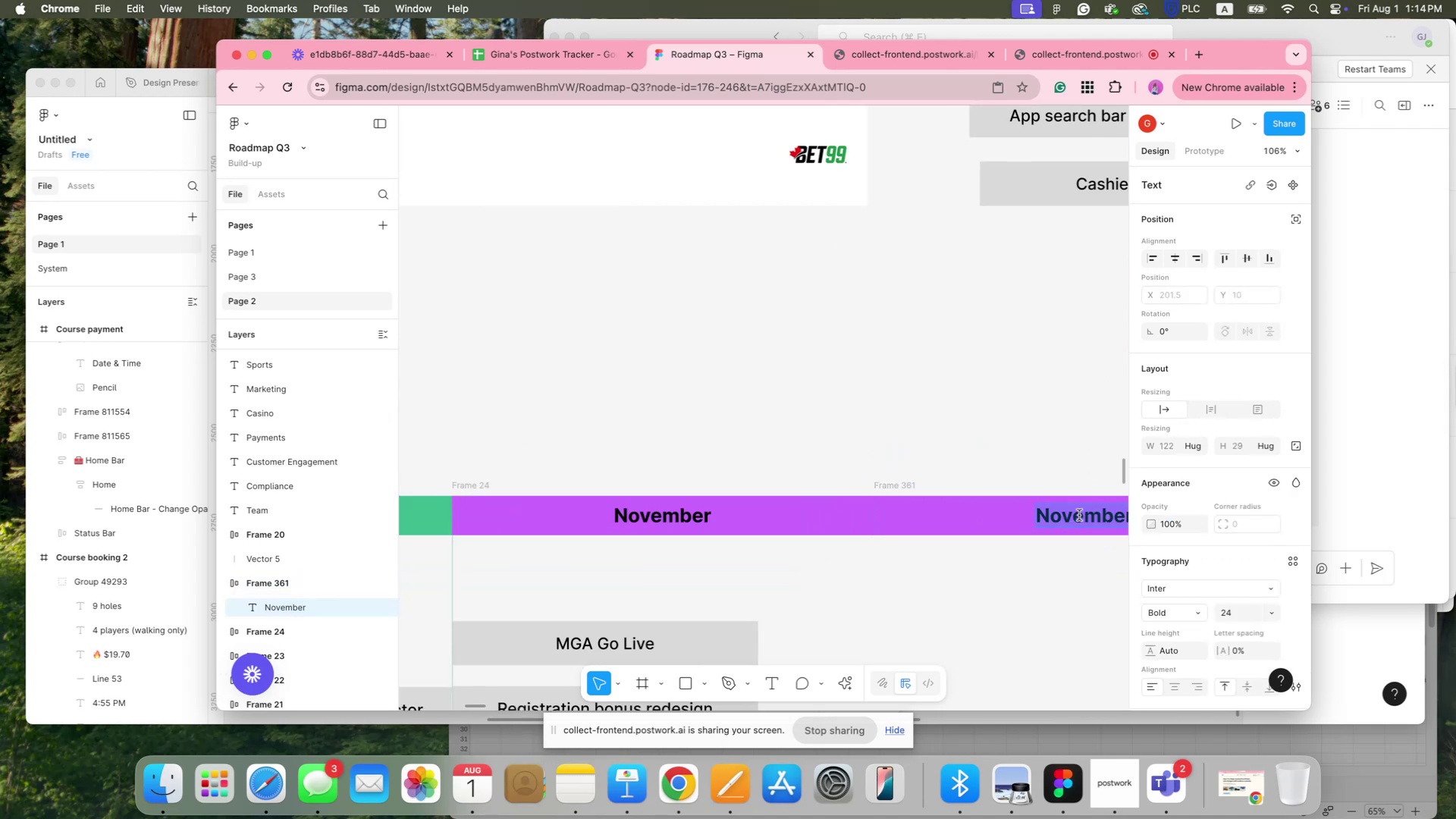 
type(Janur)
key(Backspace)
type(ary)
 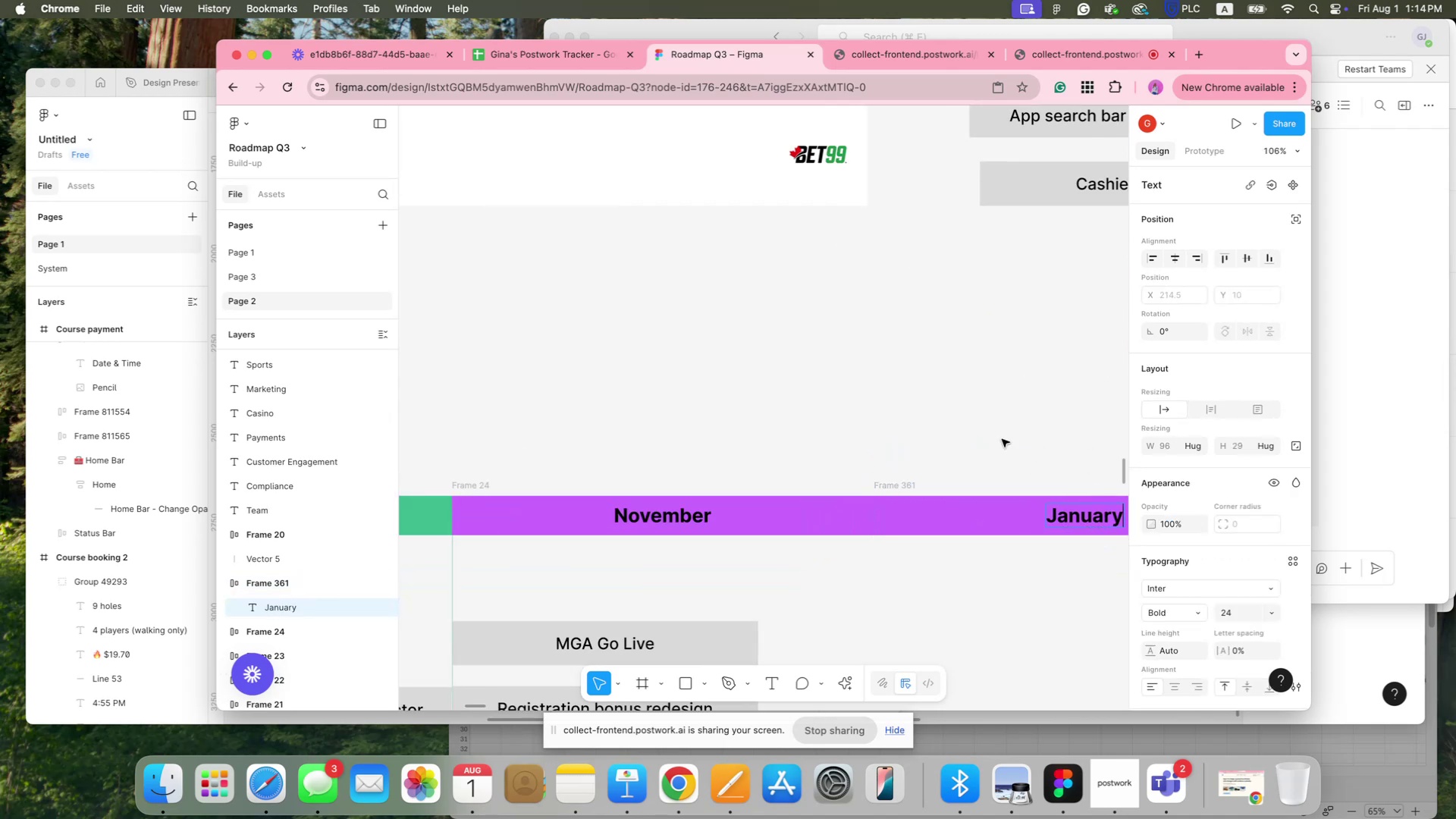 
hold_key(key=CommandLeft, duration=1.33)
scroll: coordinate [928, 422], scroll_direction: down, amount: 10.0
 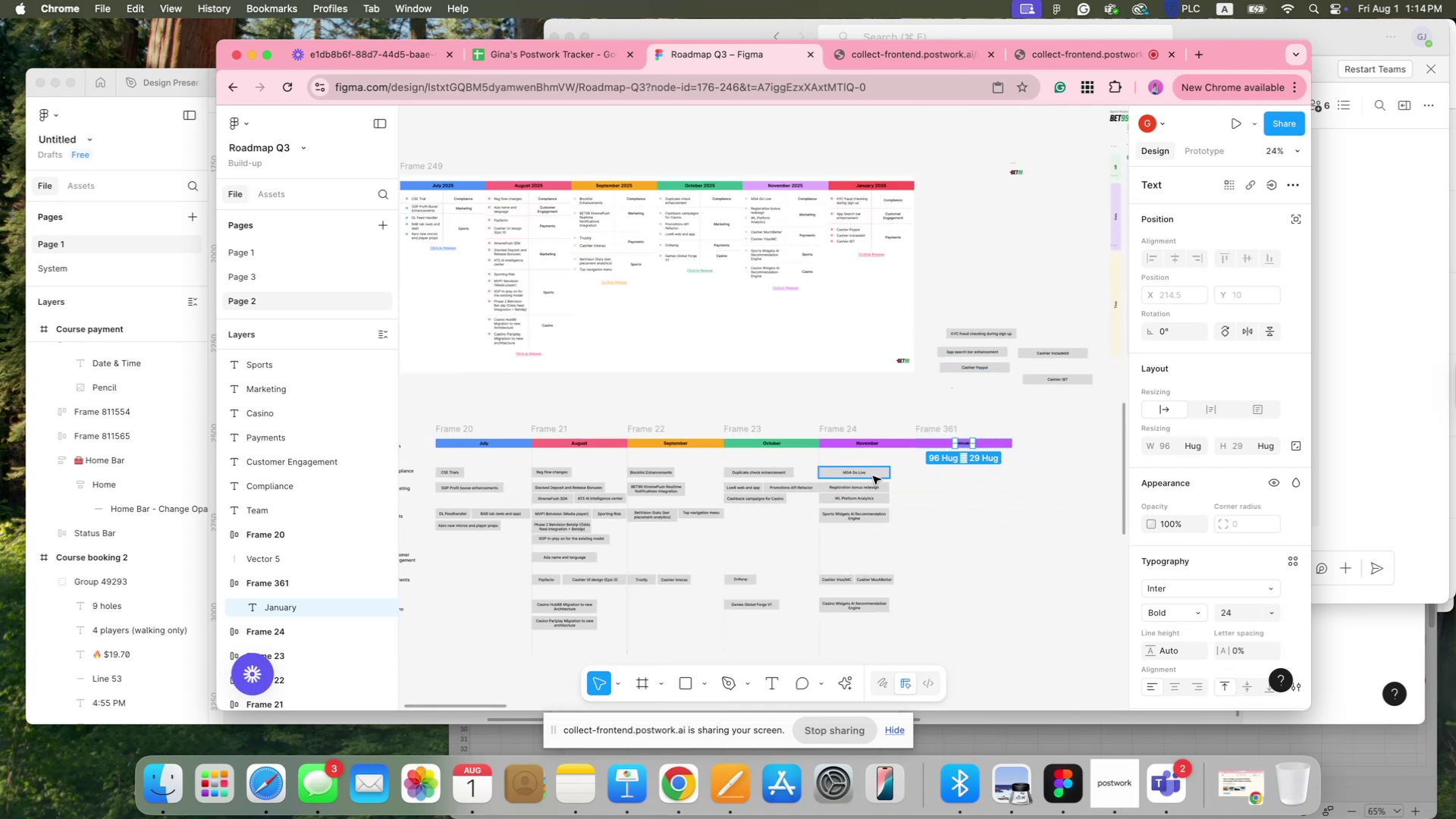 
hold_key(key=CommandLeft, duration=0.77)
scroll: coordinate [971, 490], scroll_direction: down, amount: 4.0
 